 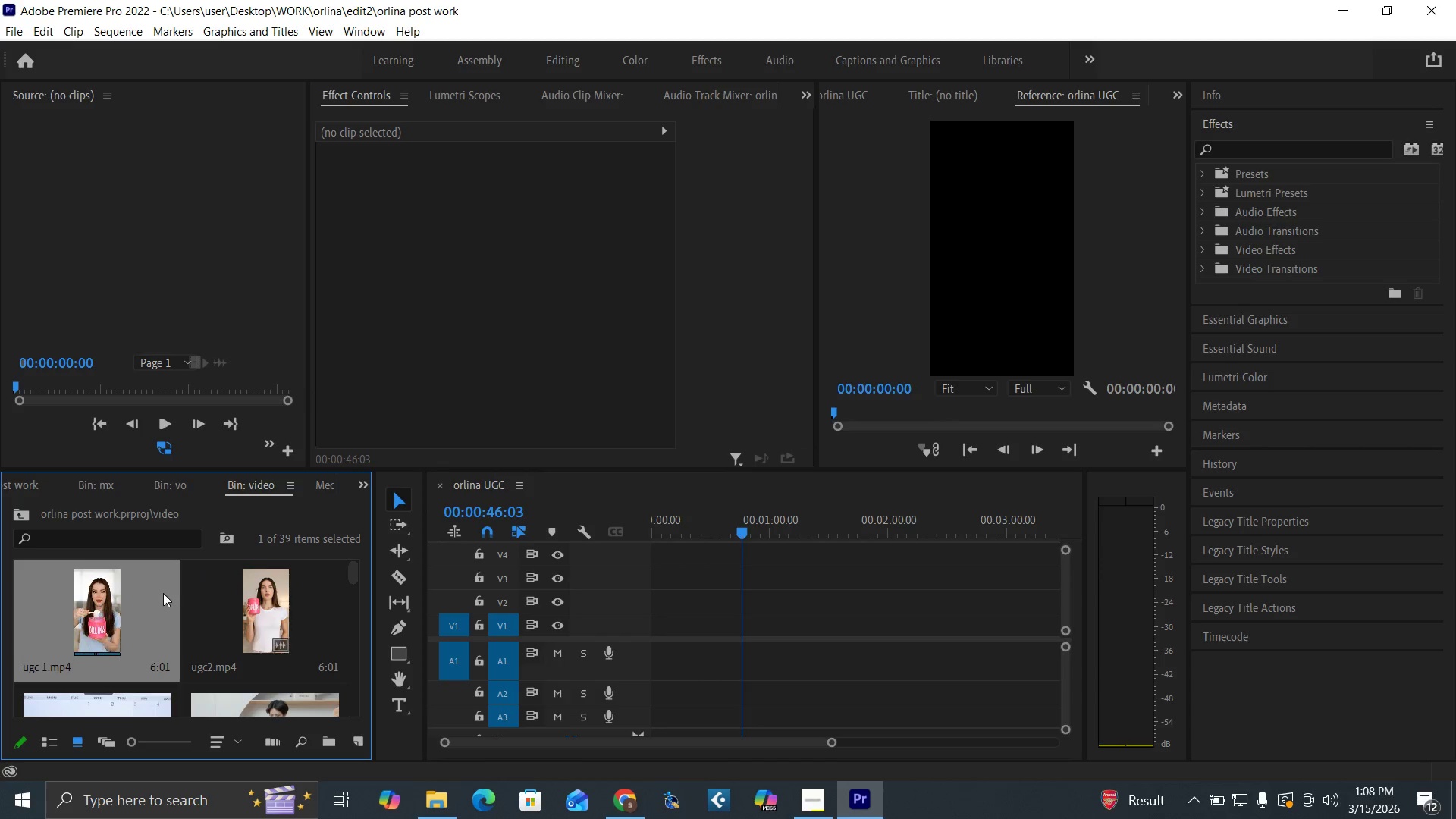 
left_click_drag(start_coordinate=[351, 574], to_coordinate=[385, 742])
 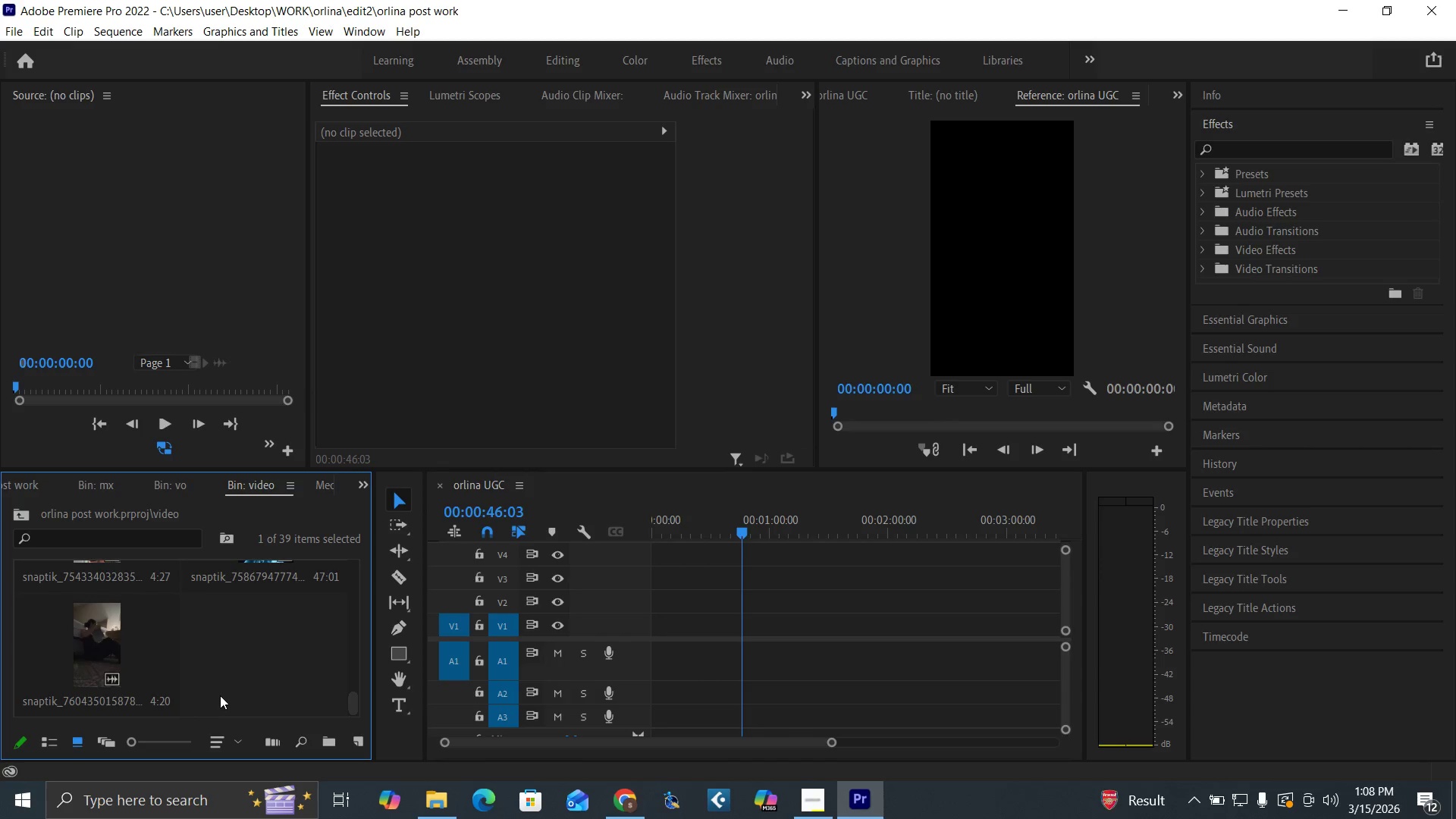 
hold_key(key=ShiftLeft, duration=0.95)
left_click([129, 660])
 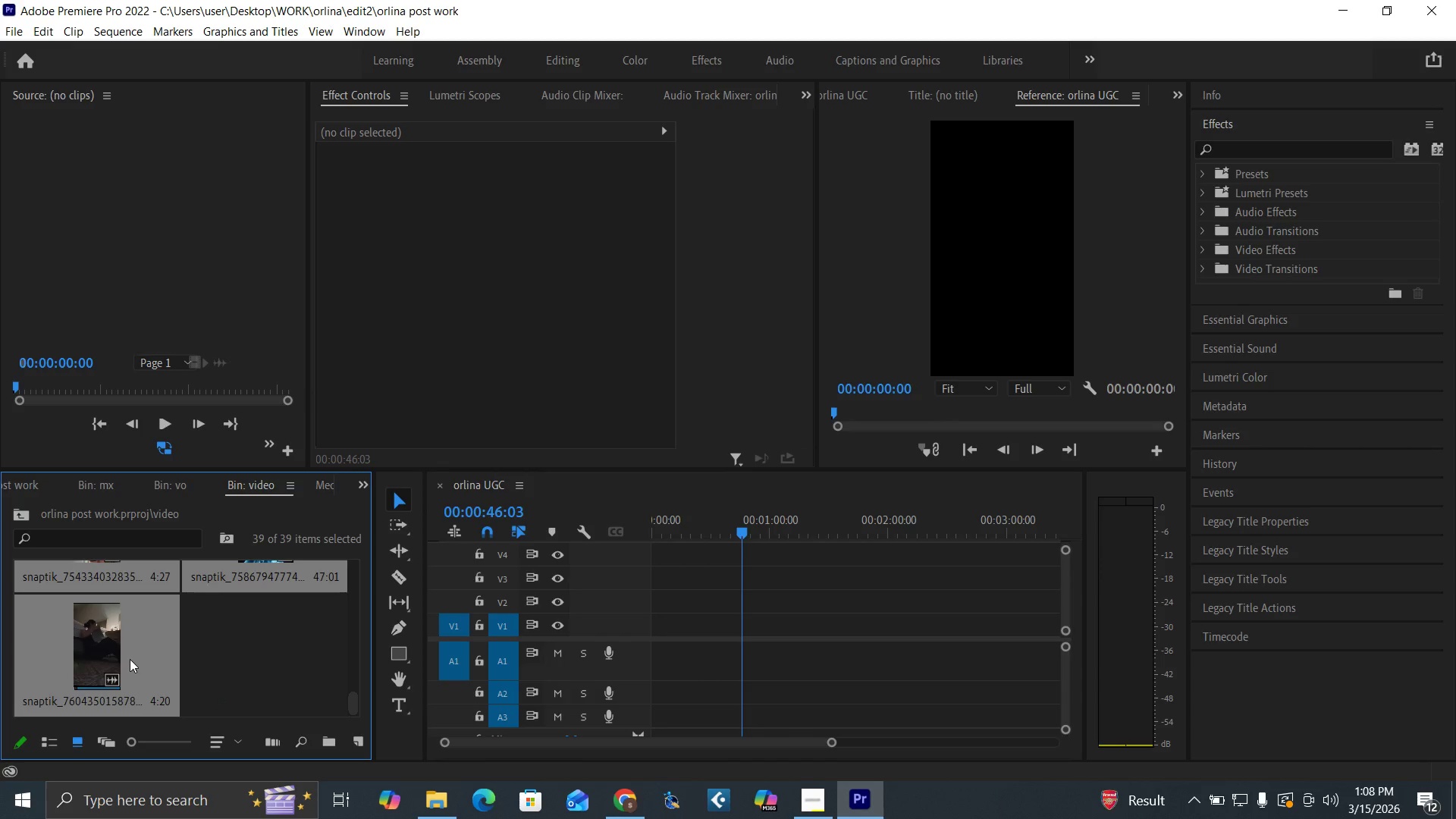 
right_click([130, 659])
 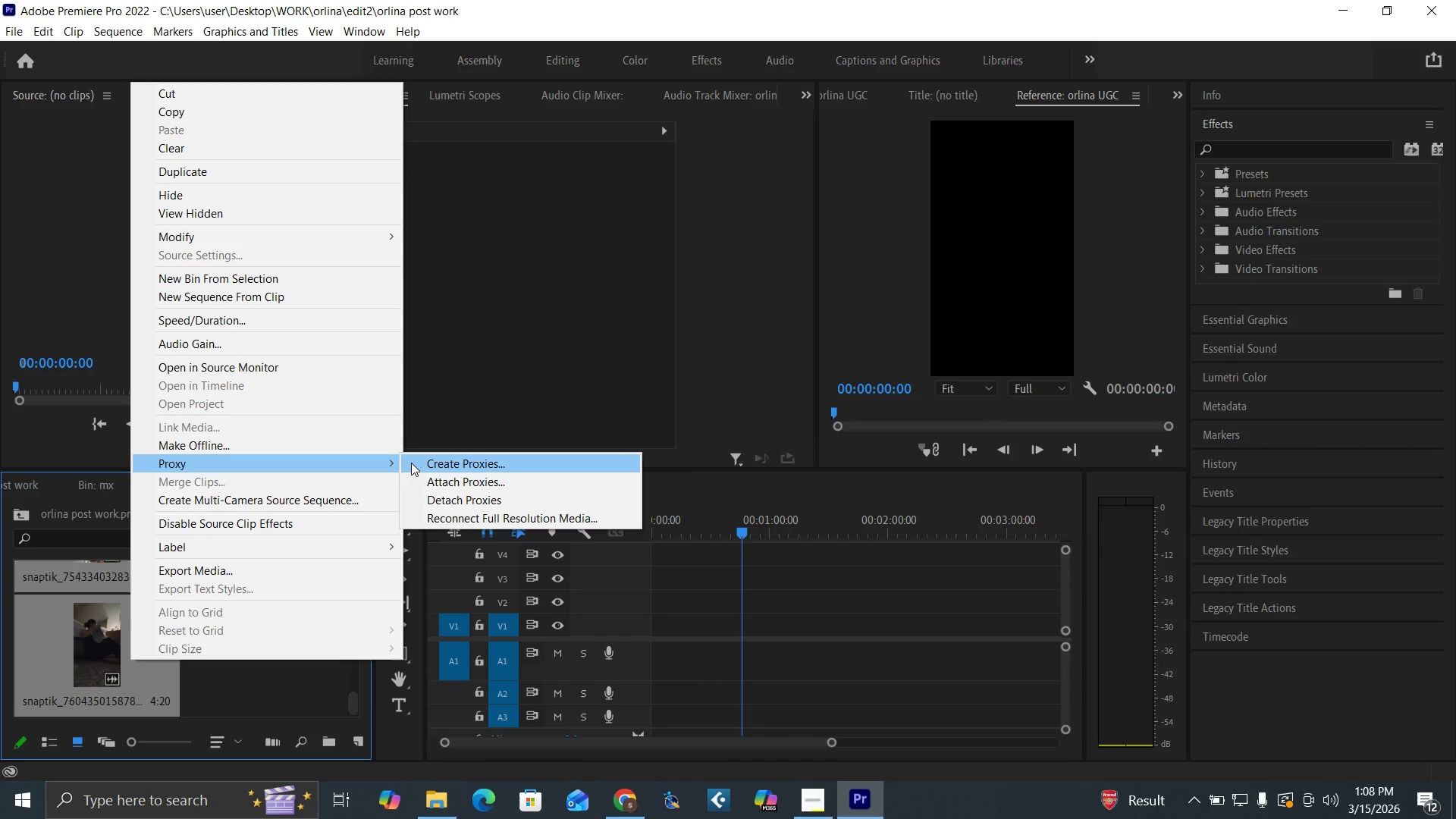 
wait(9.19)
 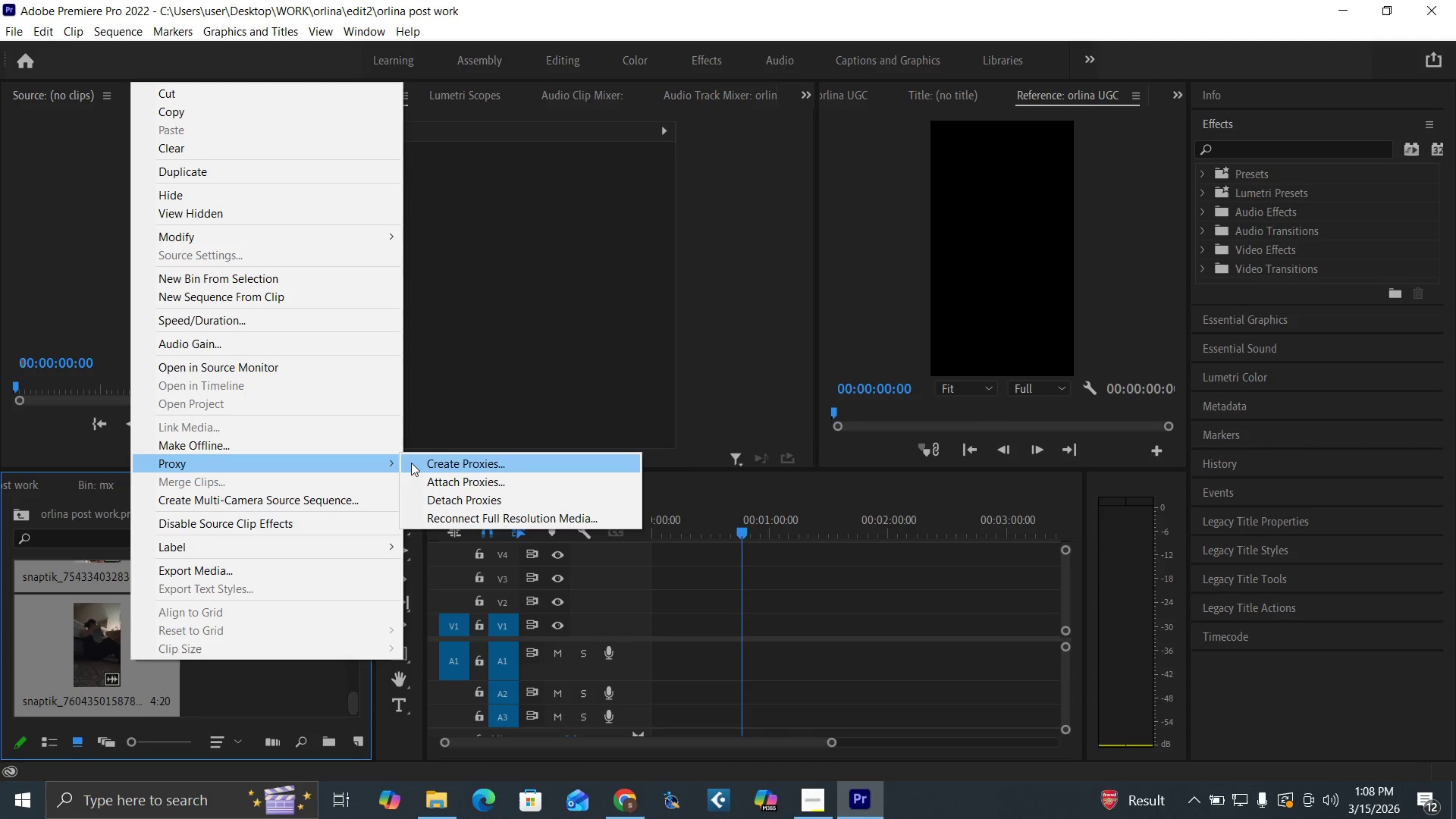 
left_click([349, 698])
 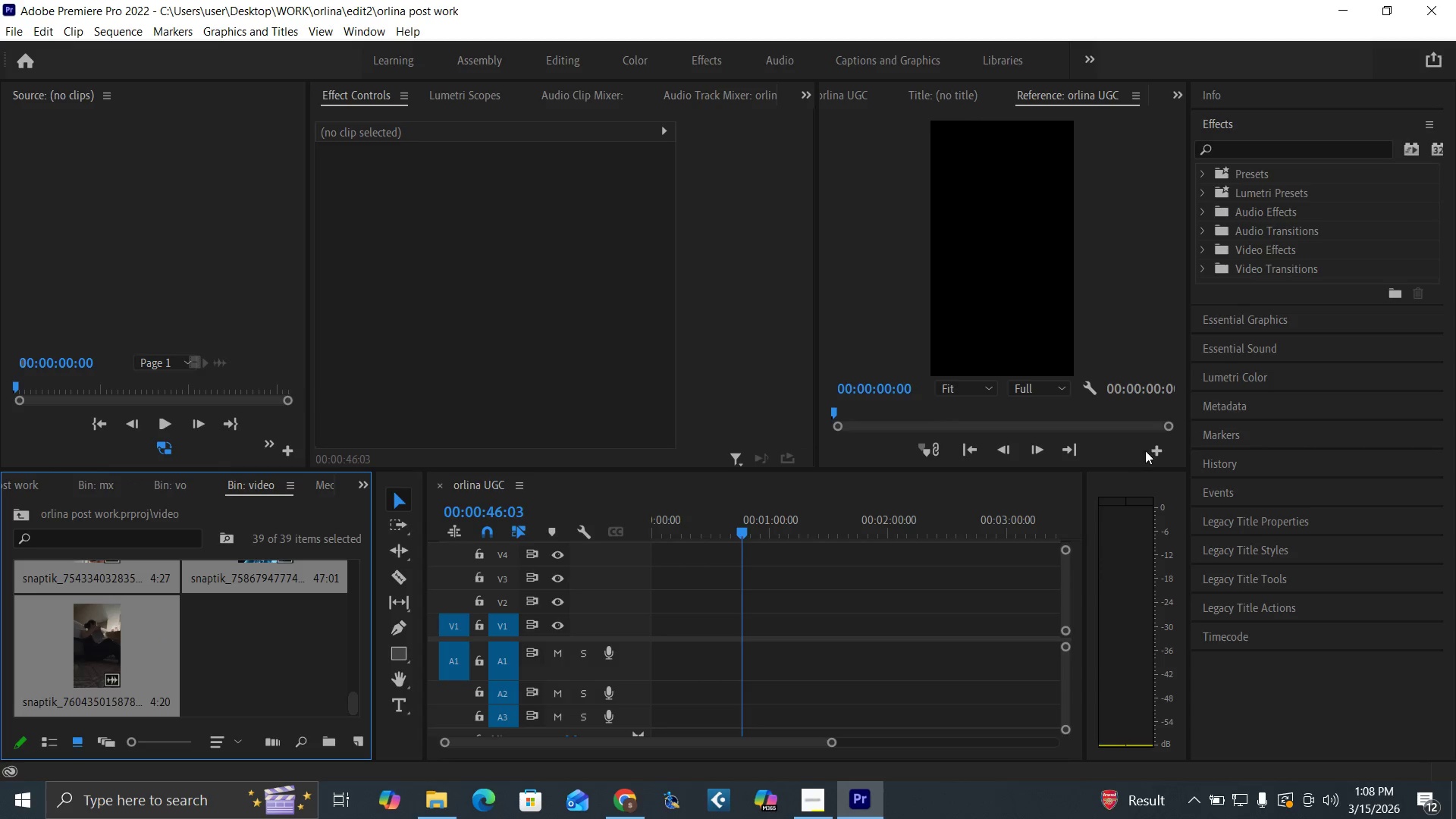 
left_click([1147, 450])
 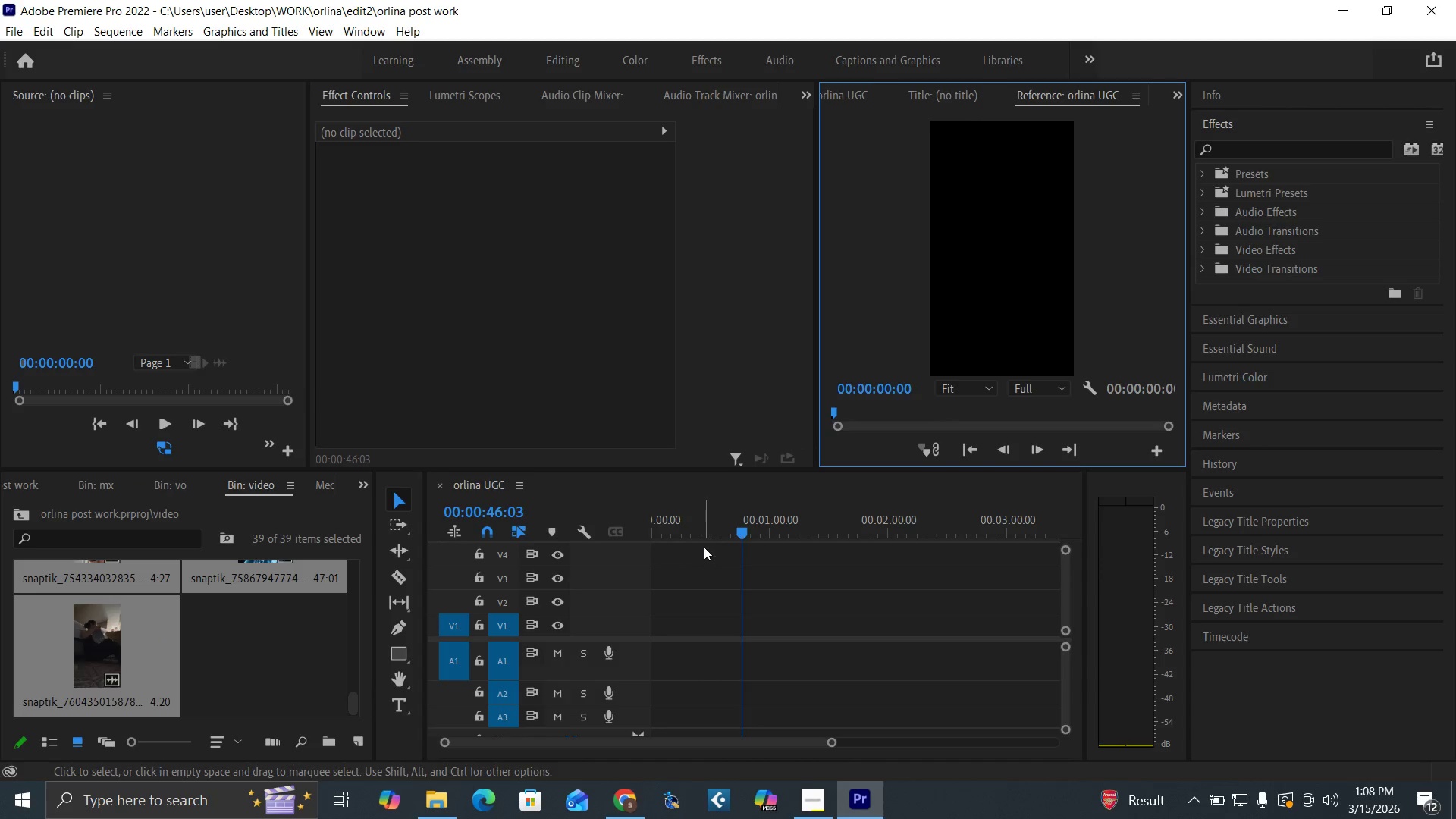 
left_click([708, 531])
 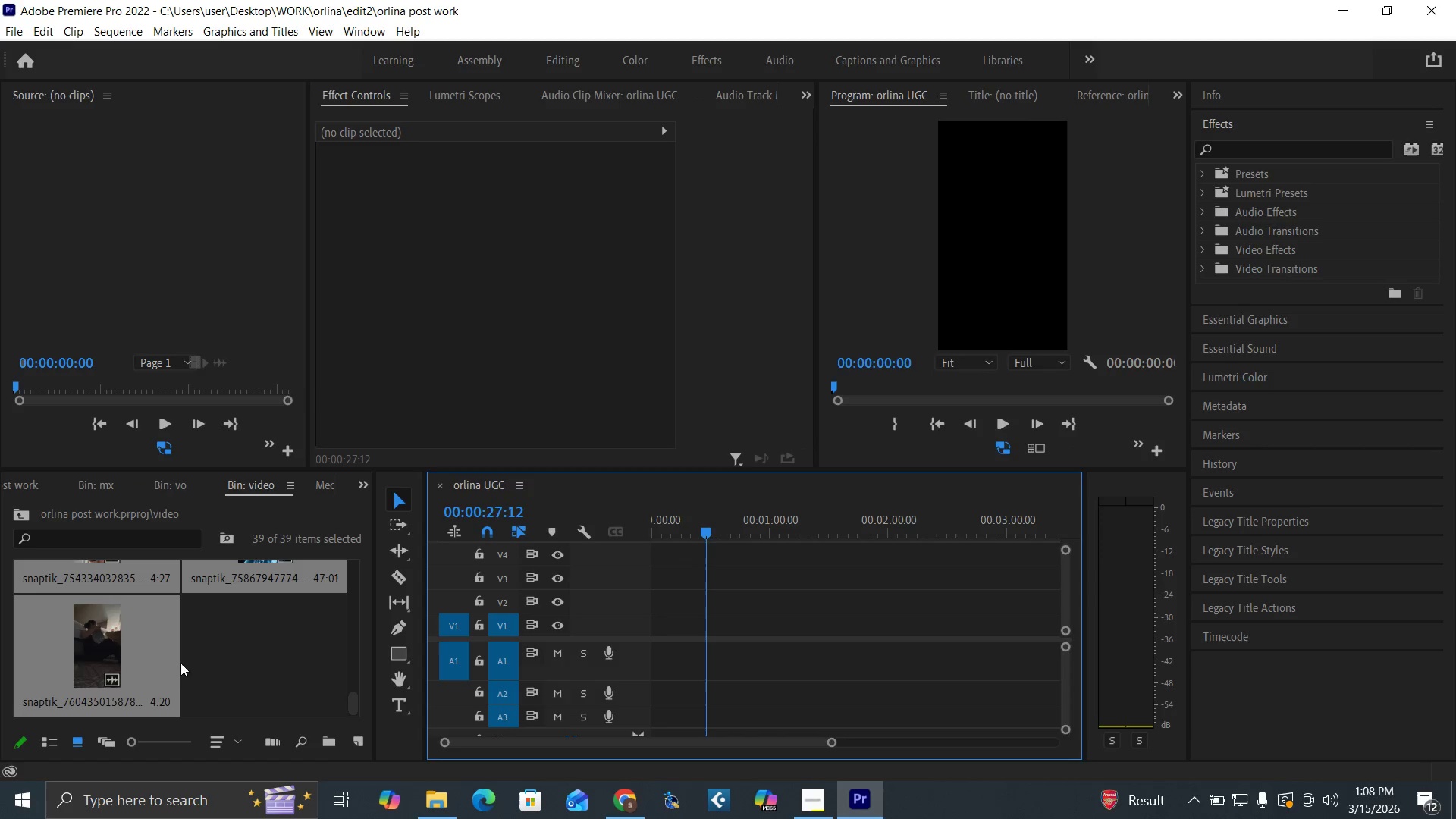 
right_click([150, 661])
 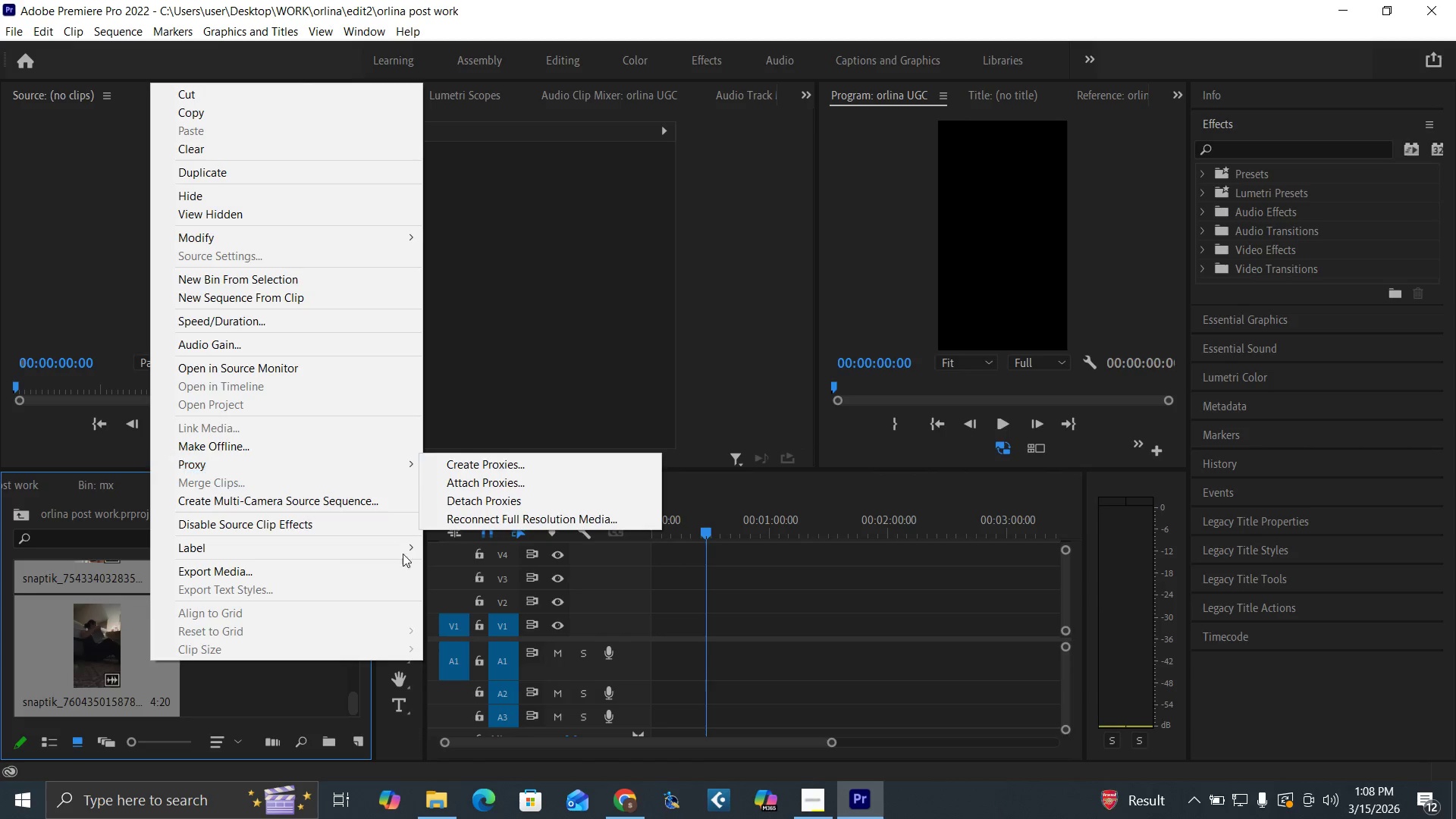 
left_click([432, 796])
 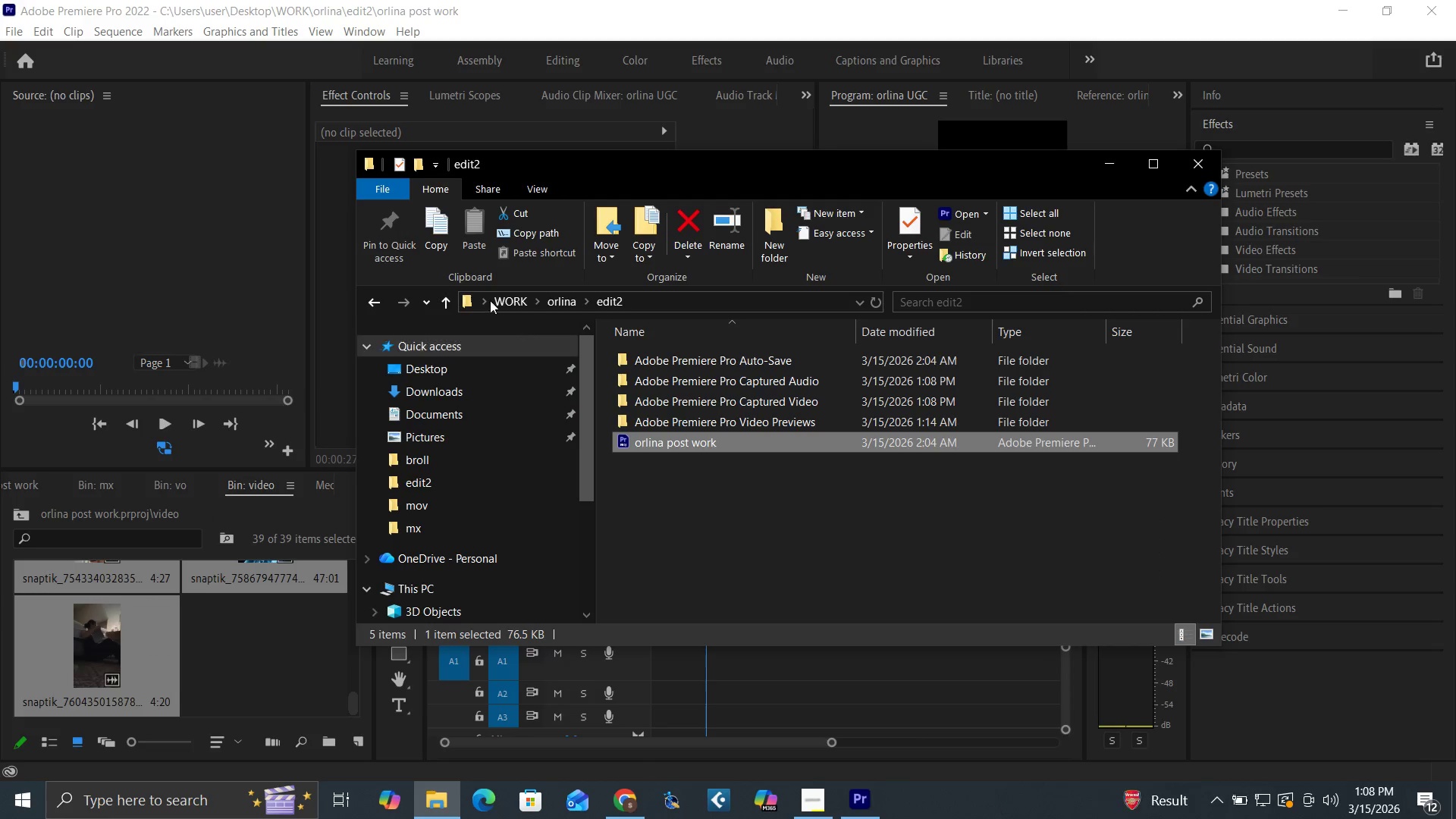 
left_click([447, 301])
 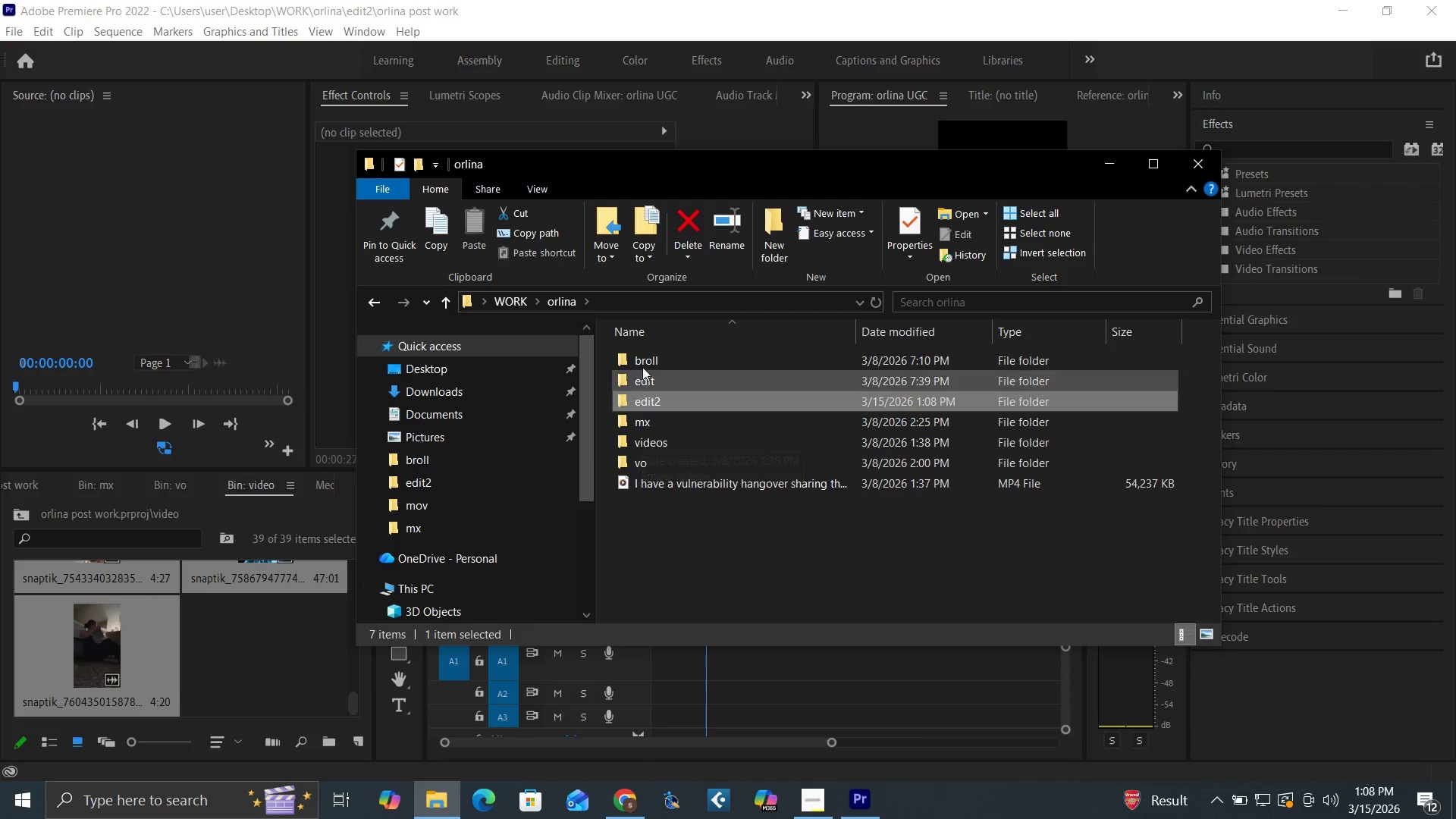 
double_click([642, 358])
 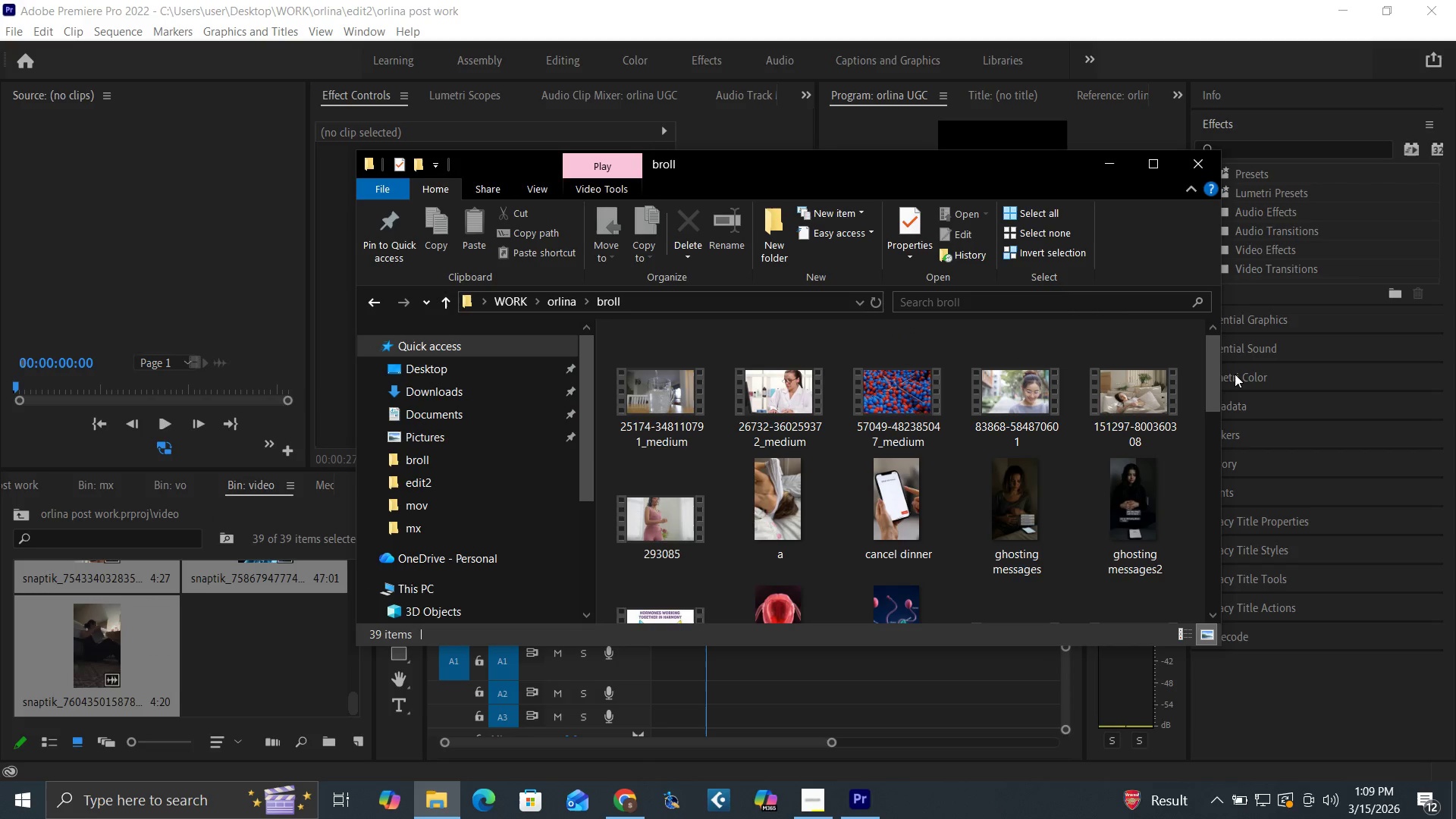 
left_click_drag(start_coordinate=[1218, 388], to_coordinate=[1185, 634])
 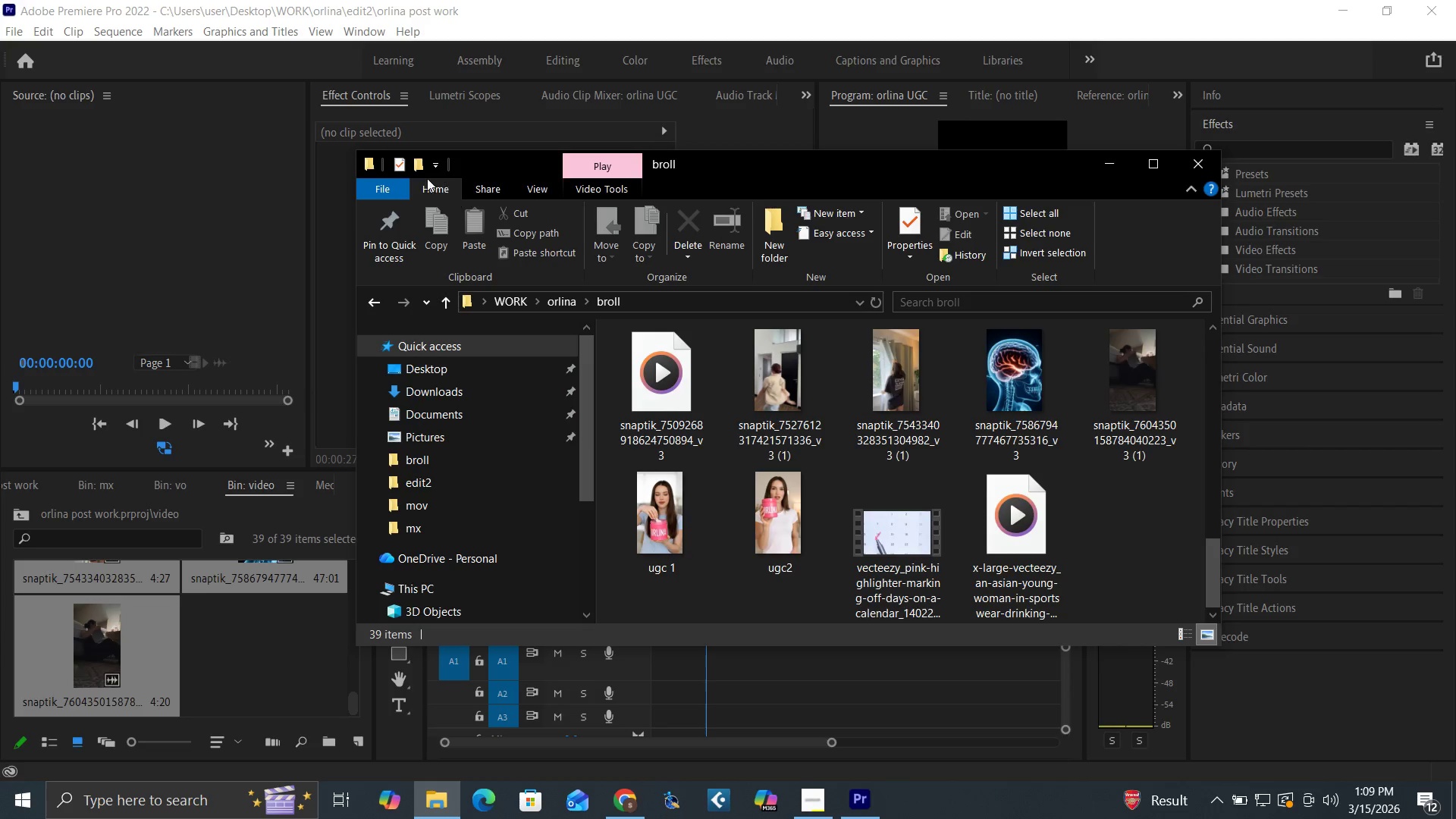 
left_click([443, 306])
 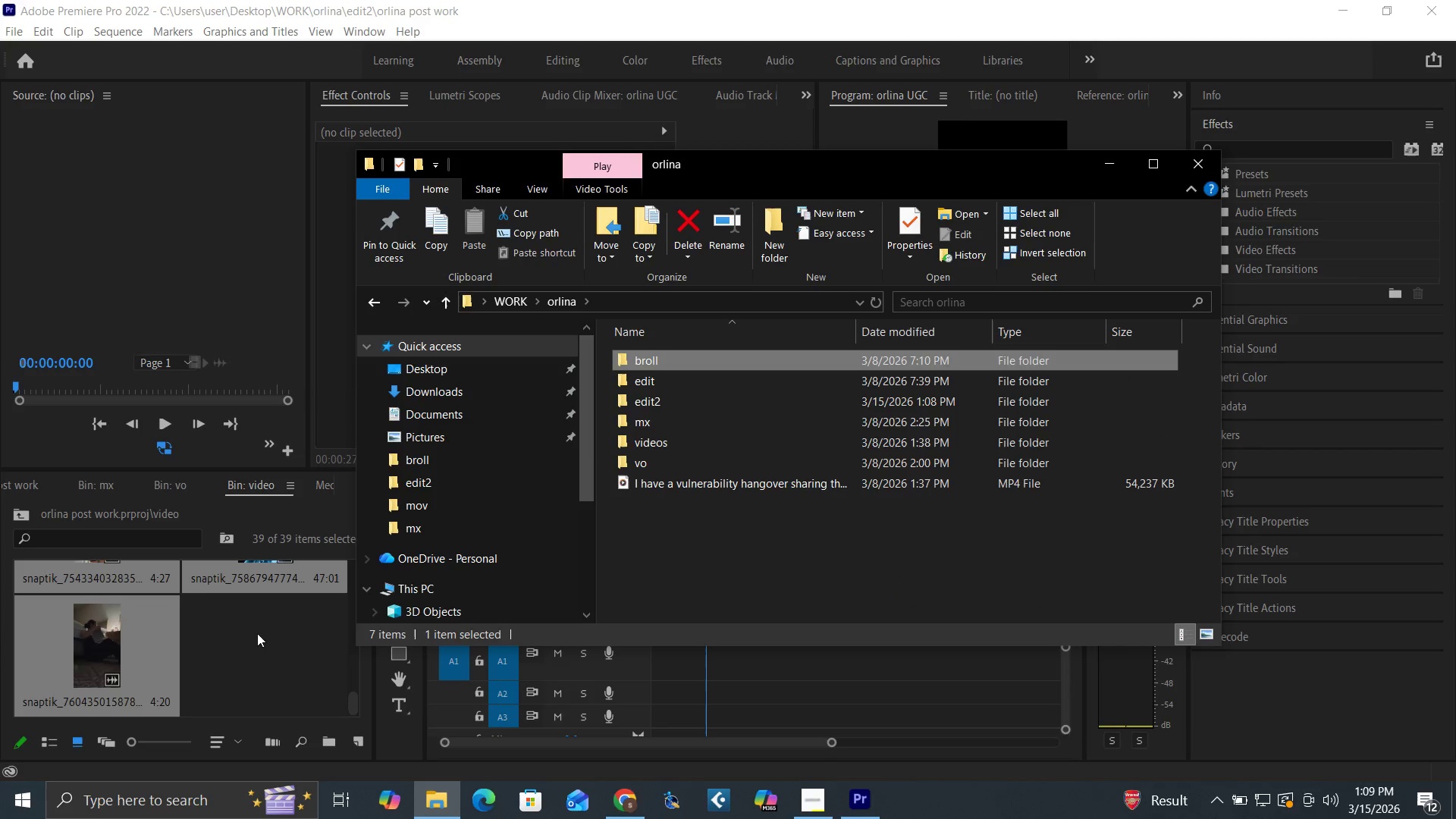 
right_click([174, 662])
 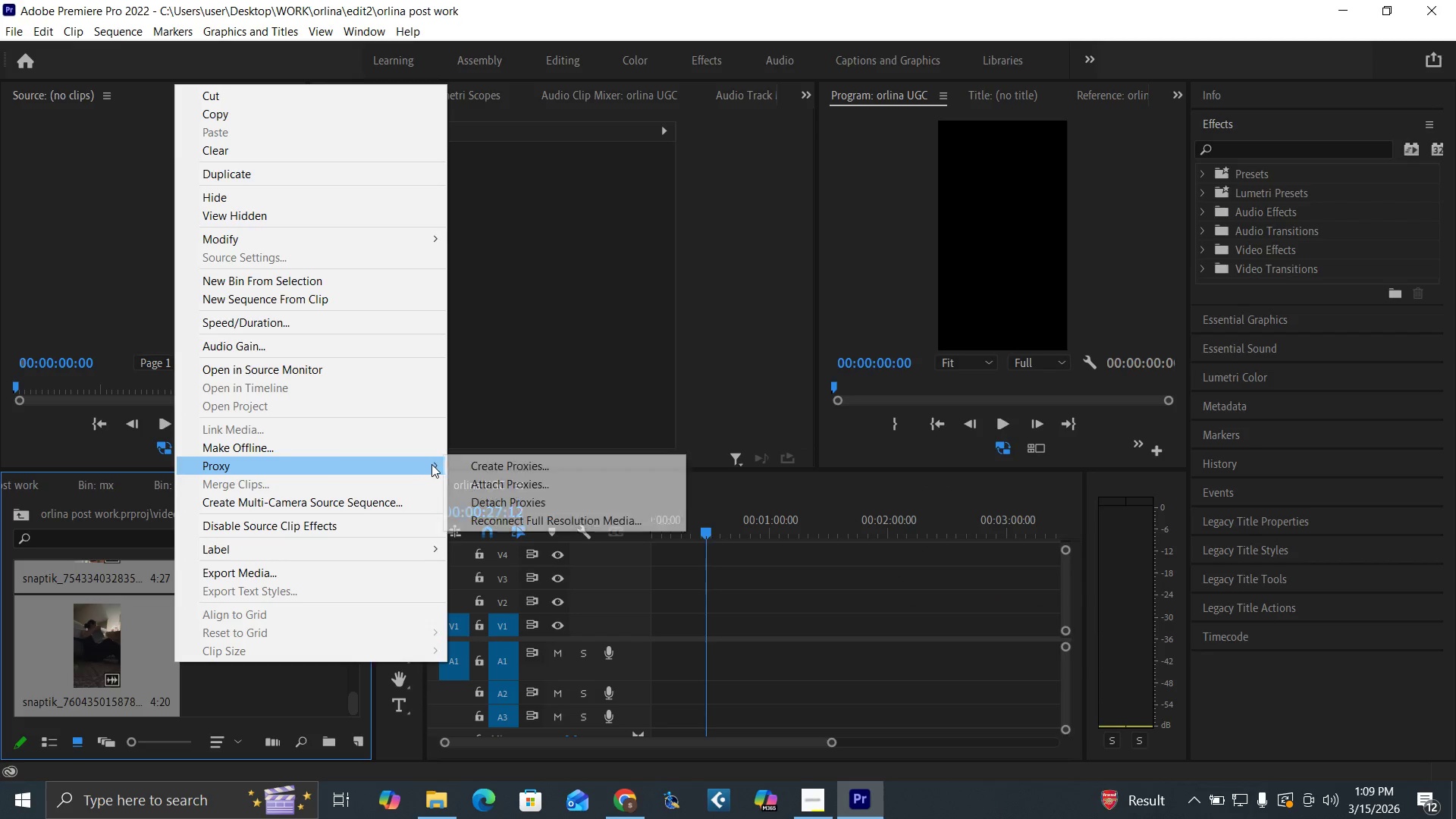 
left_click([482, 466])
 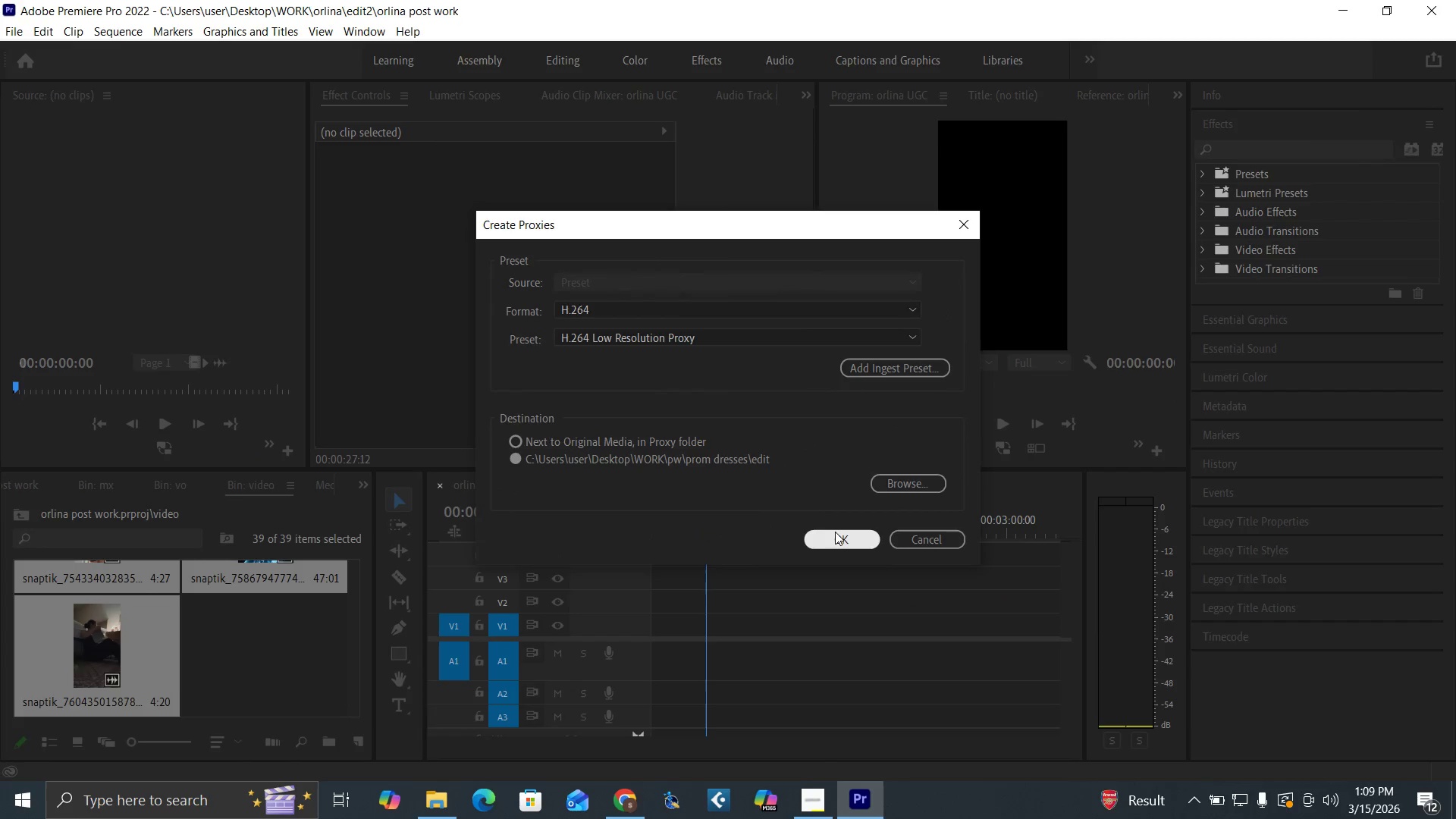 
left_click([838, 535])
 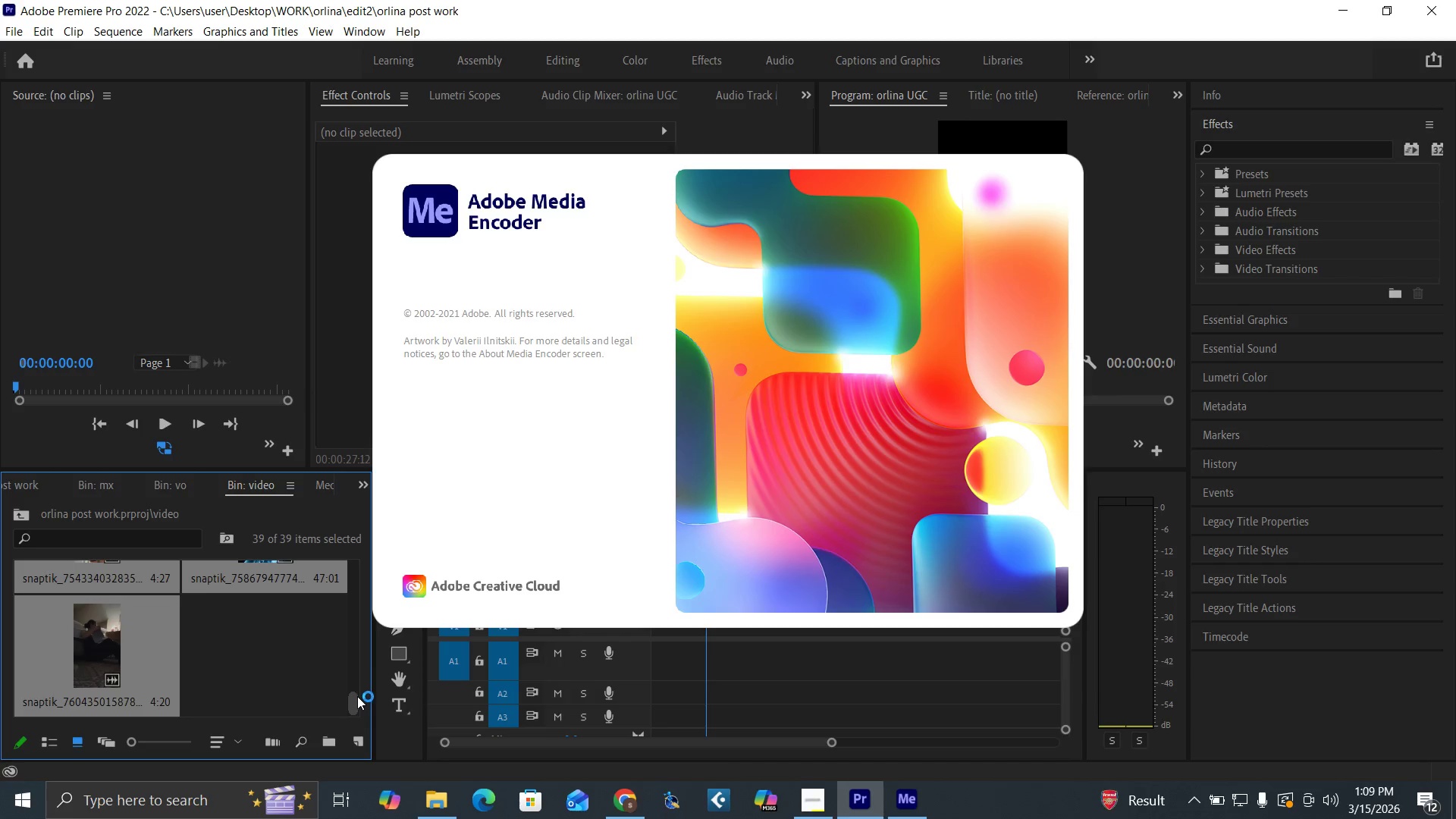 
left_click_drag(start_coordinate=[353, 701], to_coordinate=[338, 534])
 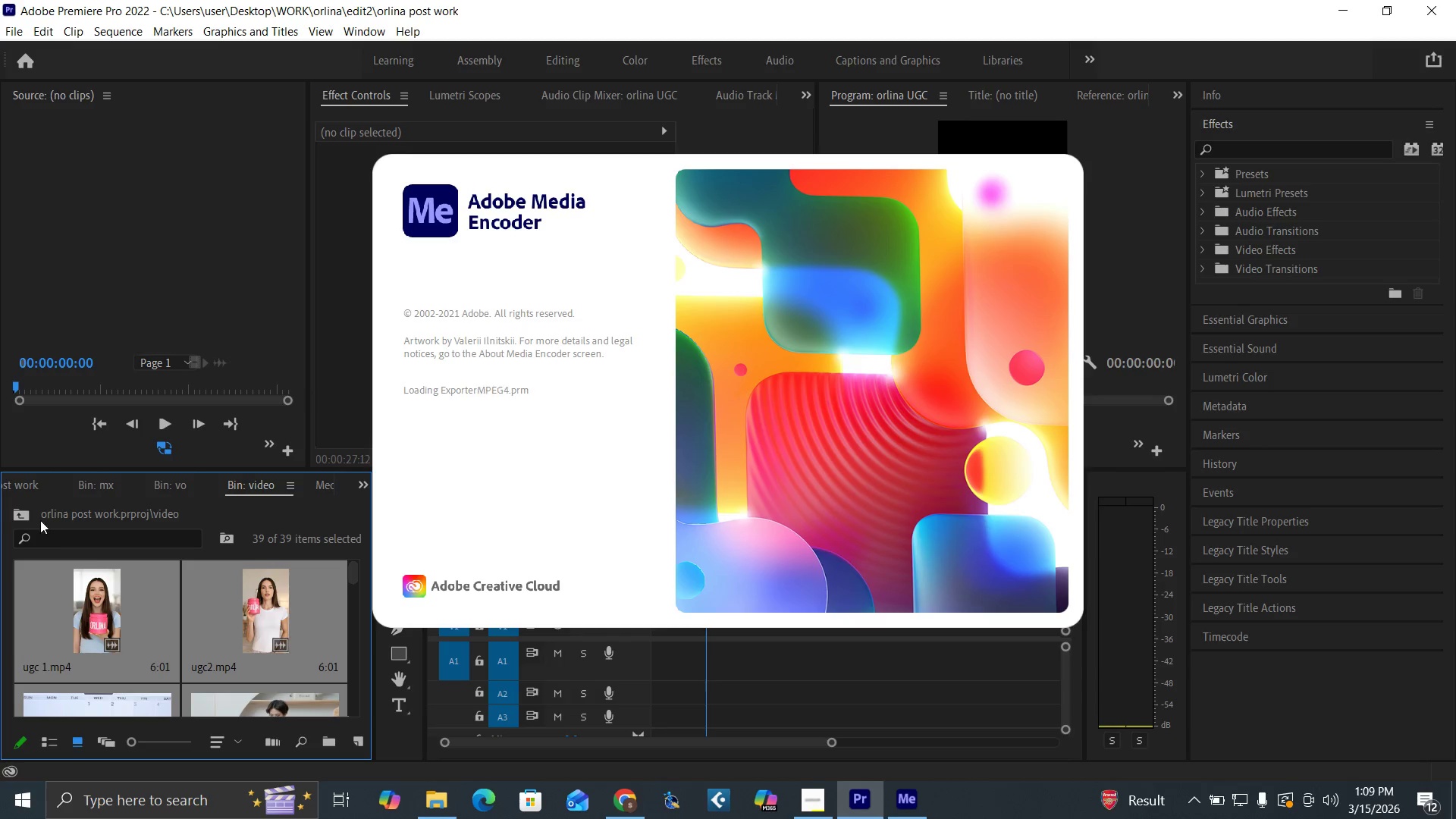 
left_click([17, 513])
 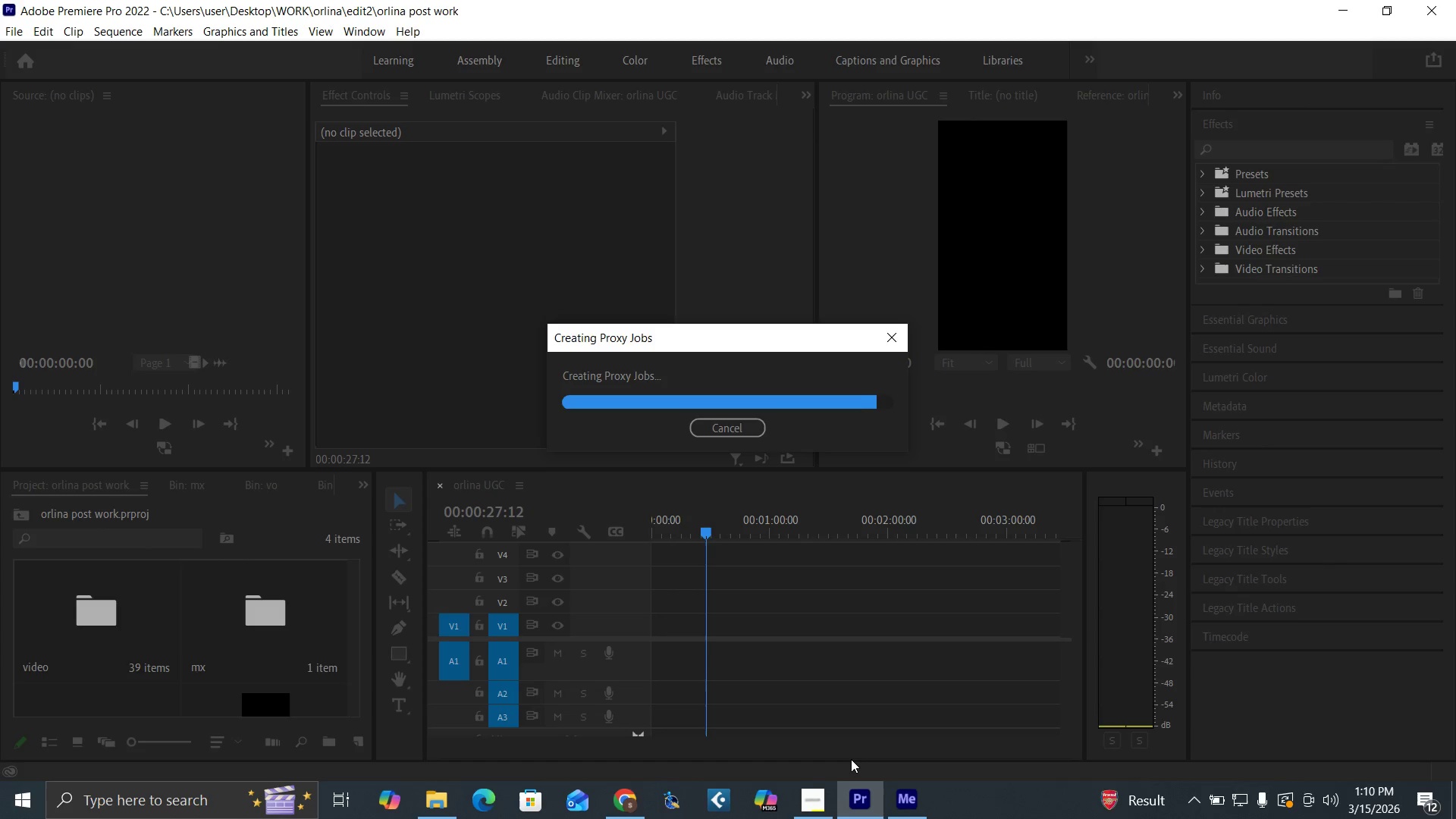 
wait(69.06)
 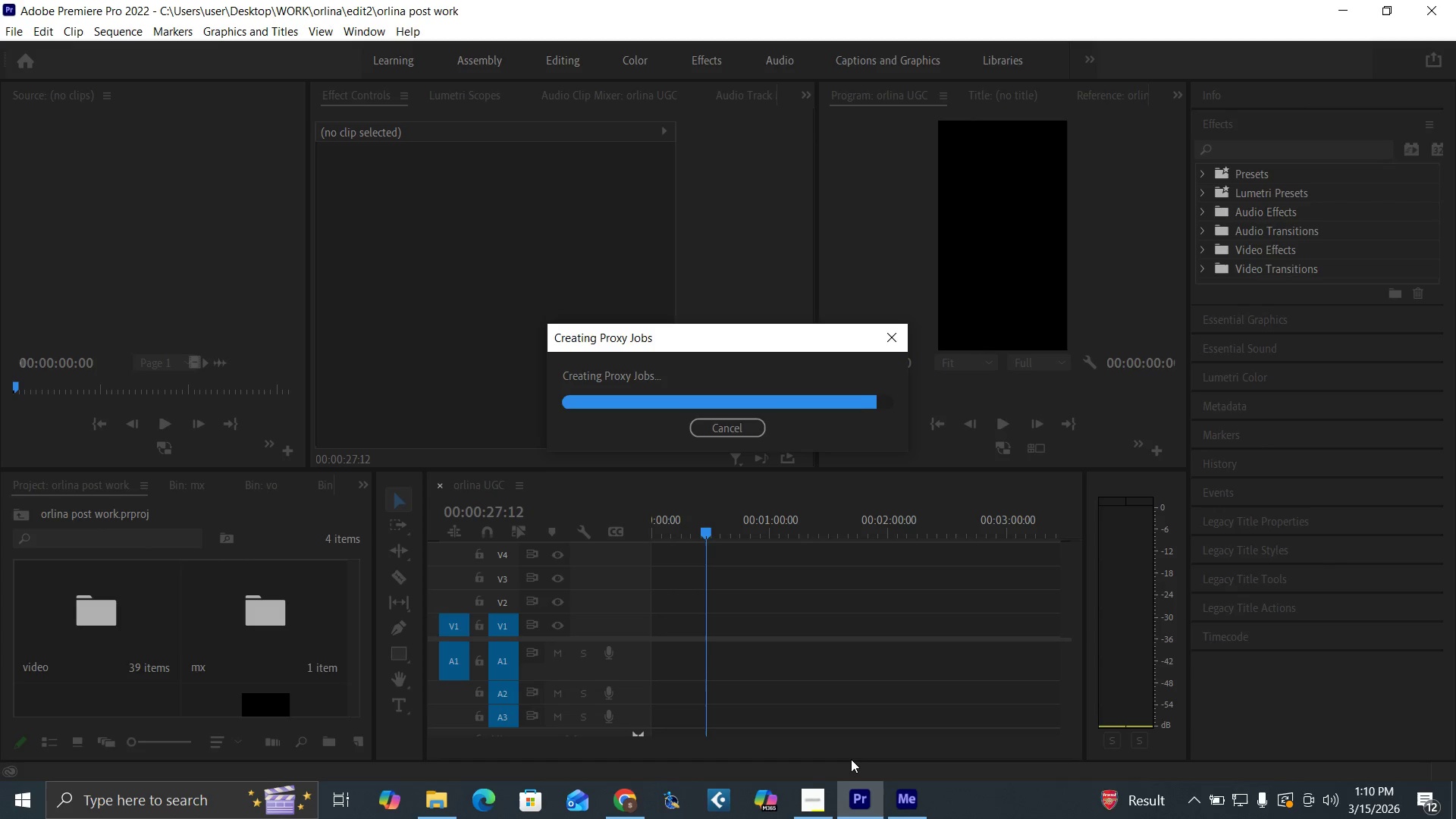 
left_click_drag(start_coordinate=[354, 635], to_coordinate=[356, 717])
 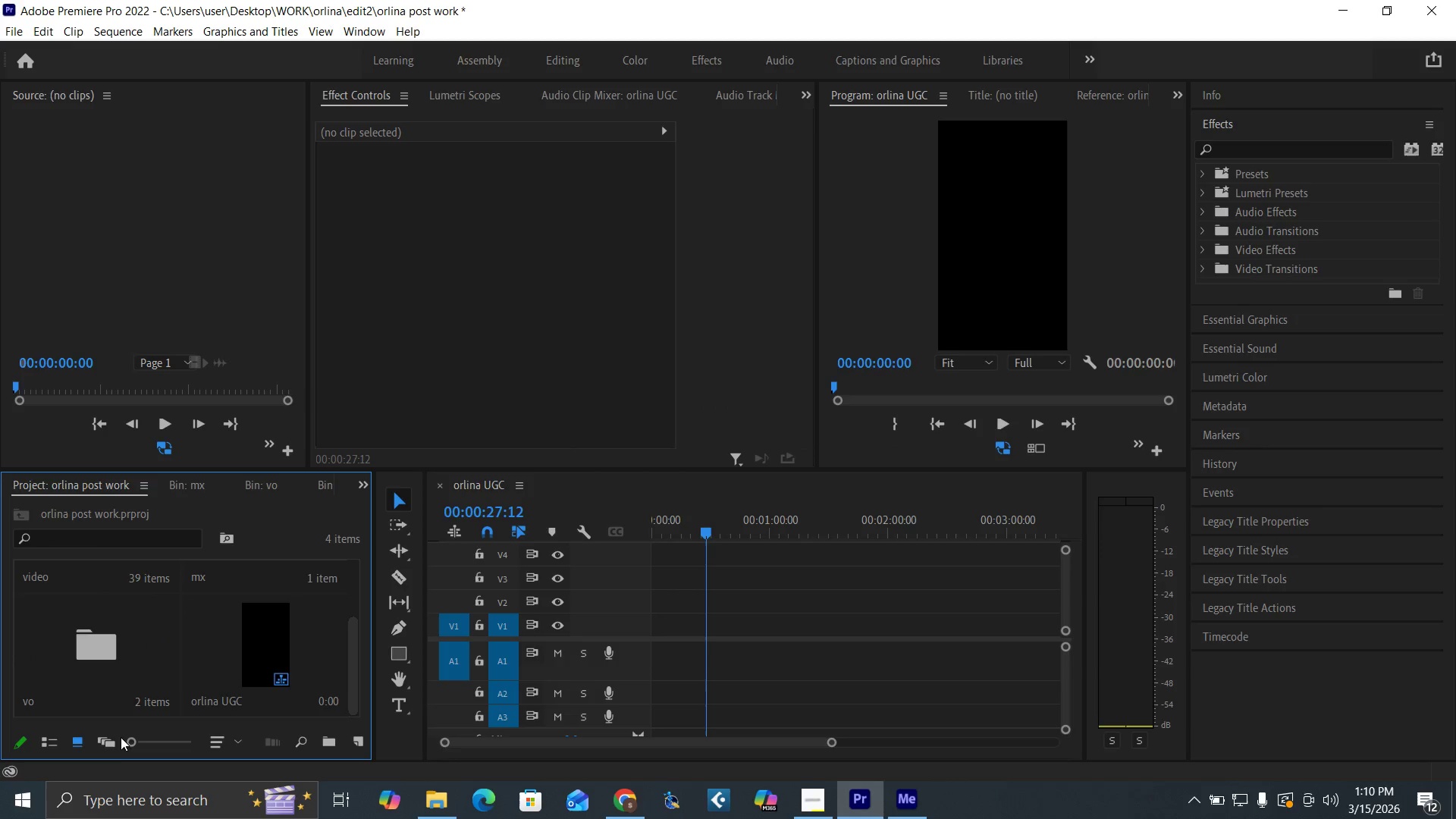 
left_click([116, 739])
 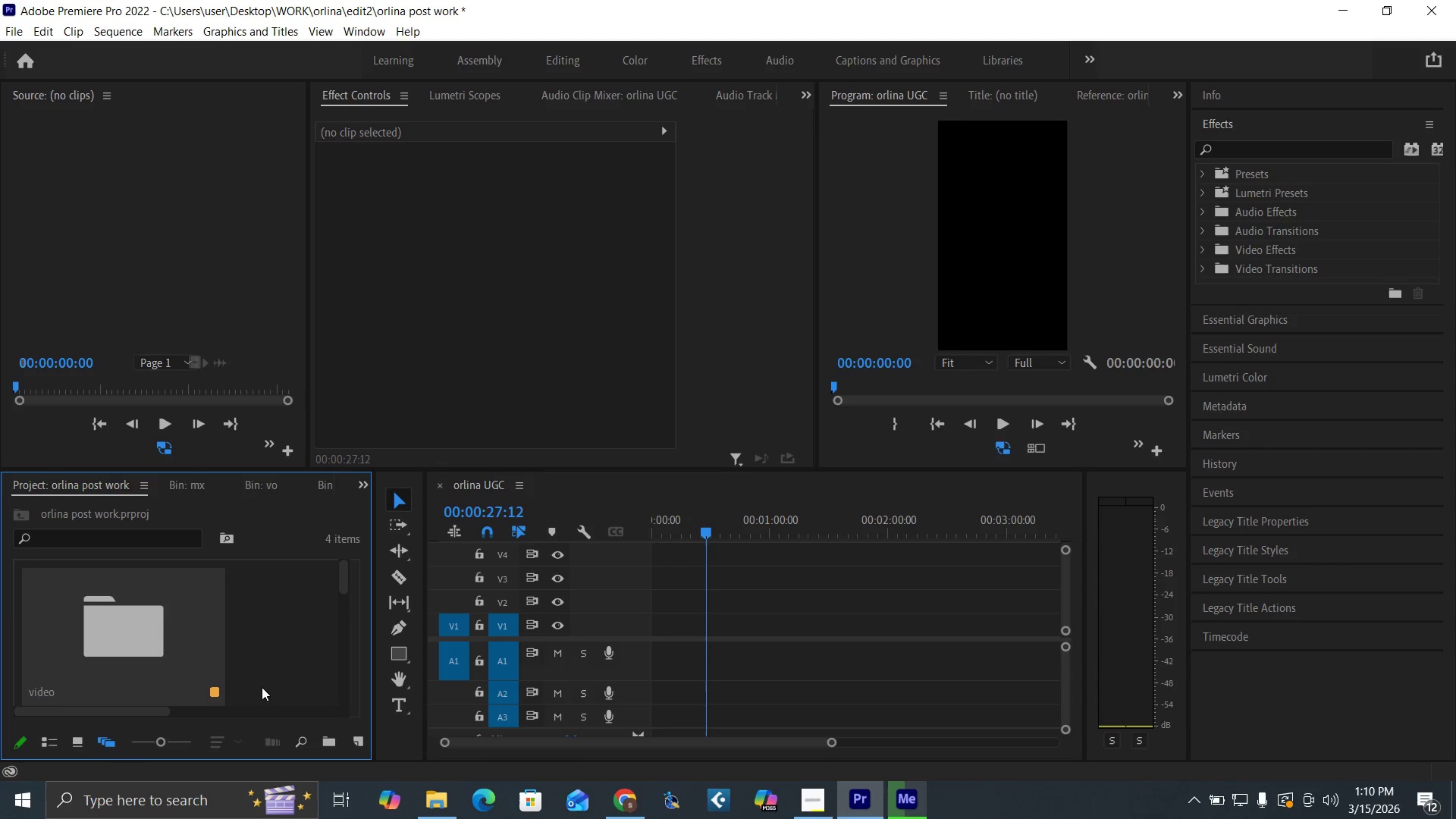 
right_click([263, 676])
 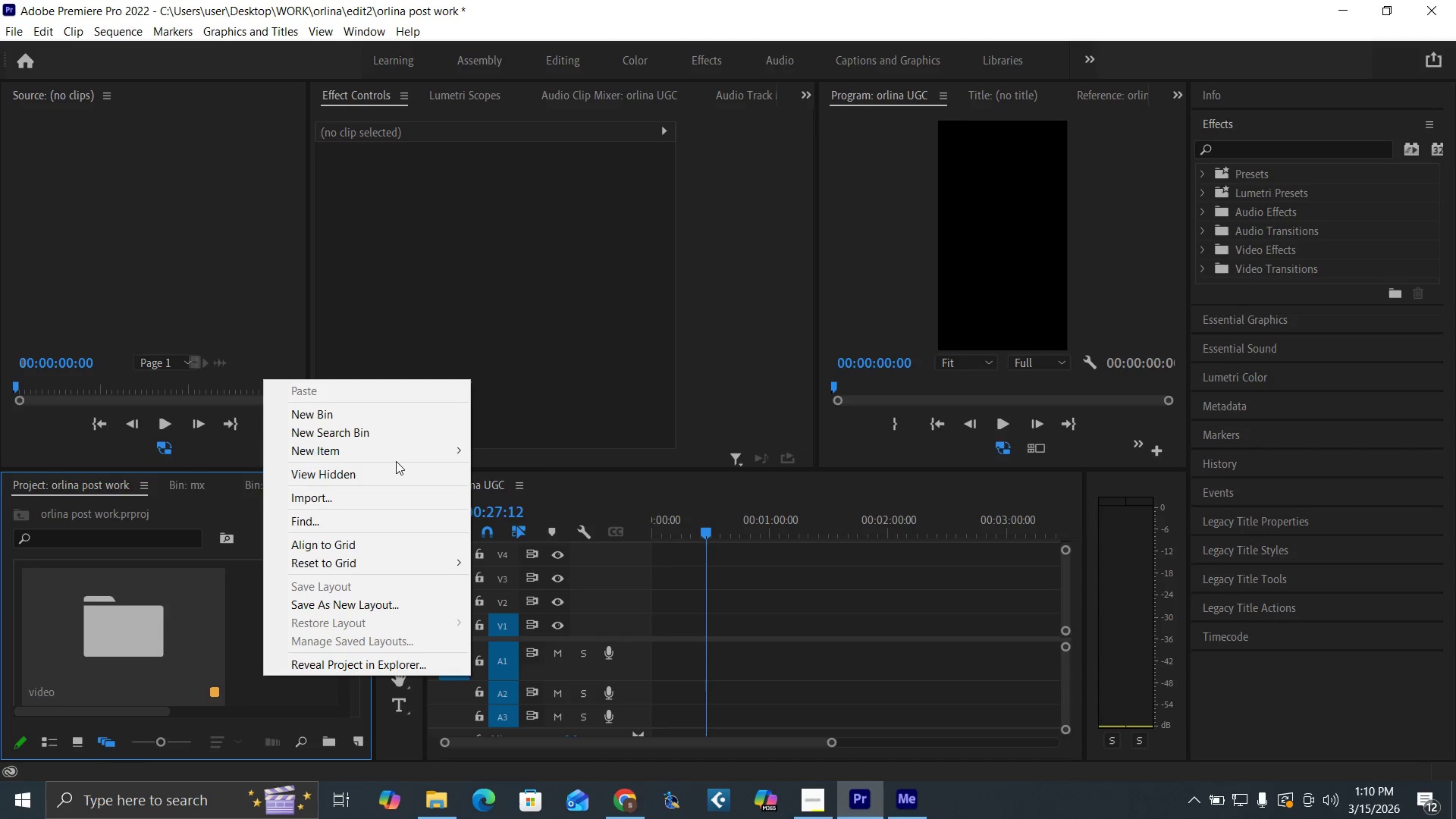 
mouse_move([444, 452])
 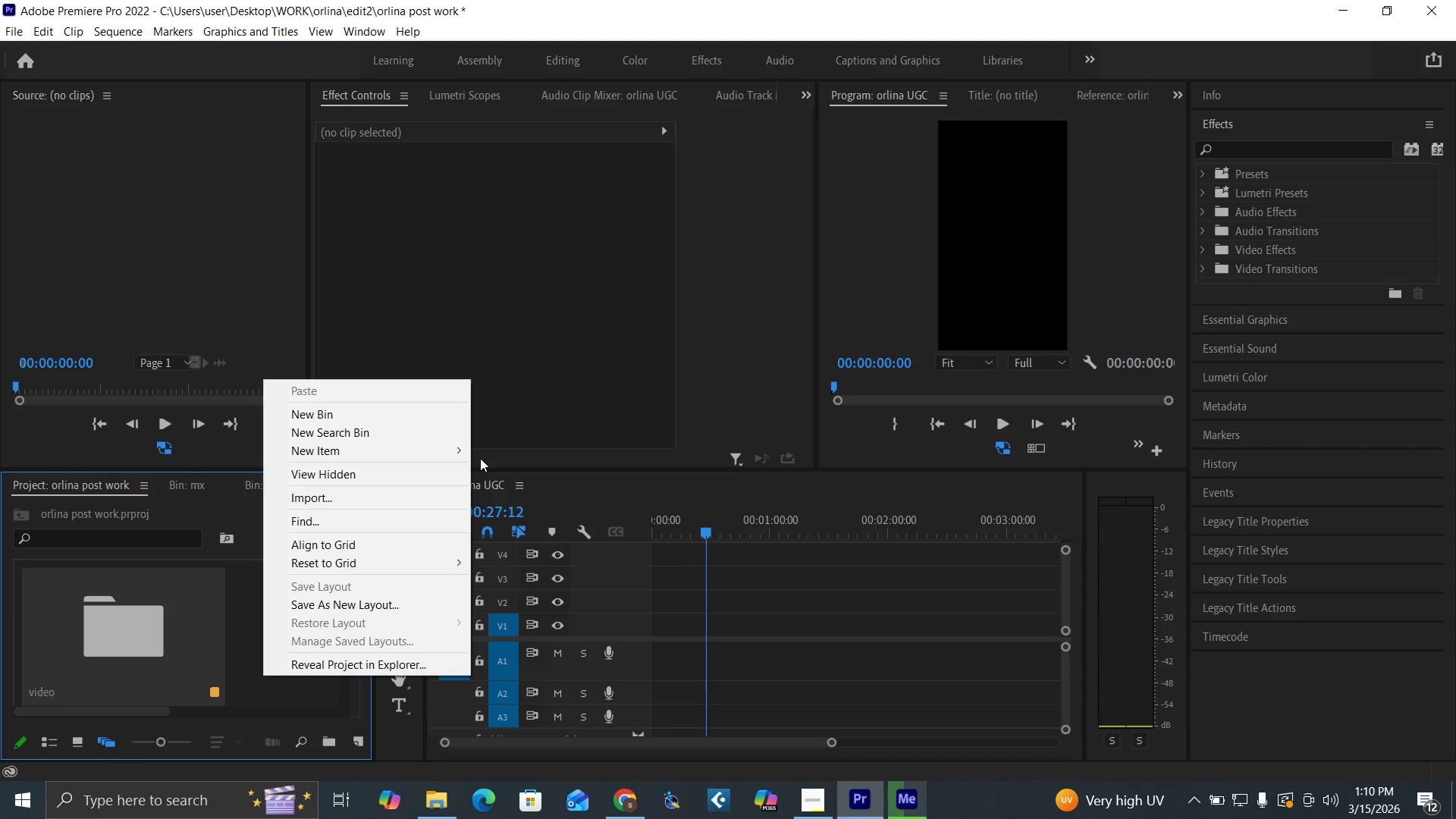 
wait(6.56)
 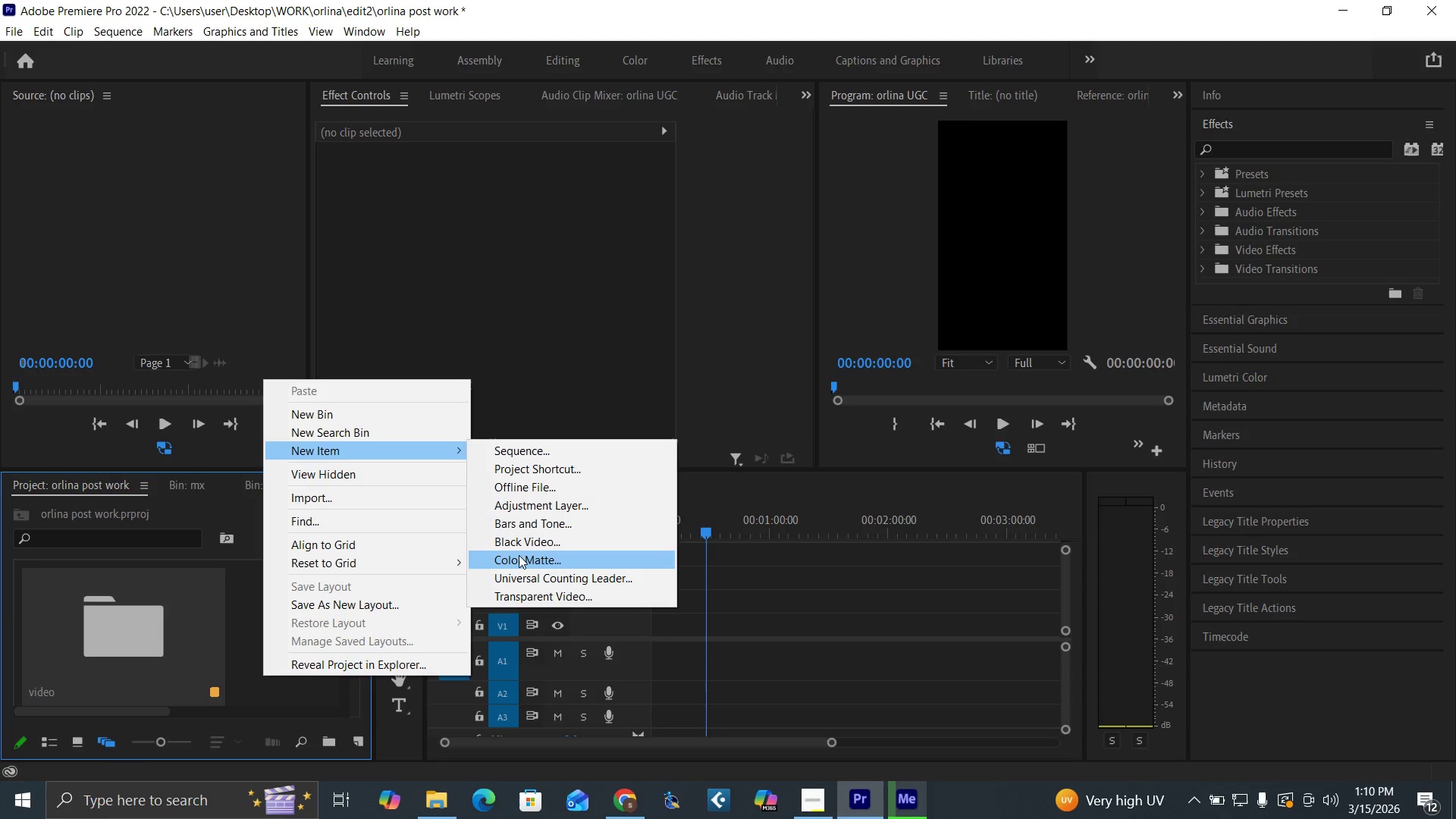 
left_click([511, 445])
 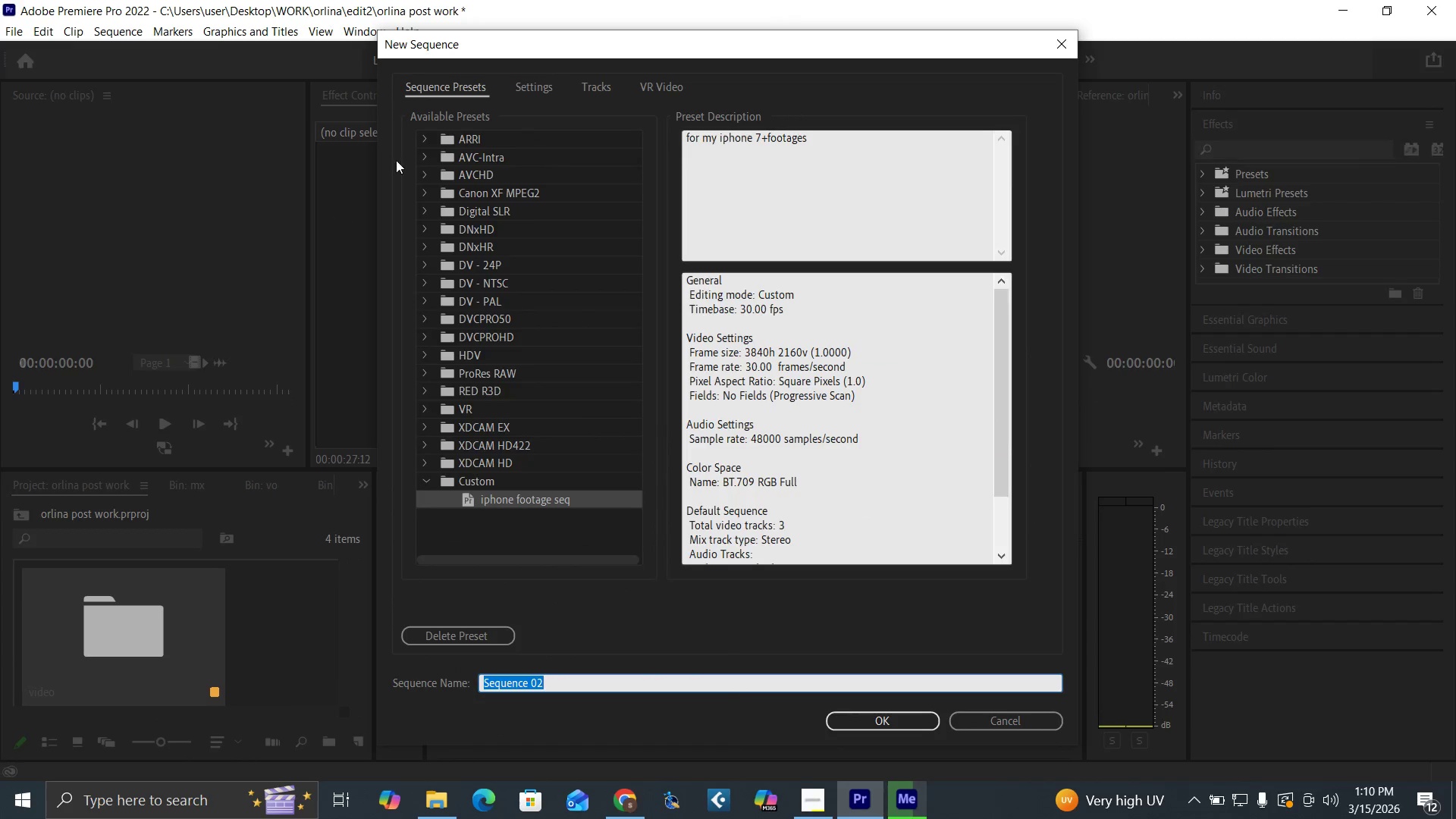 
left_click([526, 90])
 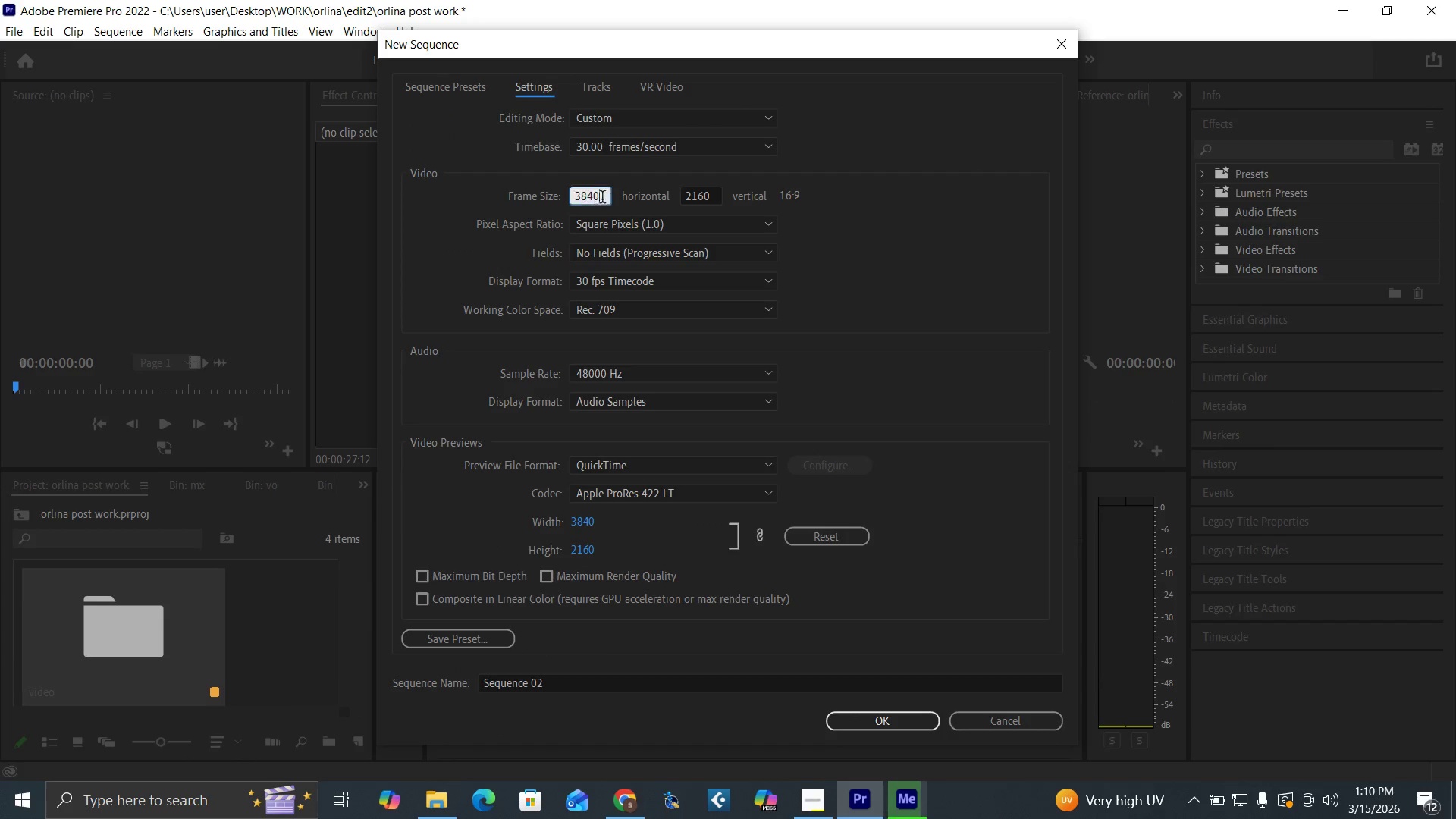 
hold_key(key=Backspace, duration=0.97)
 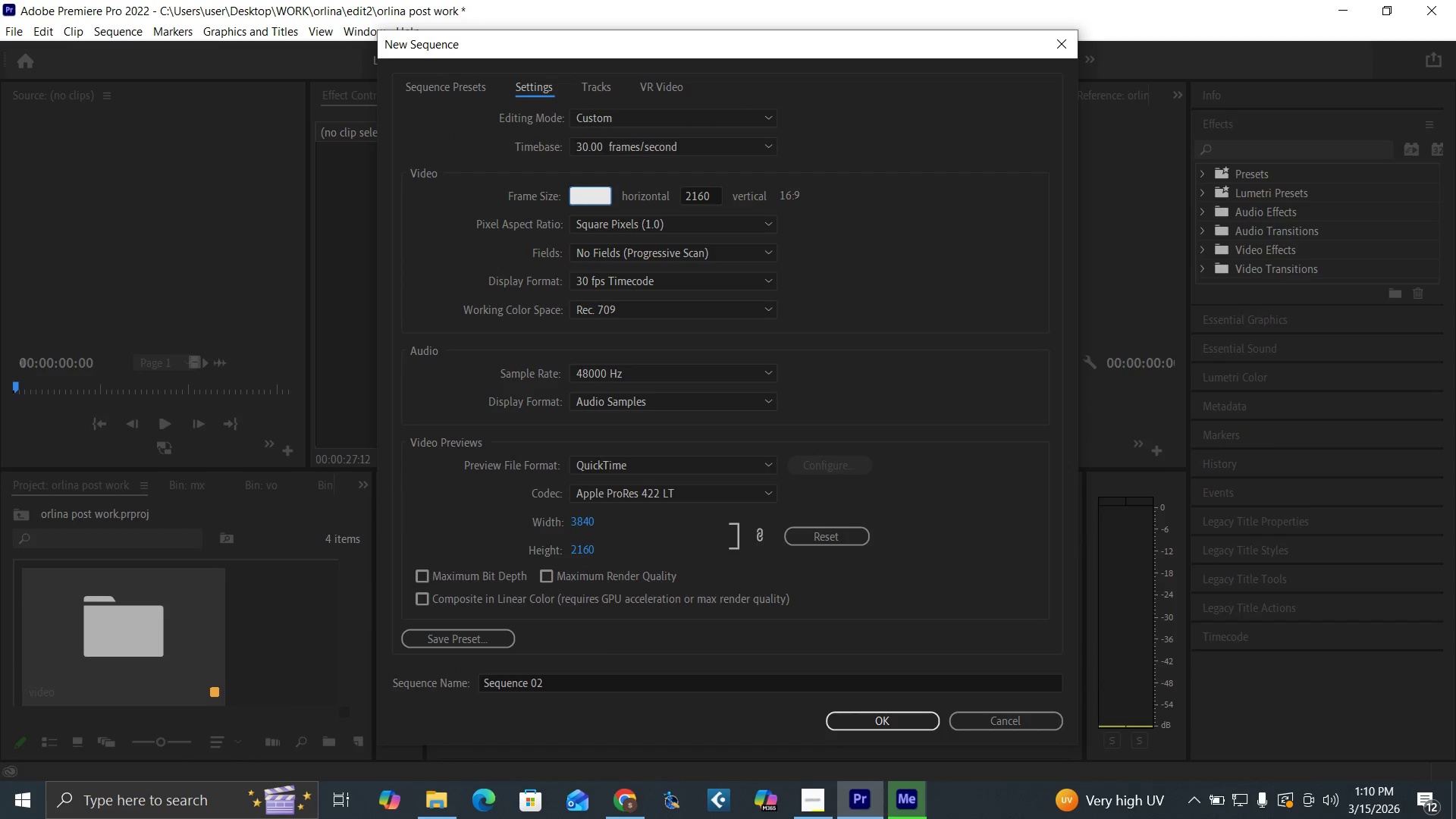 
type(1080)
 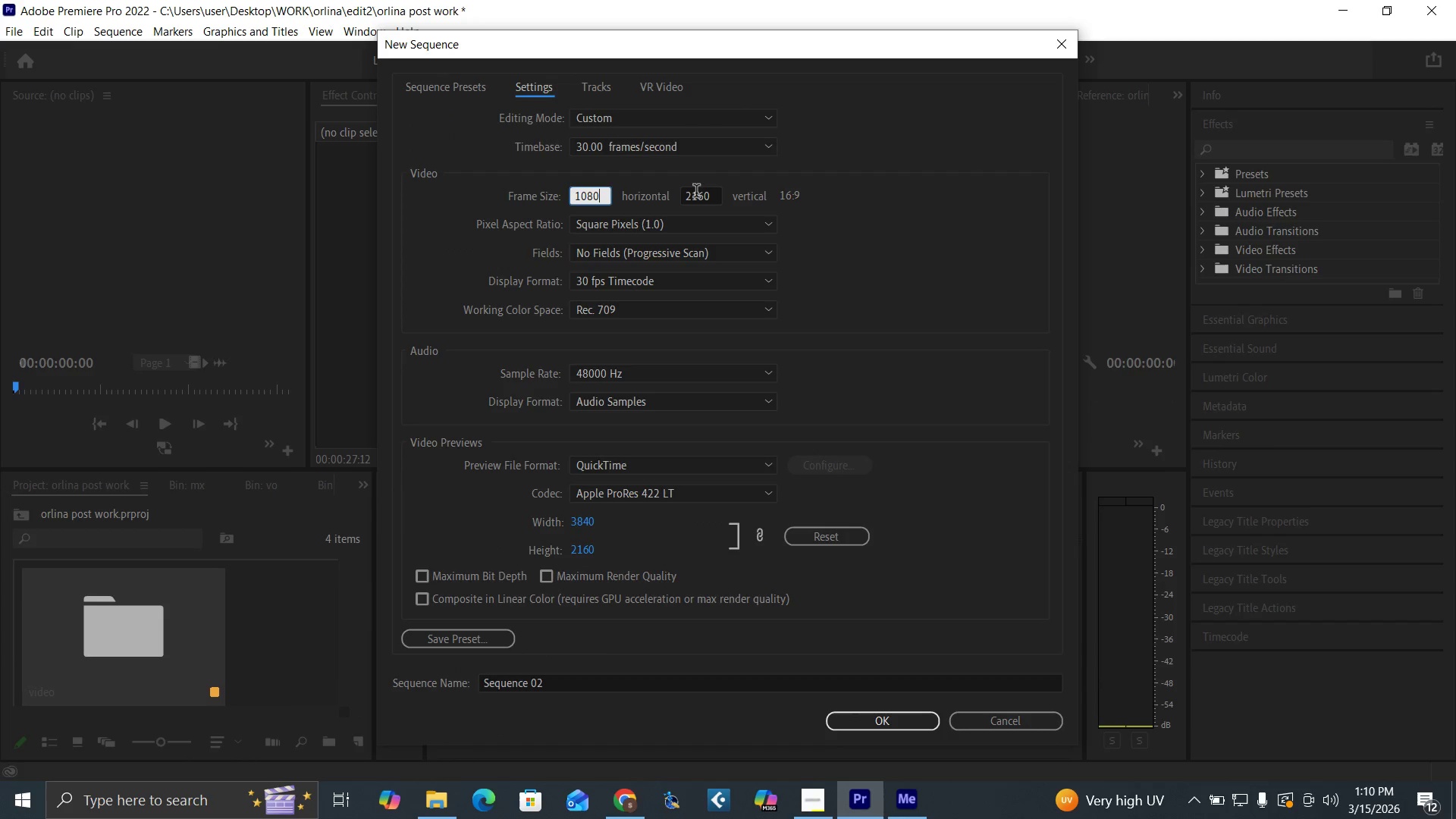 
left_click([720, 197])
 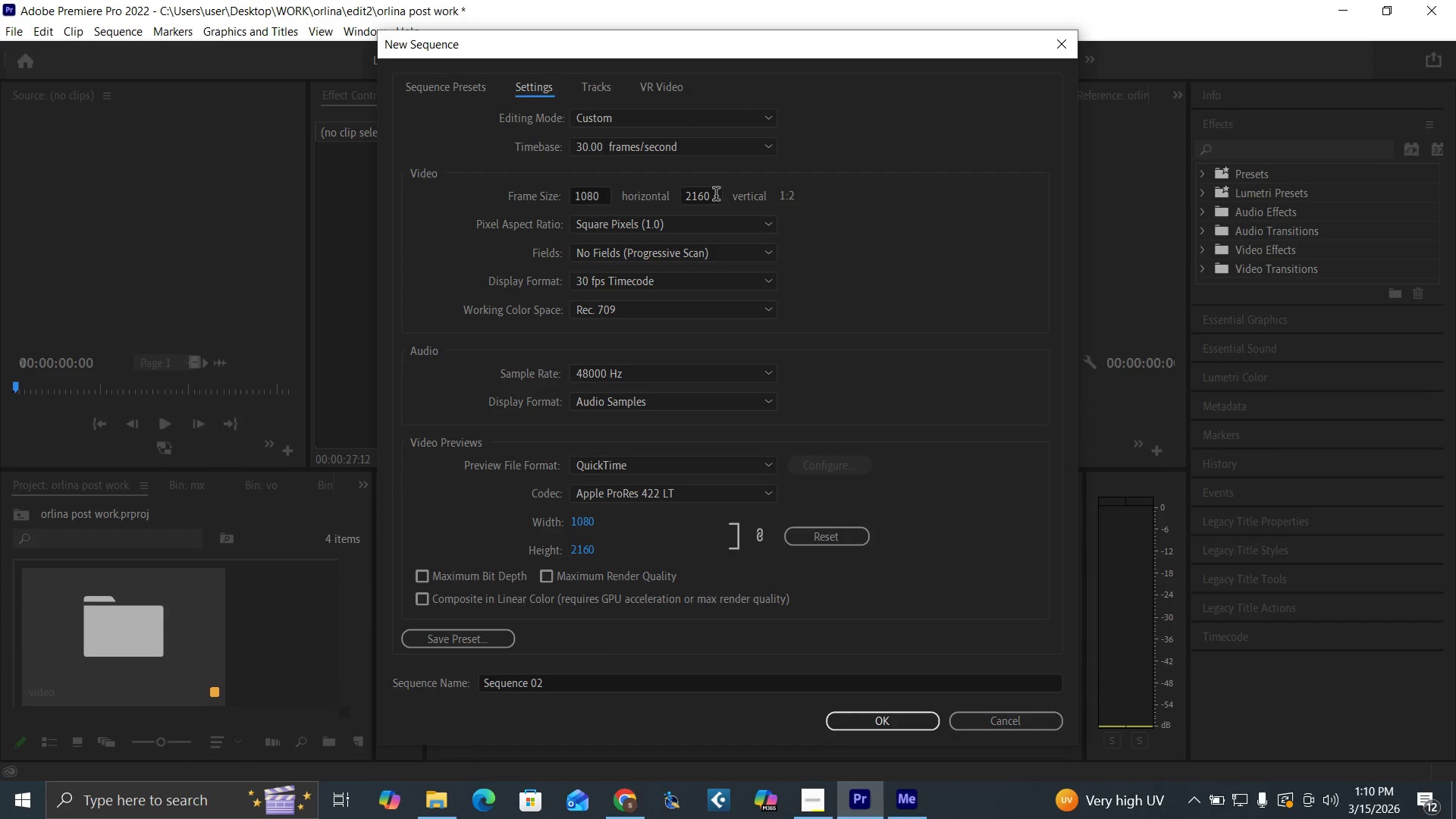 
left_click([716, 196])
 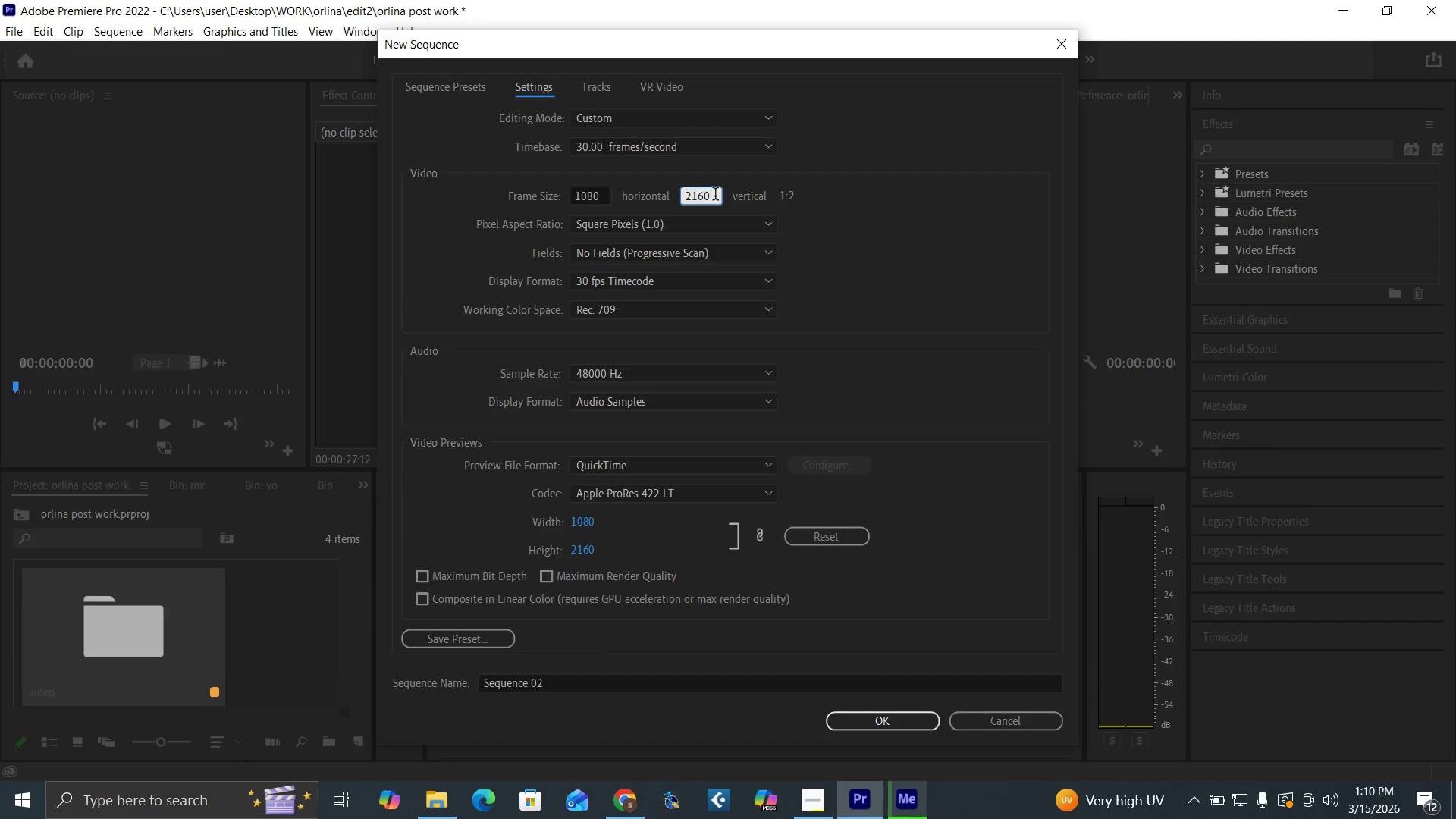 
key(Backspace)
key(Backspace)
key(Backspace)
key(Backspace)
type(1920)
 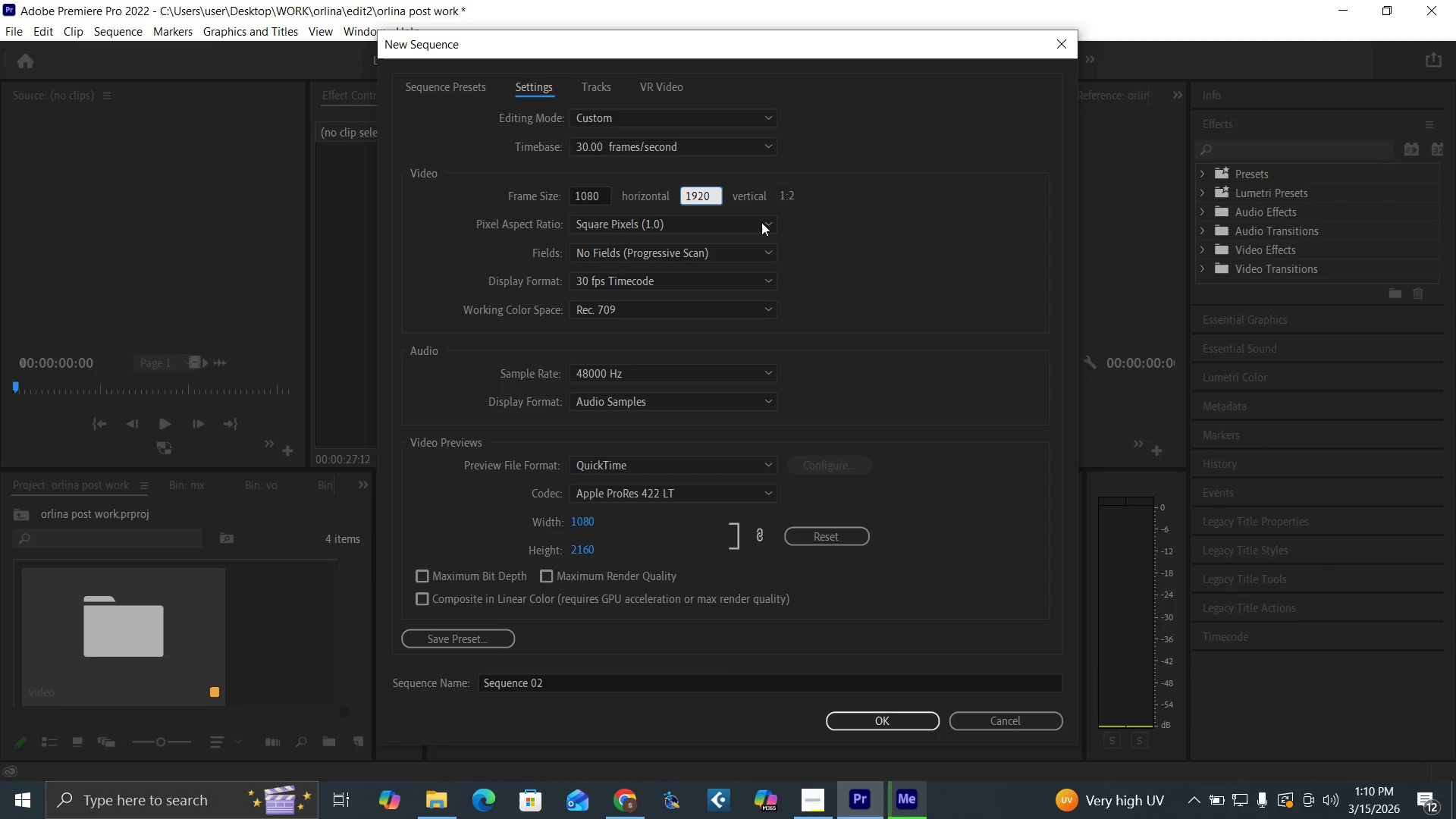 
left_click([868, 214])
 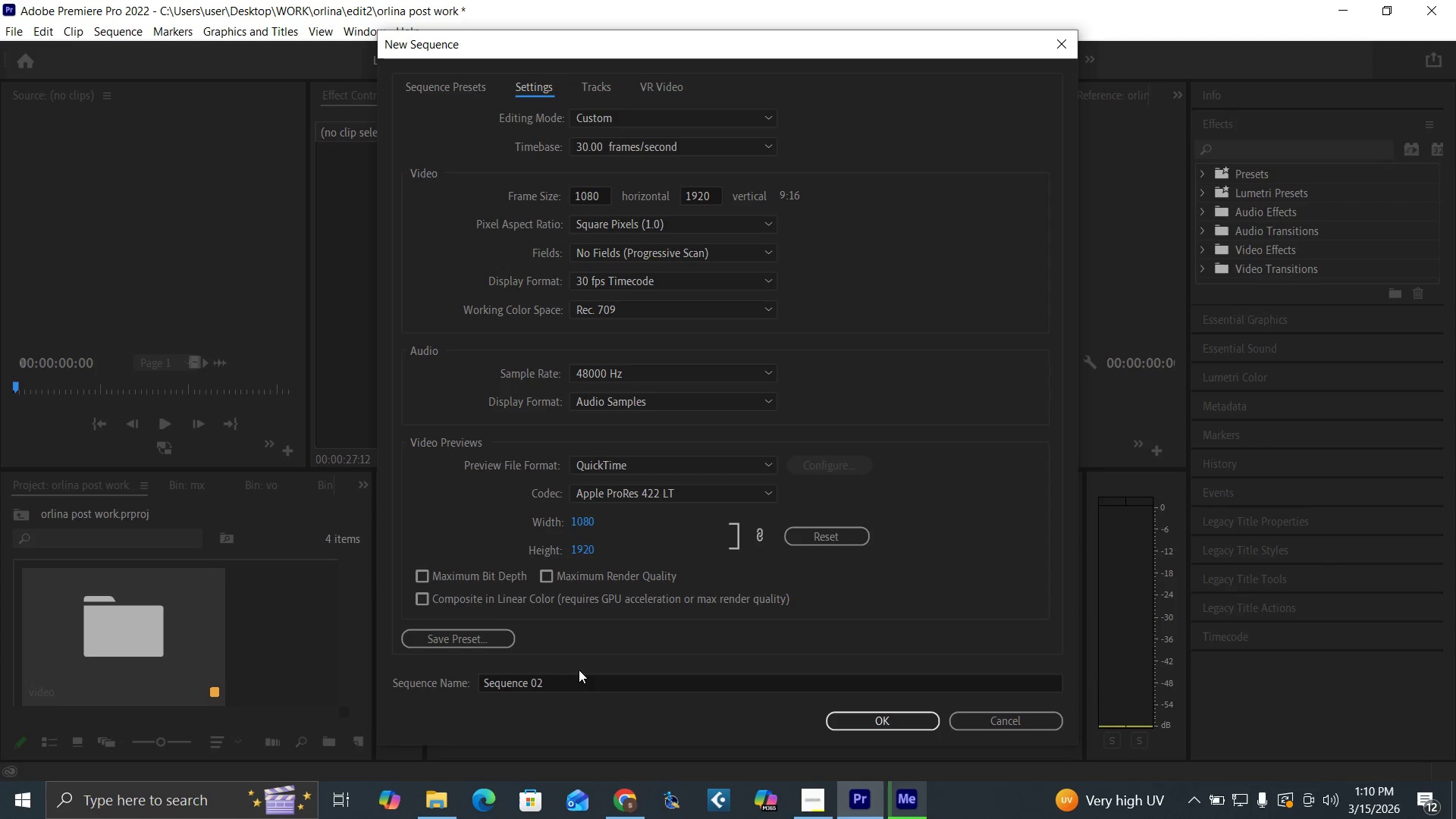 
left_click([584, 680])
 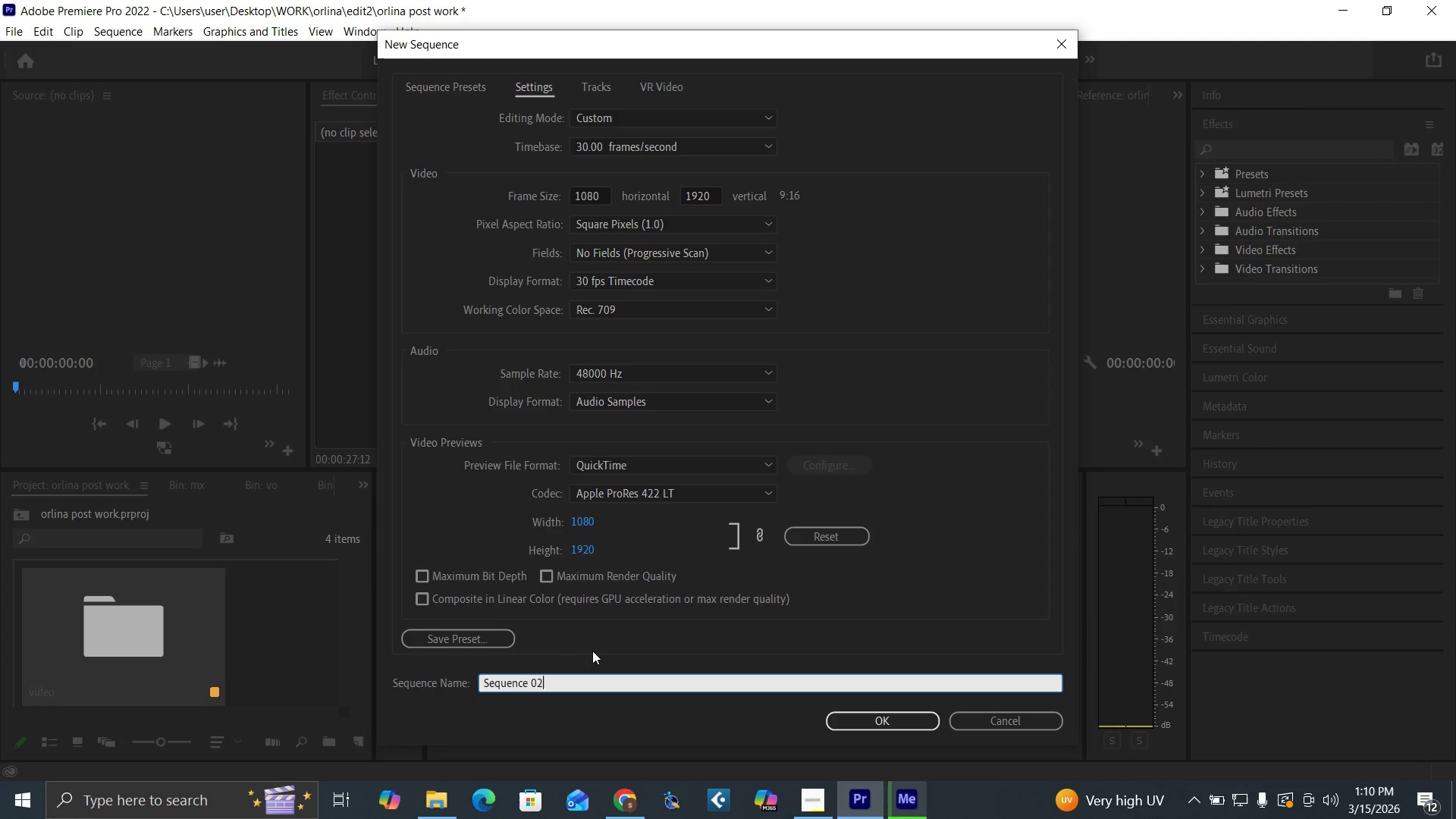 
hold_key(key=Backspace, duration=1.17)
 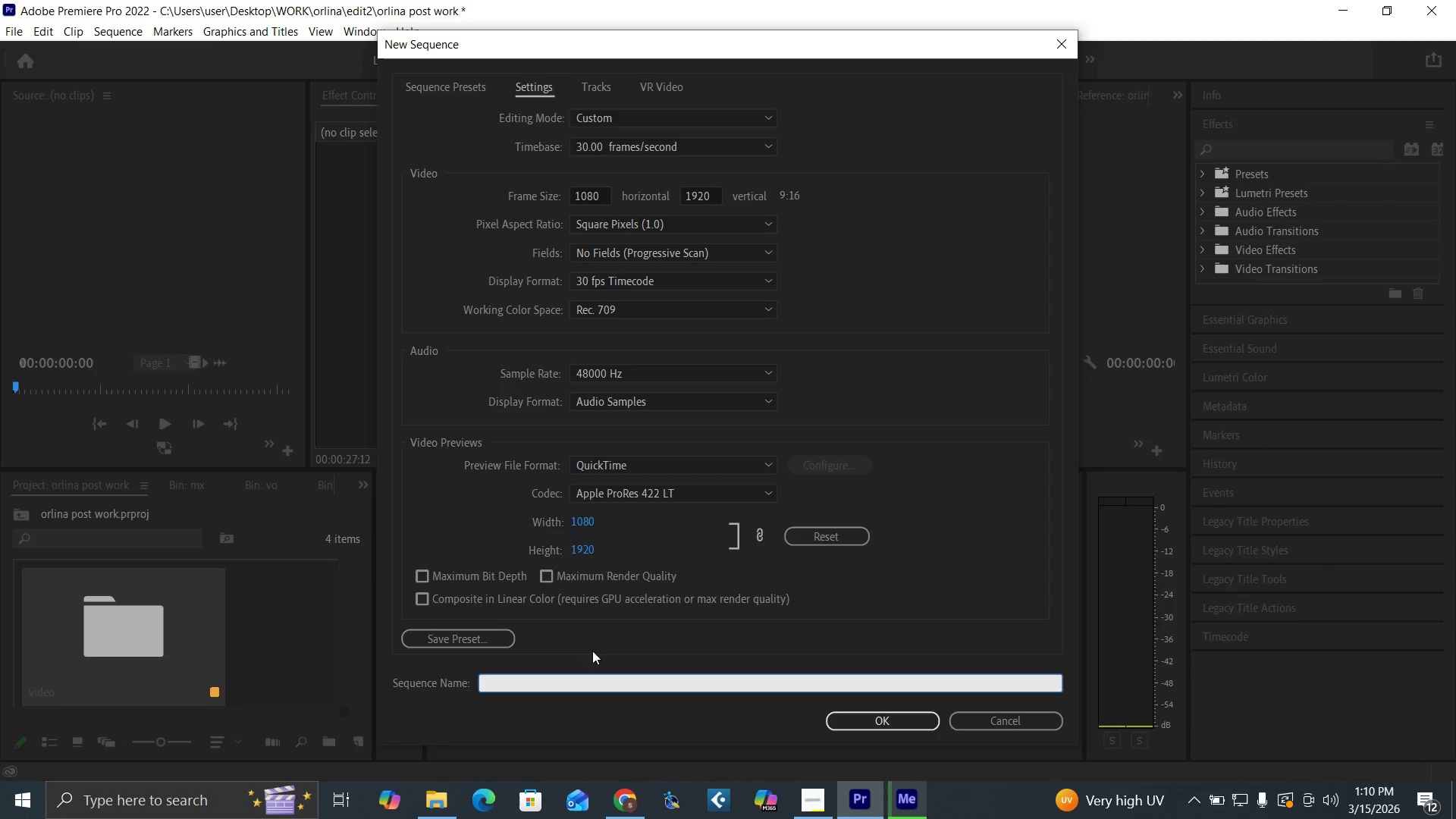 
type(NEW ORLINA UGC PROJECT)
 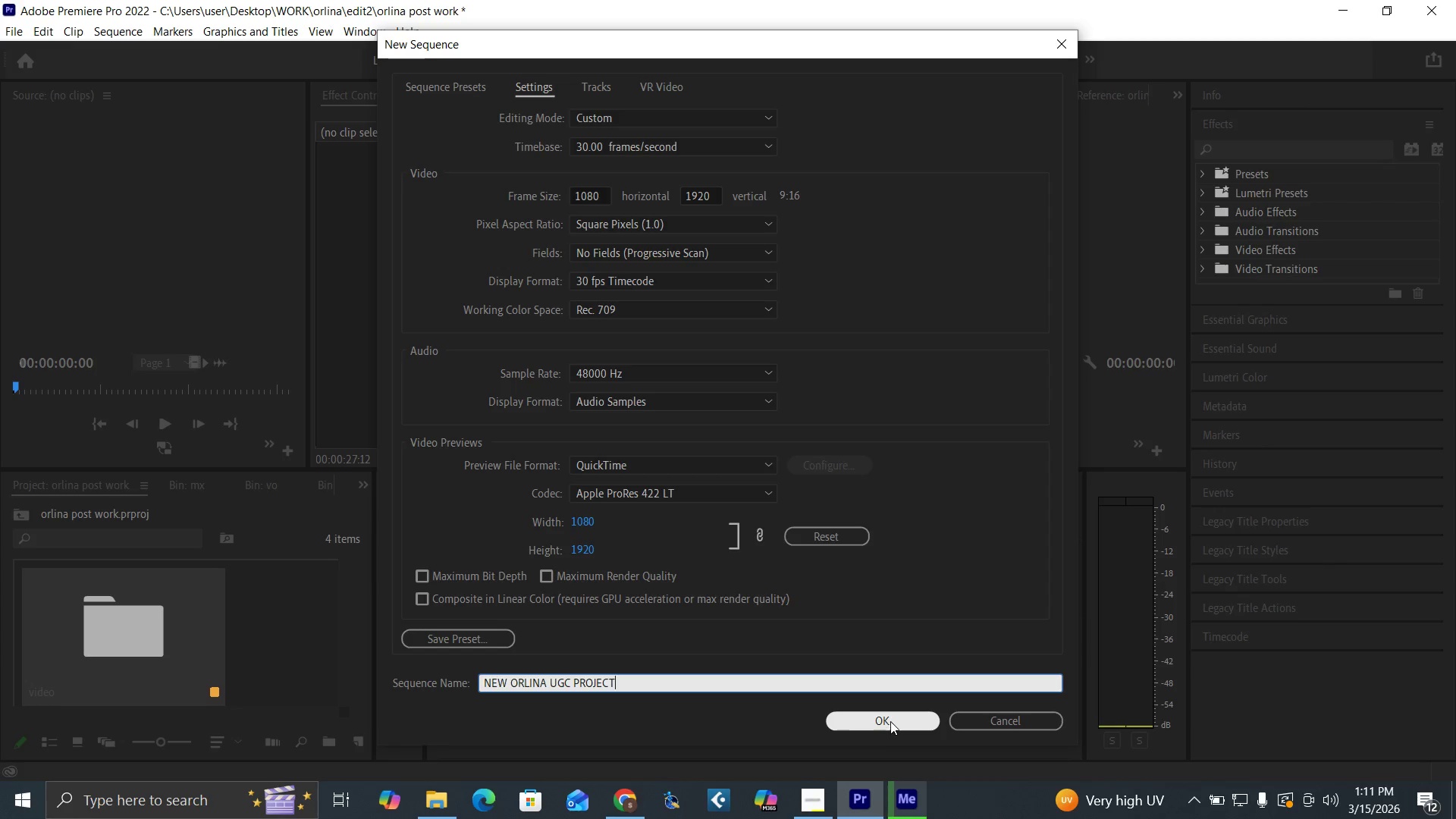 
key(CapsLock)
 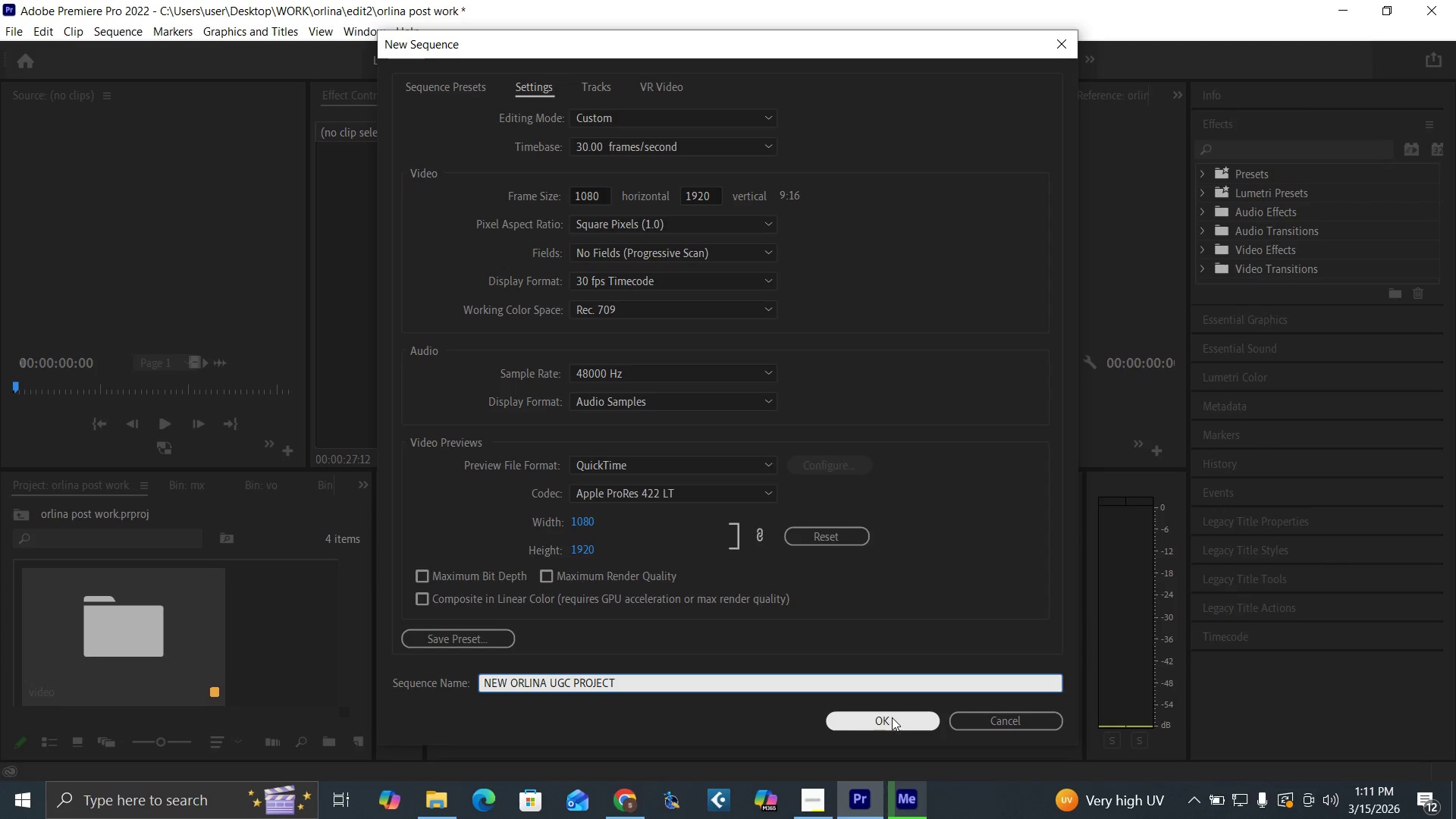 
left_click([892, 717])
 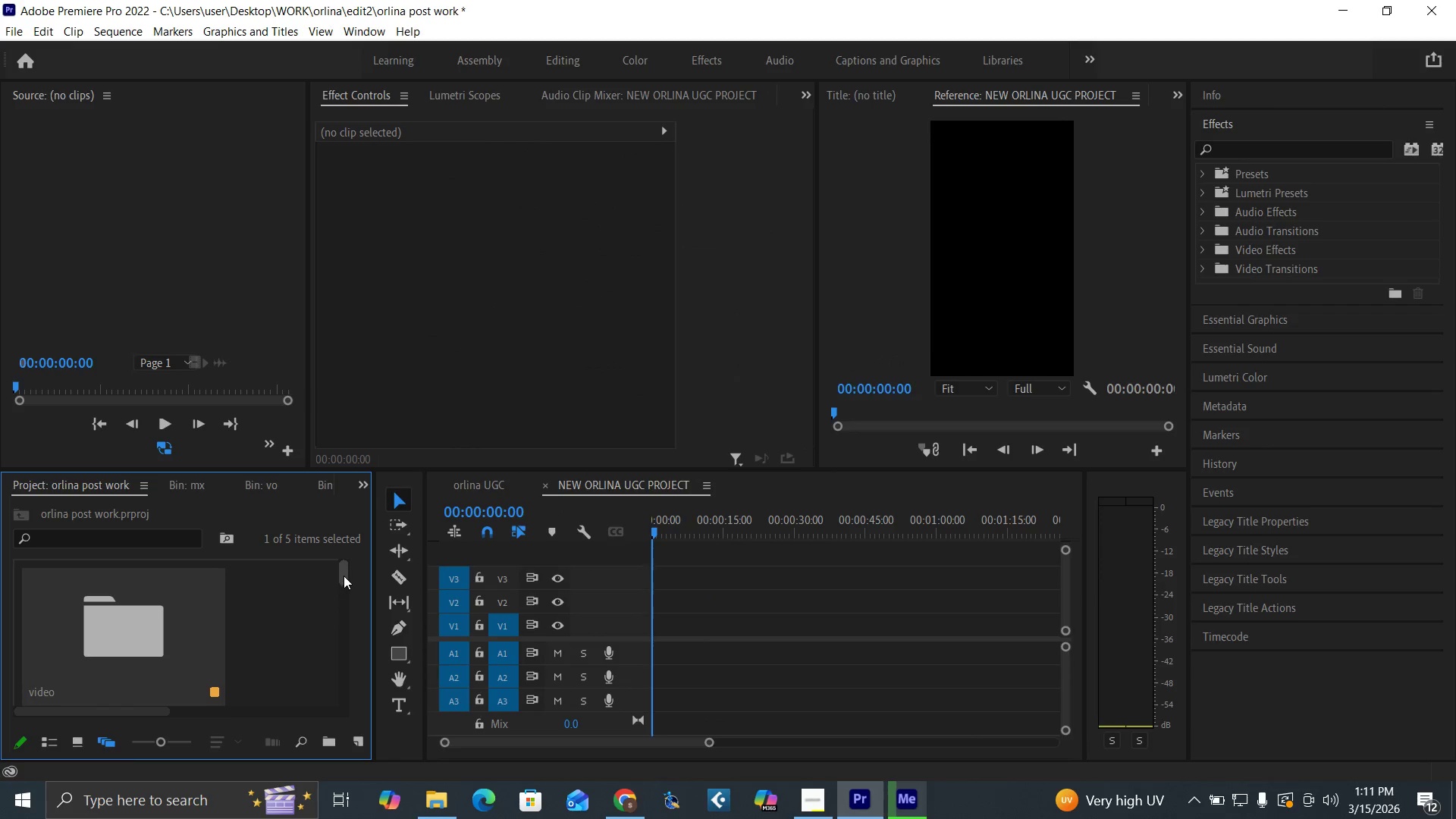 
left_click_drag(start_coordinate=[344, 576], to_coordinate=[353, 656])
 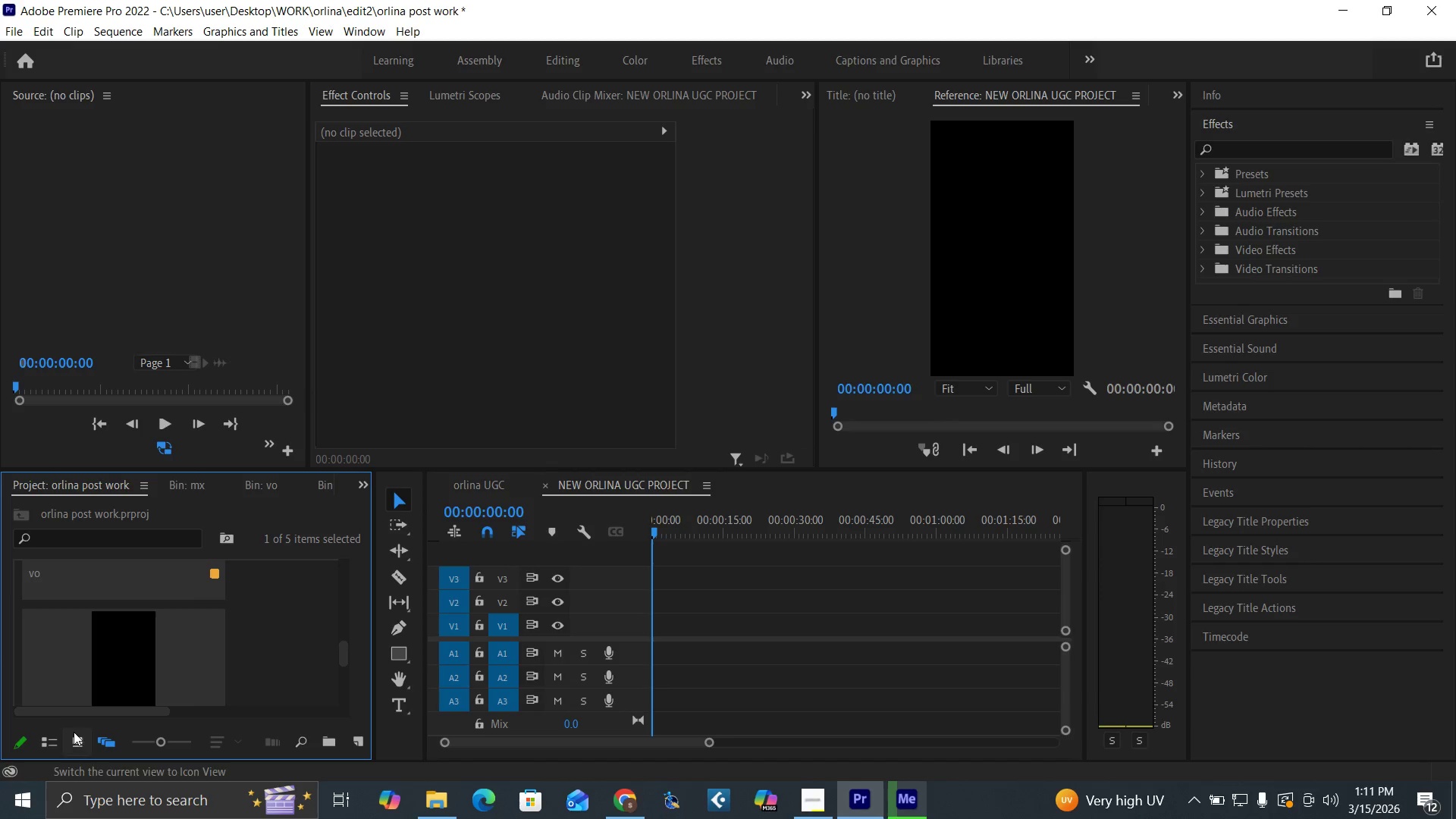 
left_click([77, 736])
 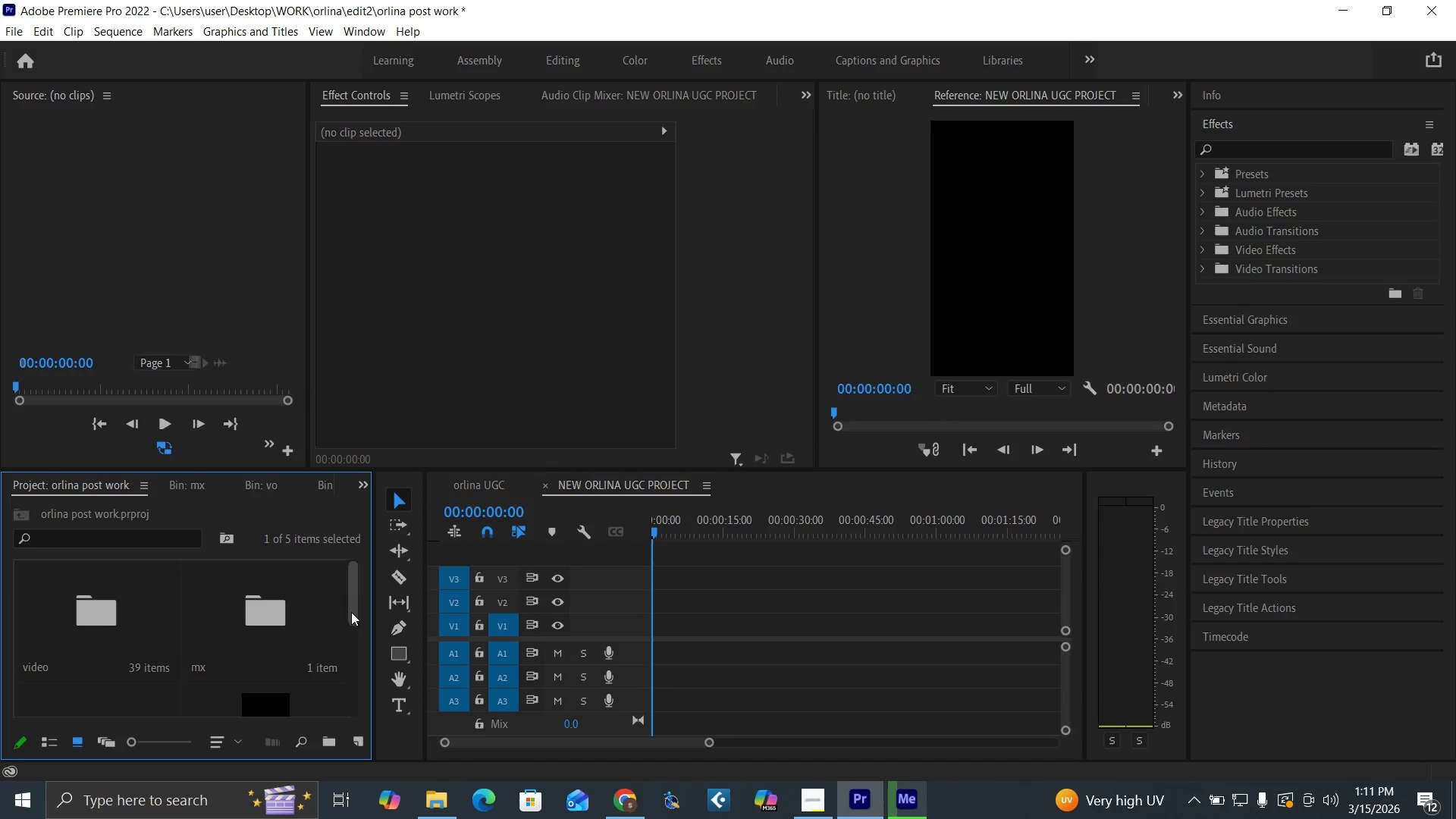 
left_click_drag(start_coordinate=[352, 612], to_coordinate=[359, 667])
 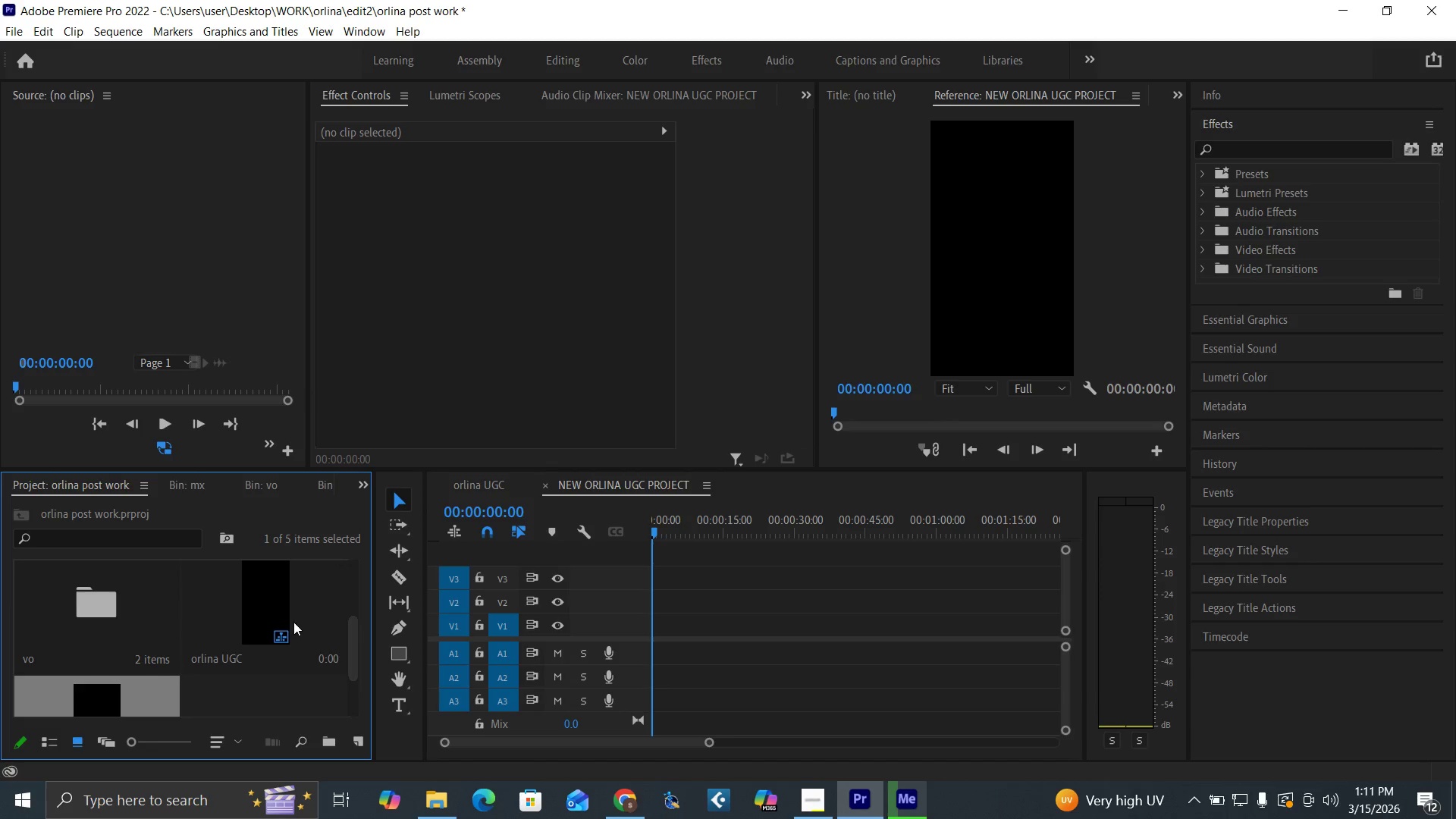 
right_click([293, 622])
 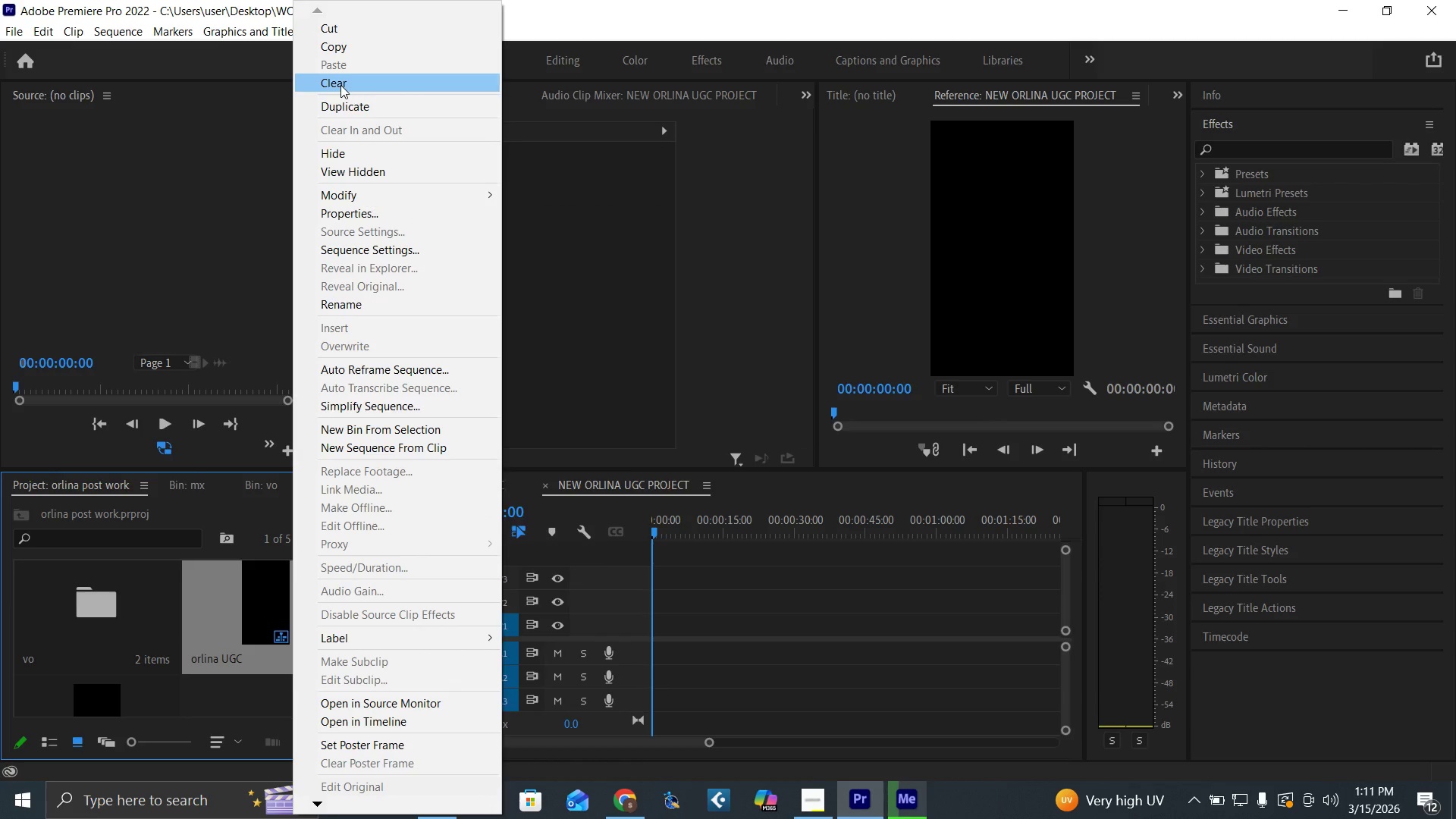 
wait(5.02)
 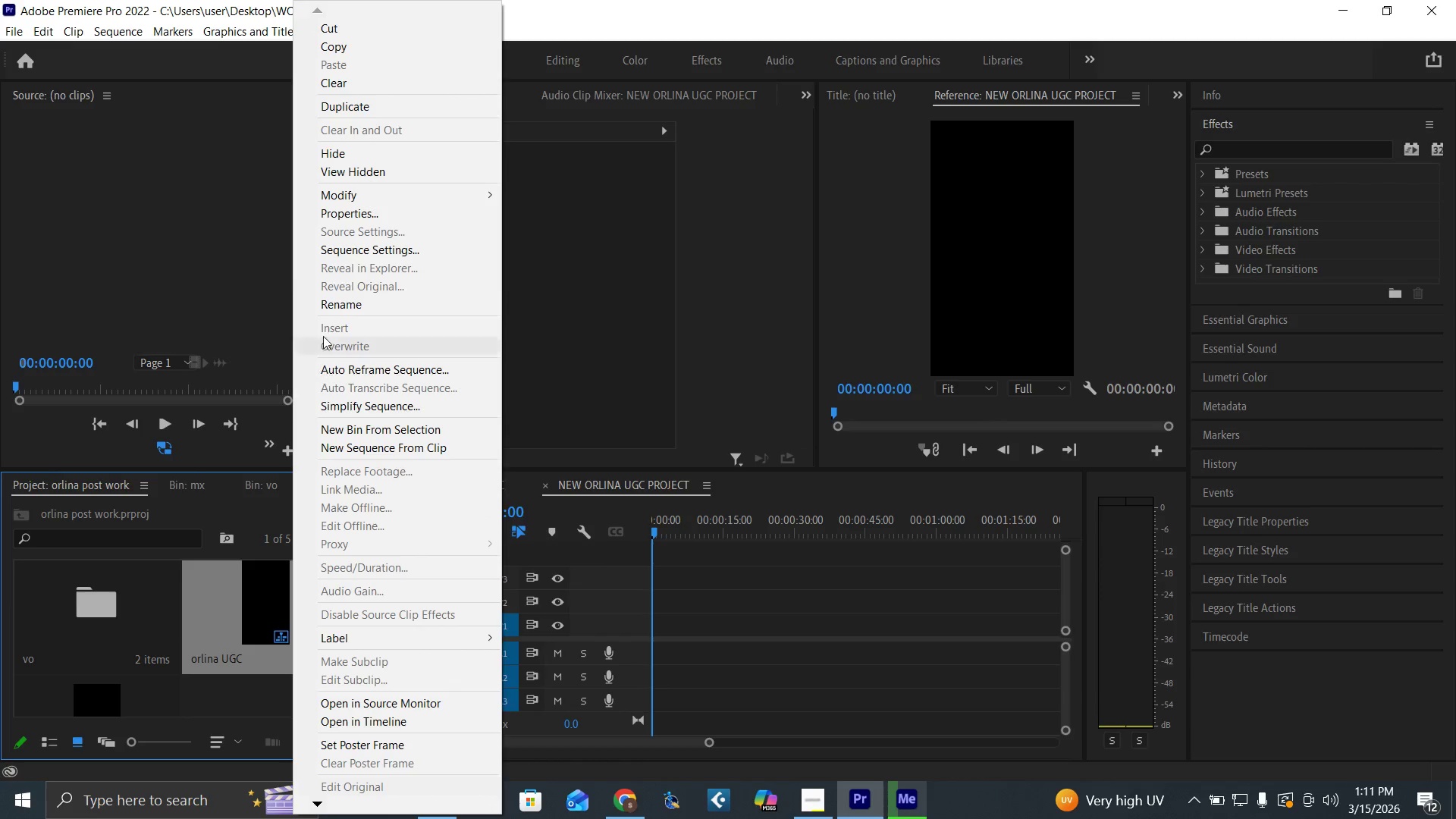 
left_click([340, 85])
 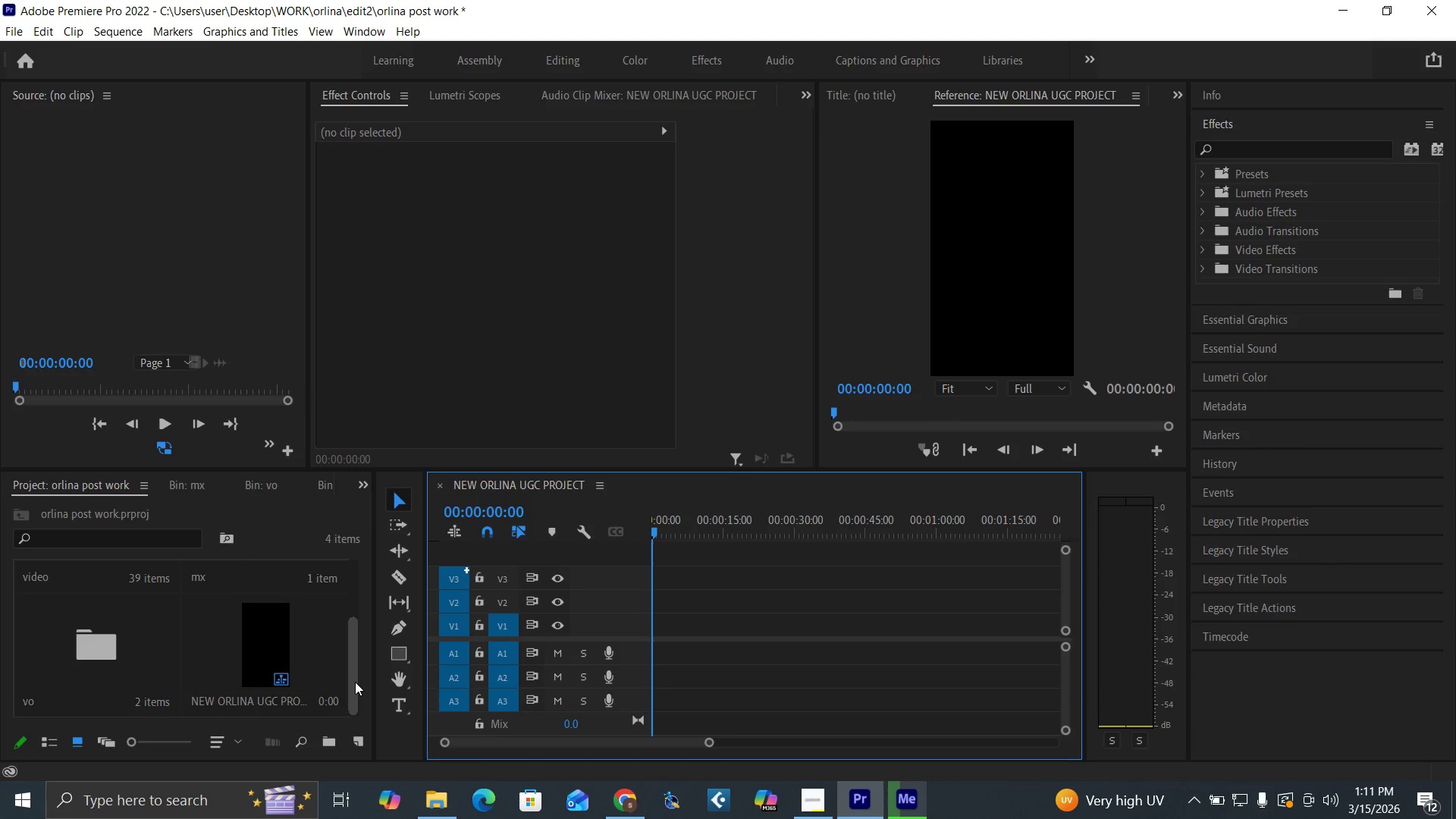 
left_click_drag(start_coordinate=[350, 665], to_coordinate=[347, 602])
 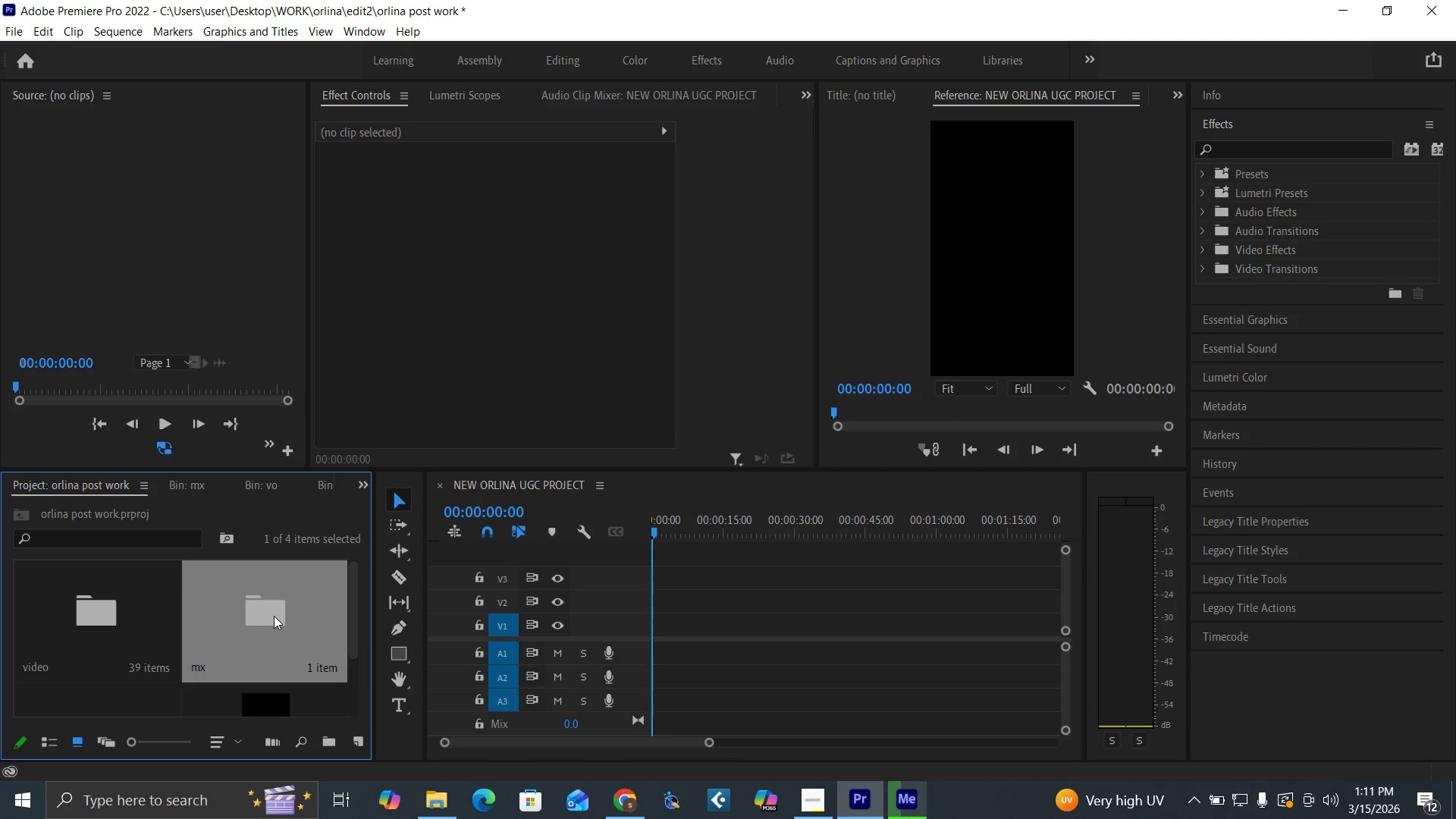 
double_click([274, 616])
 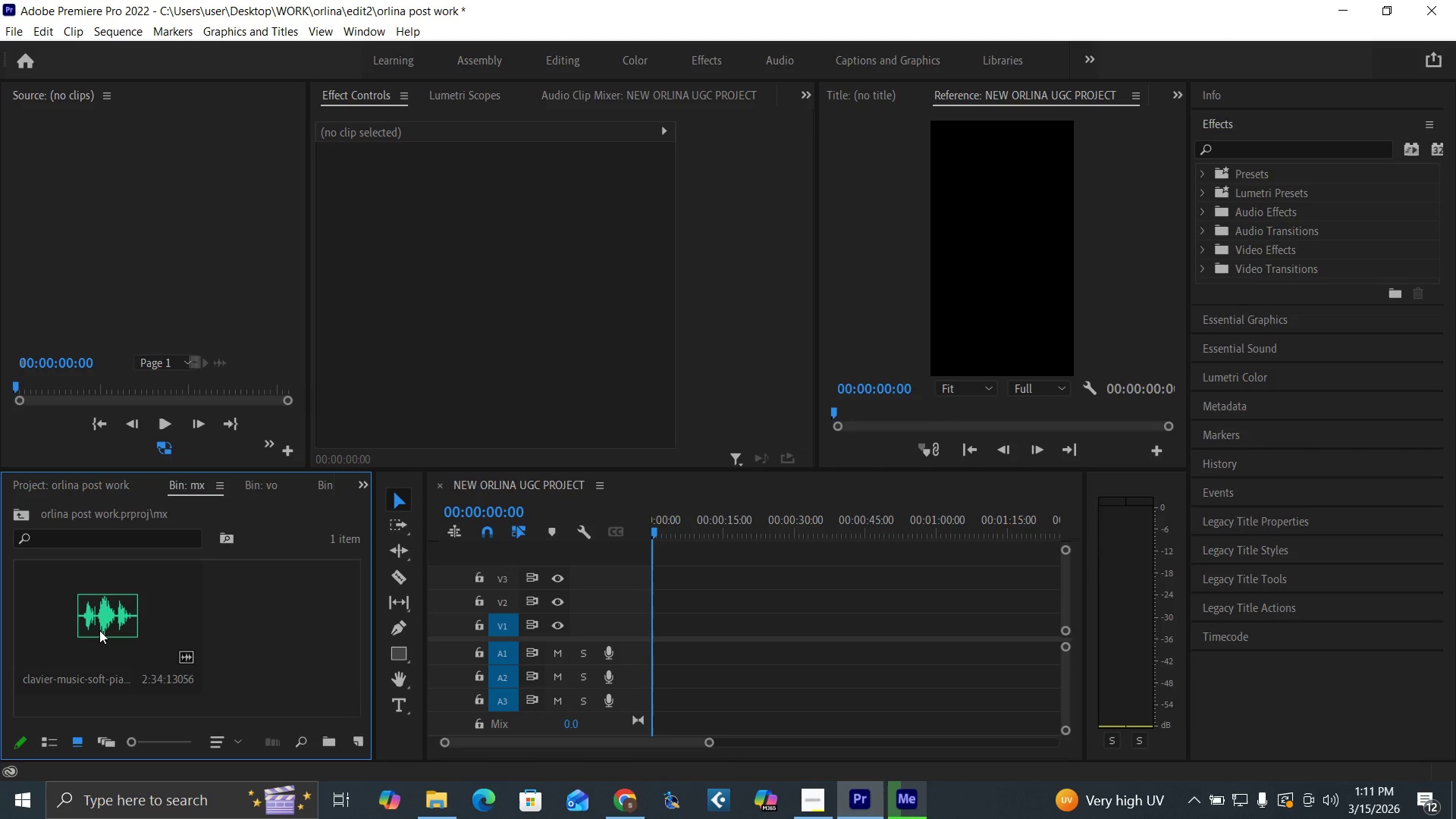 
left_click_drag(start_coordinate=[99, 630], to_coordinate=[661, 655])
 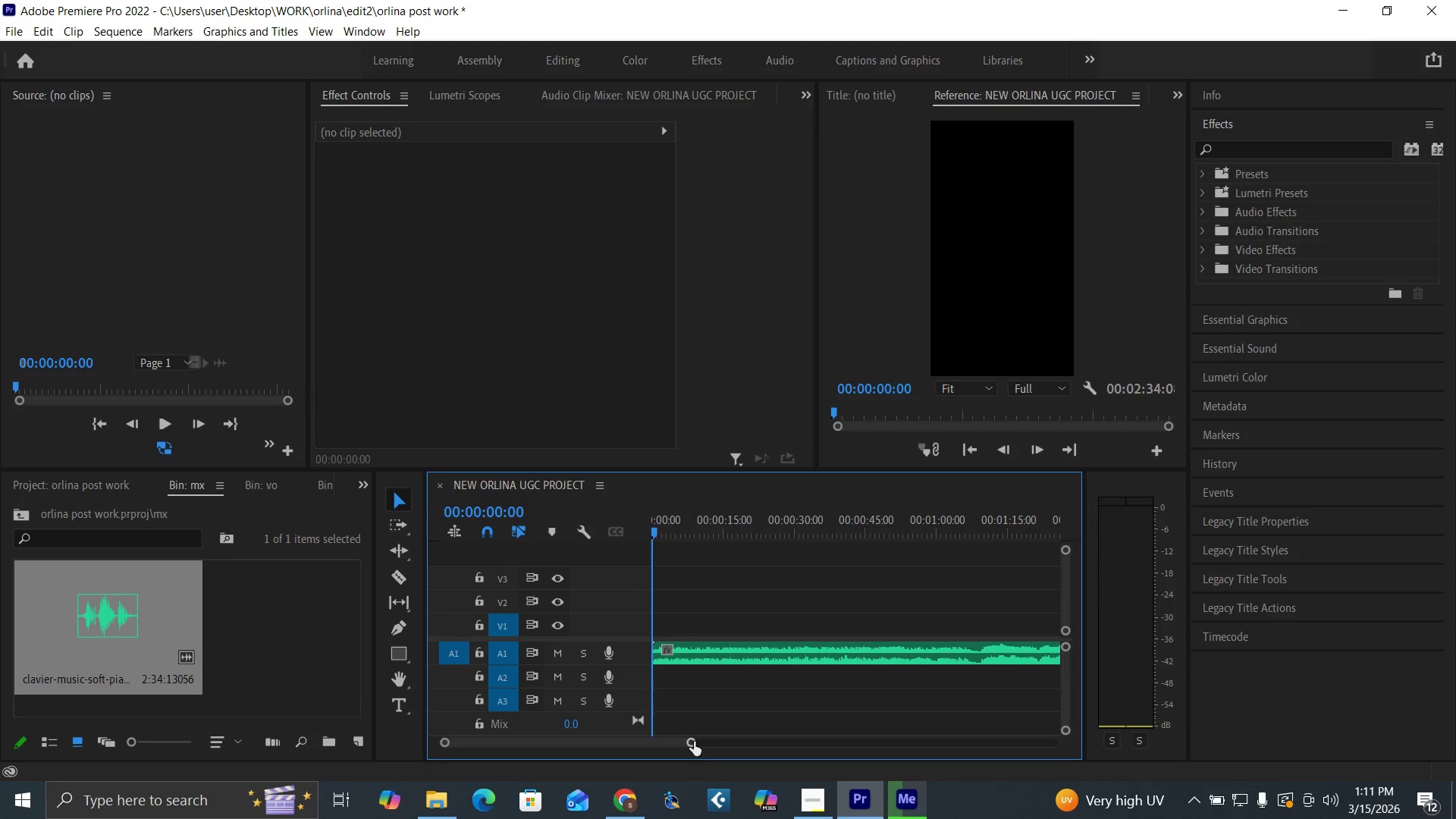 
left_click_drag(start_coordinate=[693, 742], to_coordinate=[770, 777])
 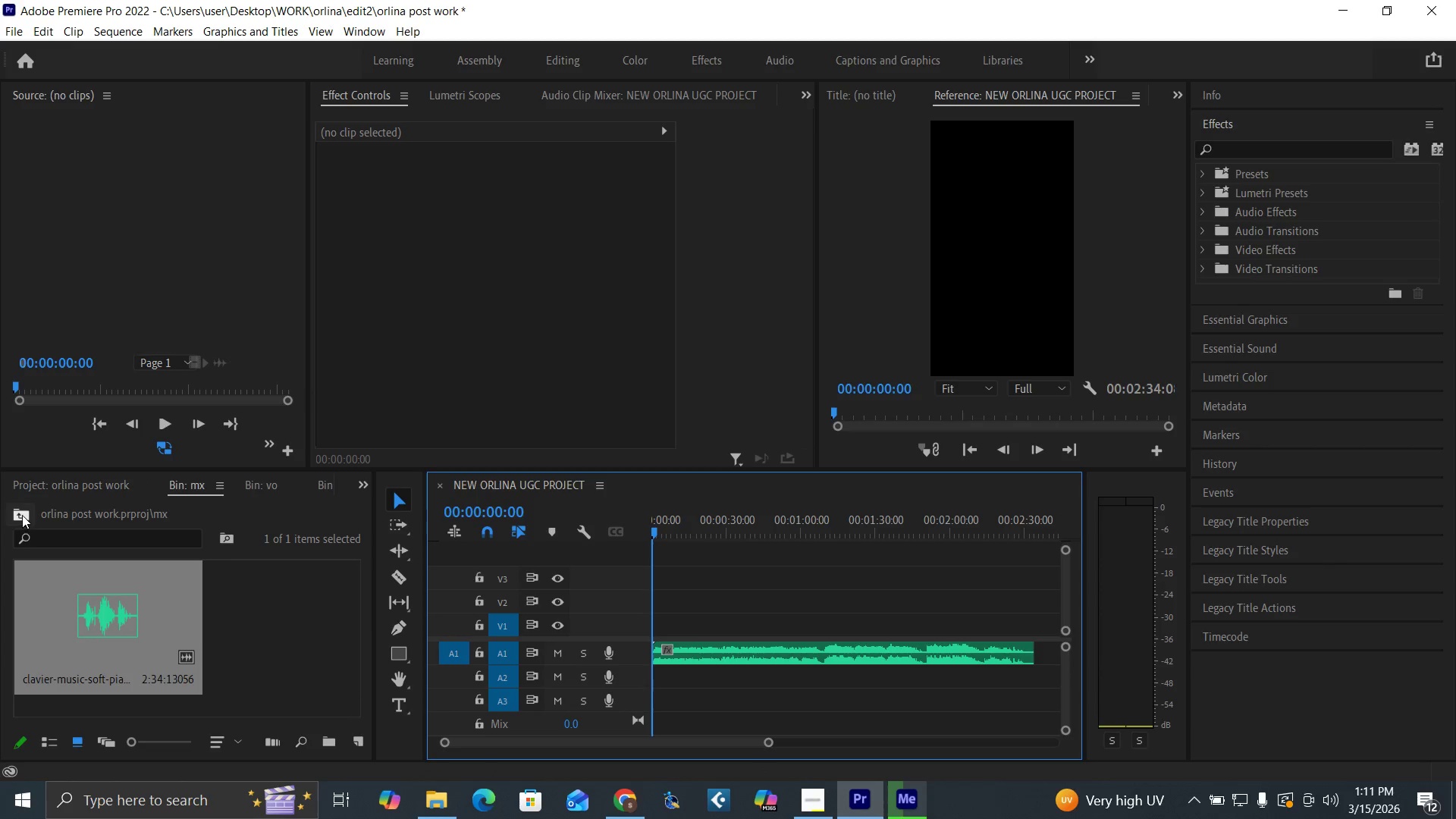 
left_click([22, 515])
 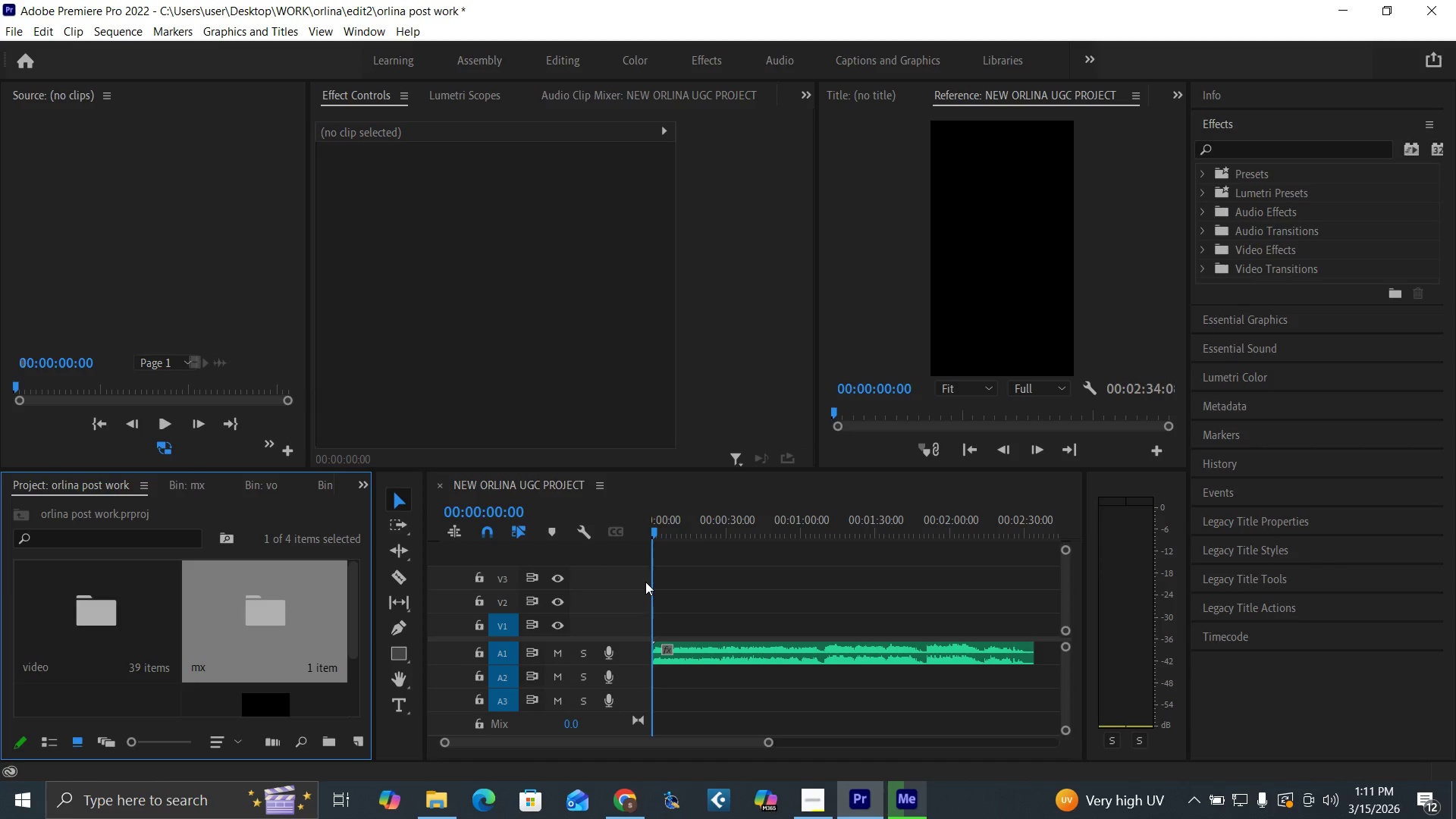 
key(Space)
 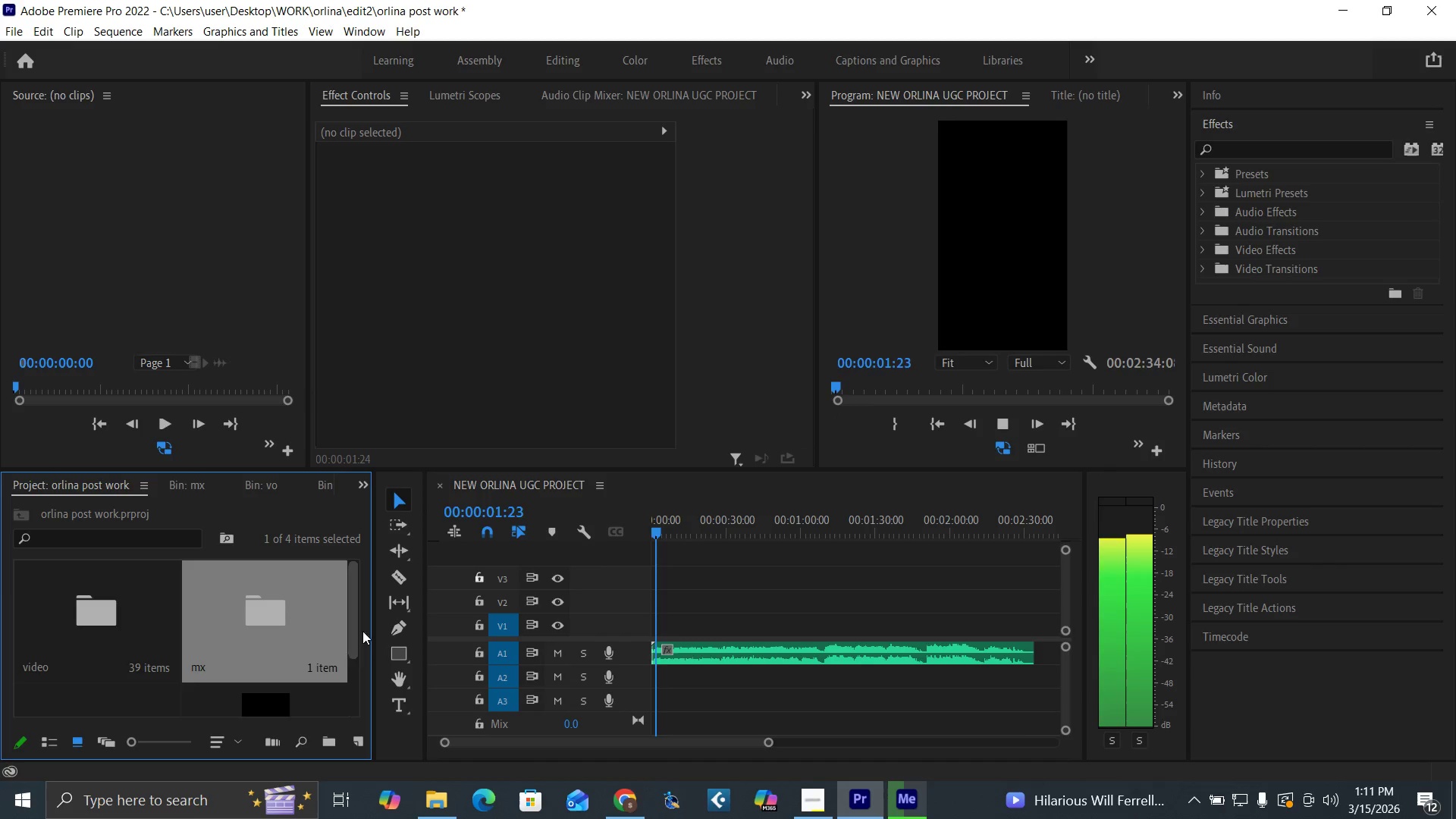 
left_click([697, 652])
 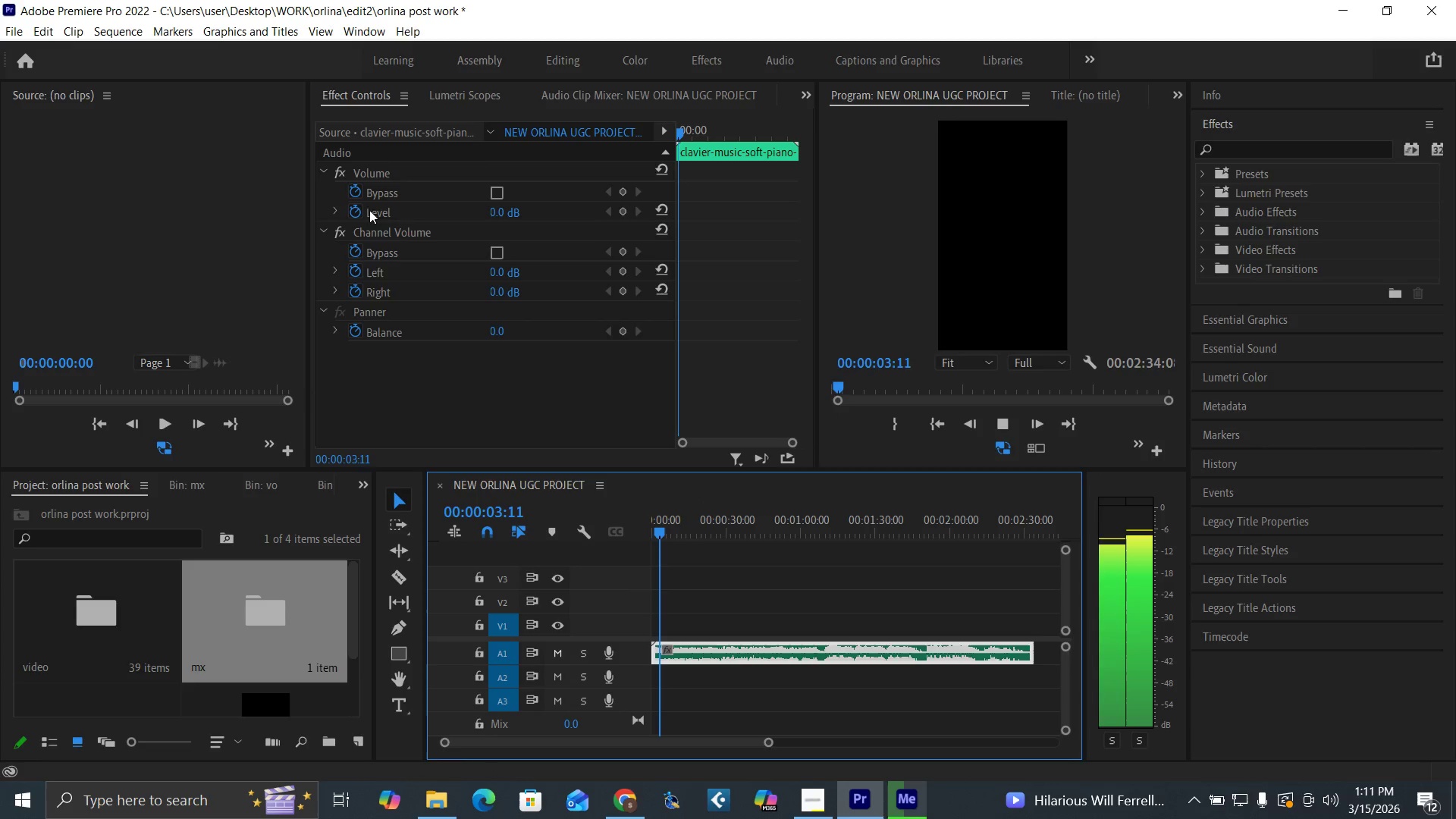 
left_click([354, 210])
 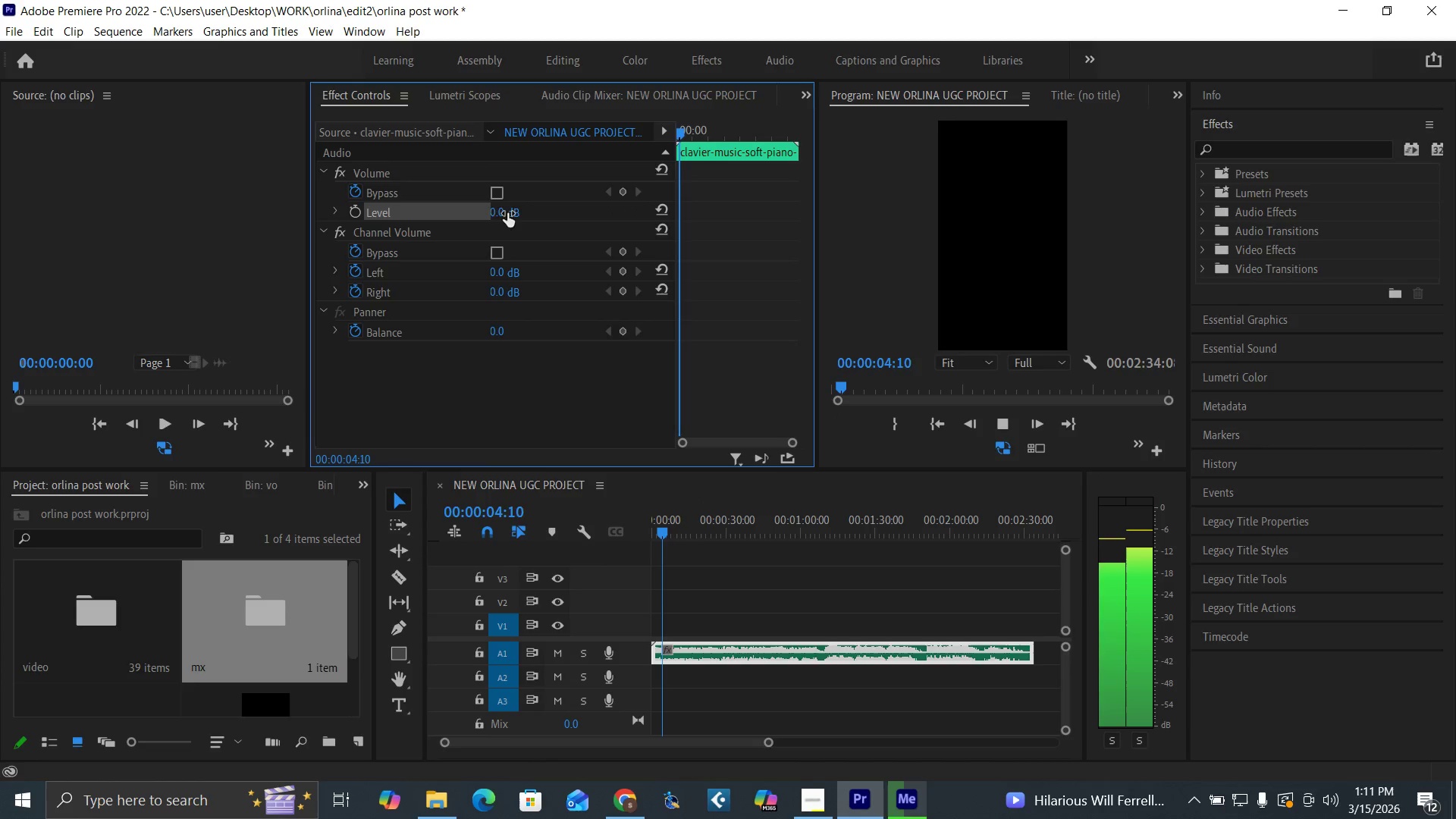 
left_click([497, 212])
 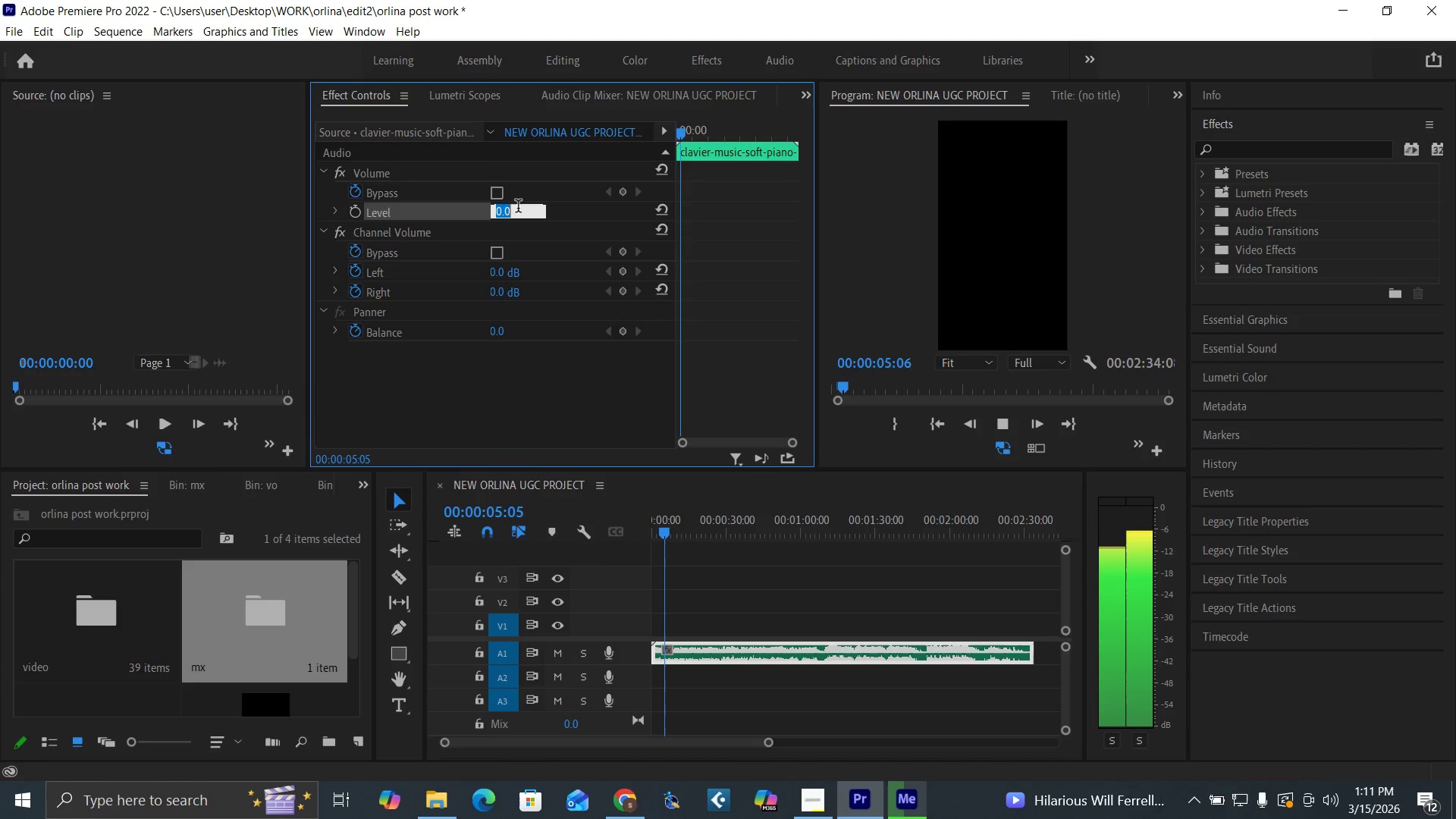 
type(-18)
 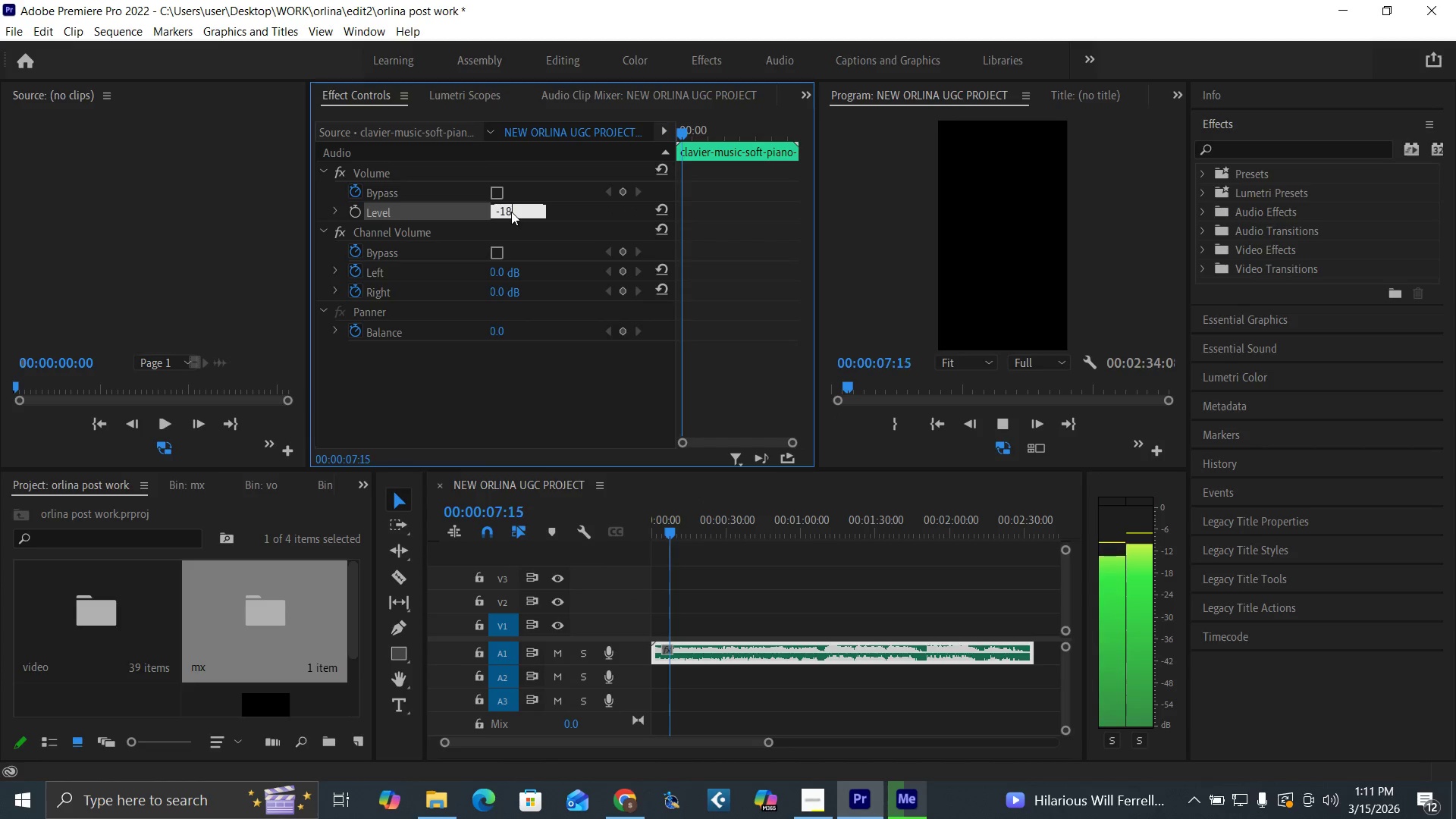 
key(Enter)
 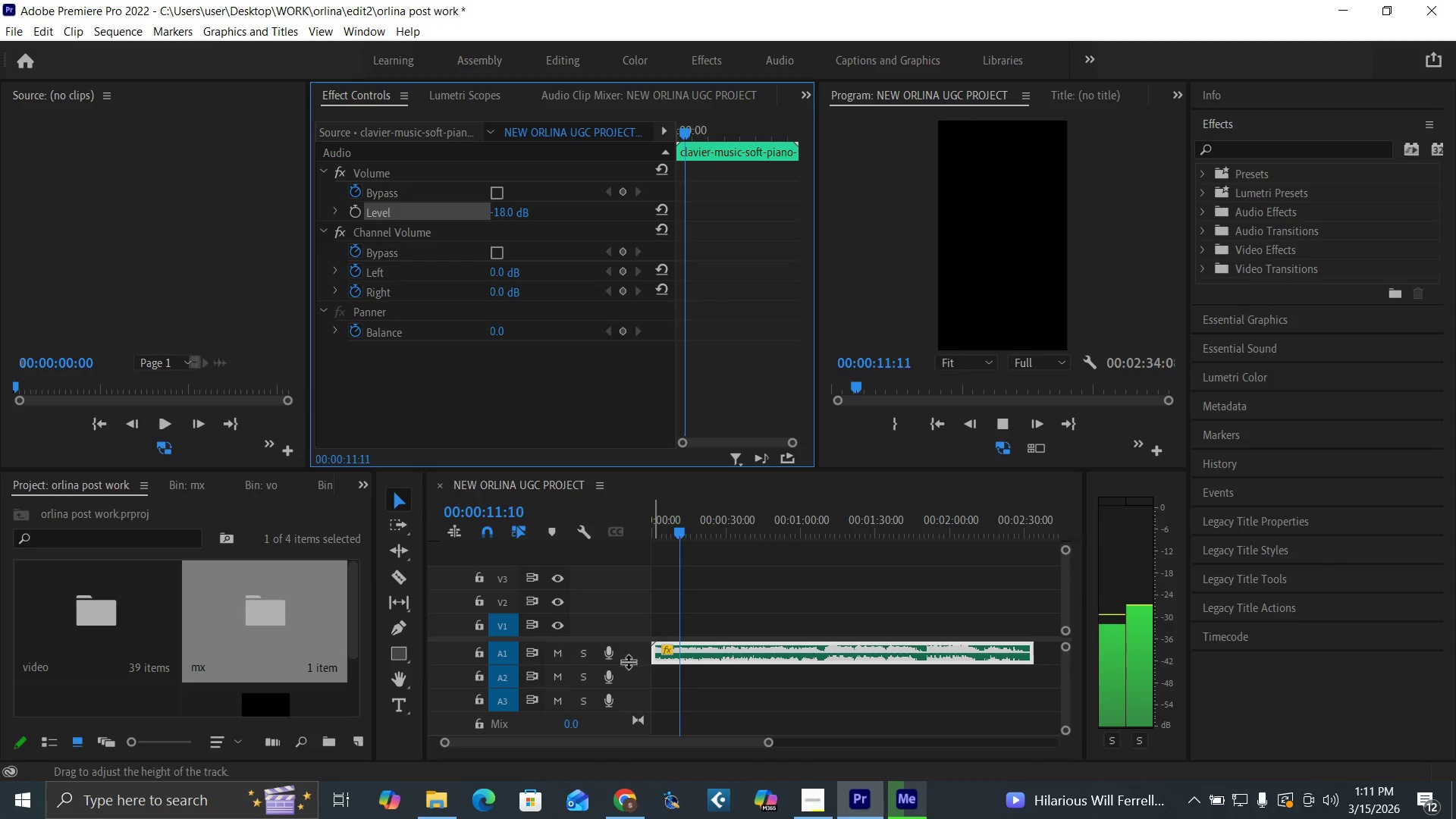 
wait(5.11)
 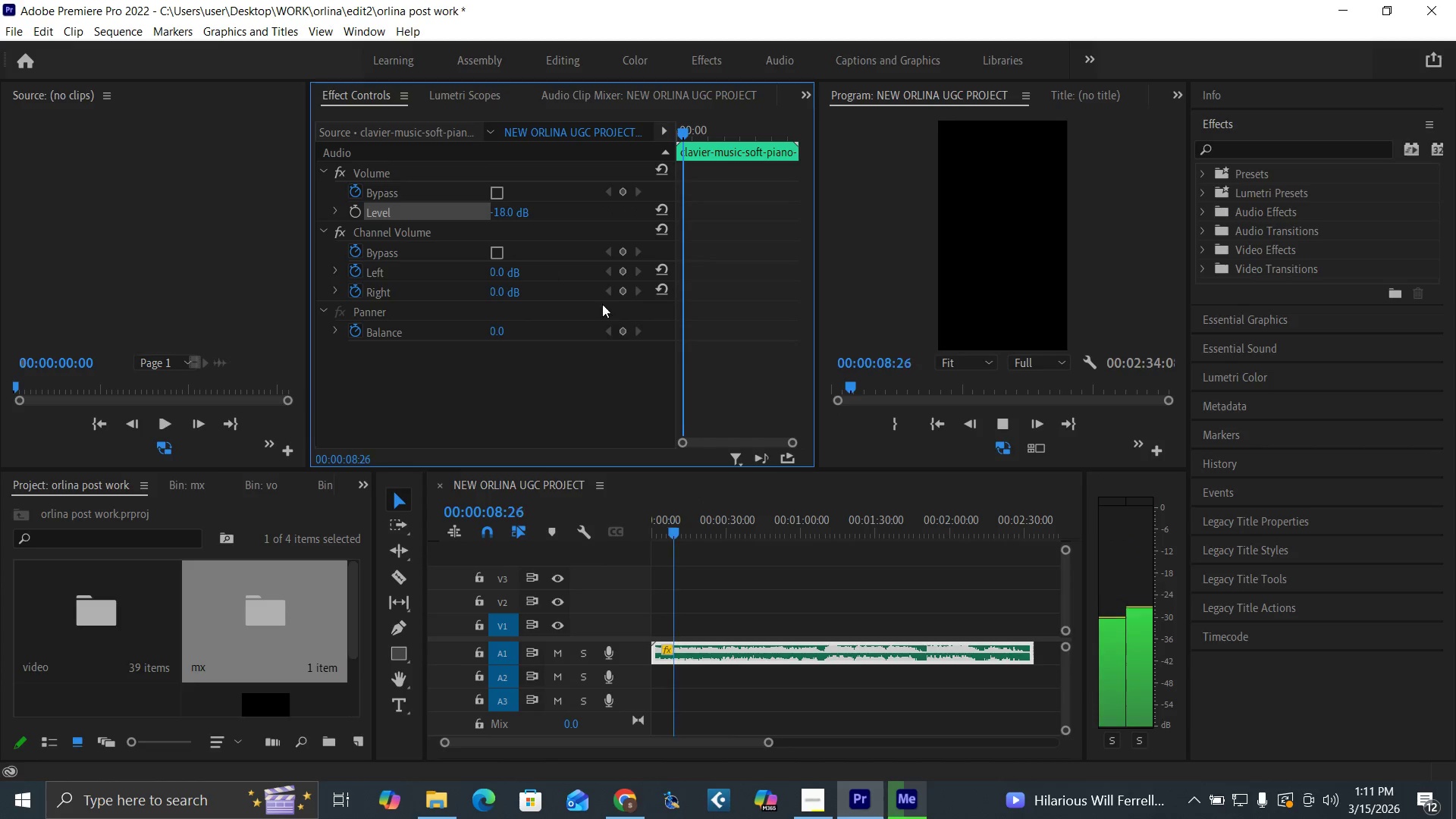 
left_click([821, 533])
 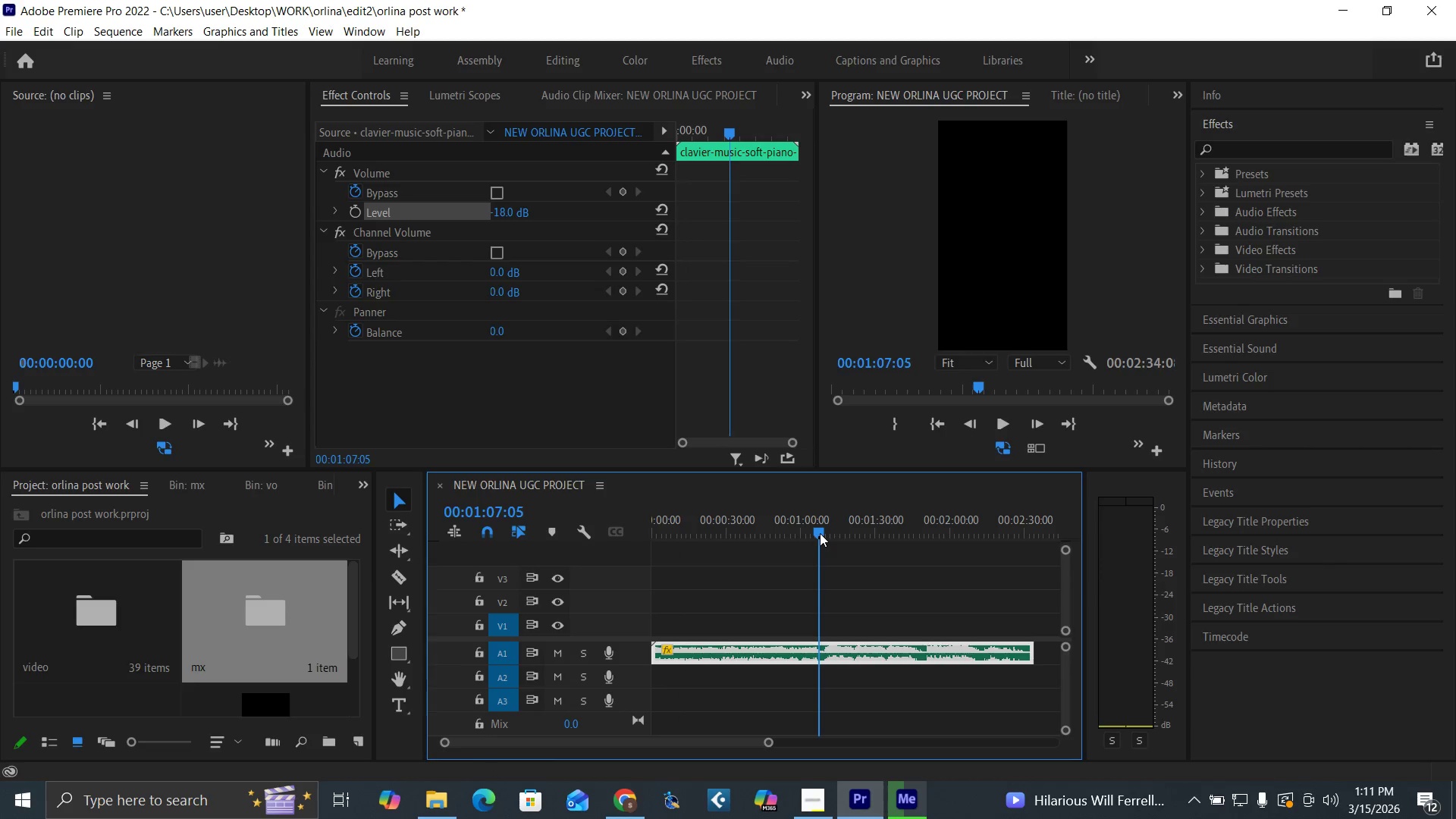 
key(Equal)
 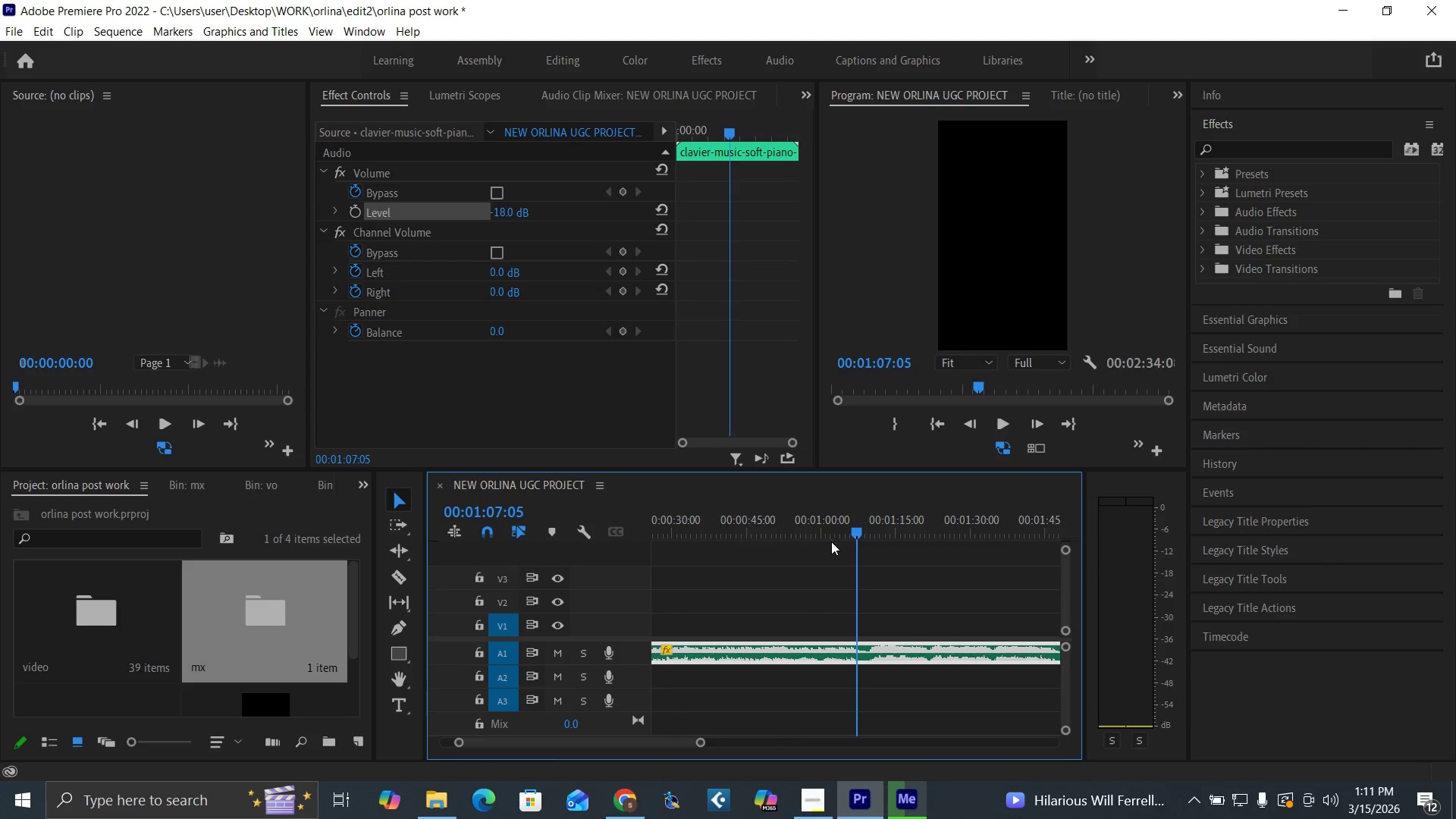 
key(Equal)
 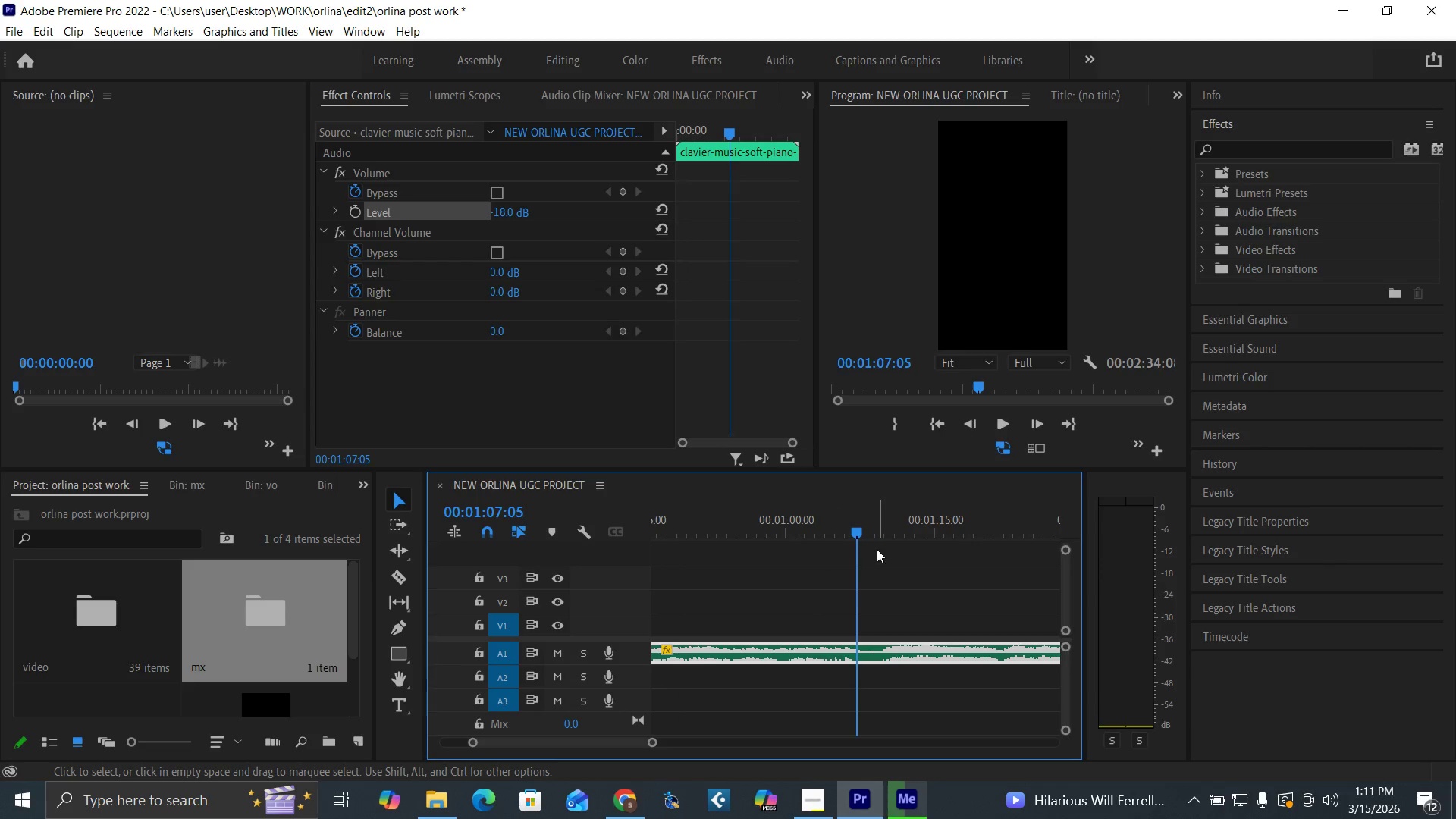 
left_click([882, 529])
 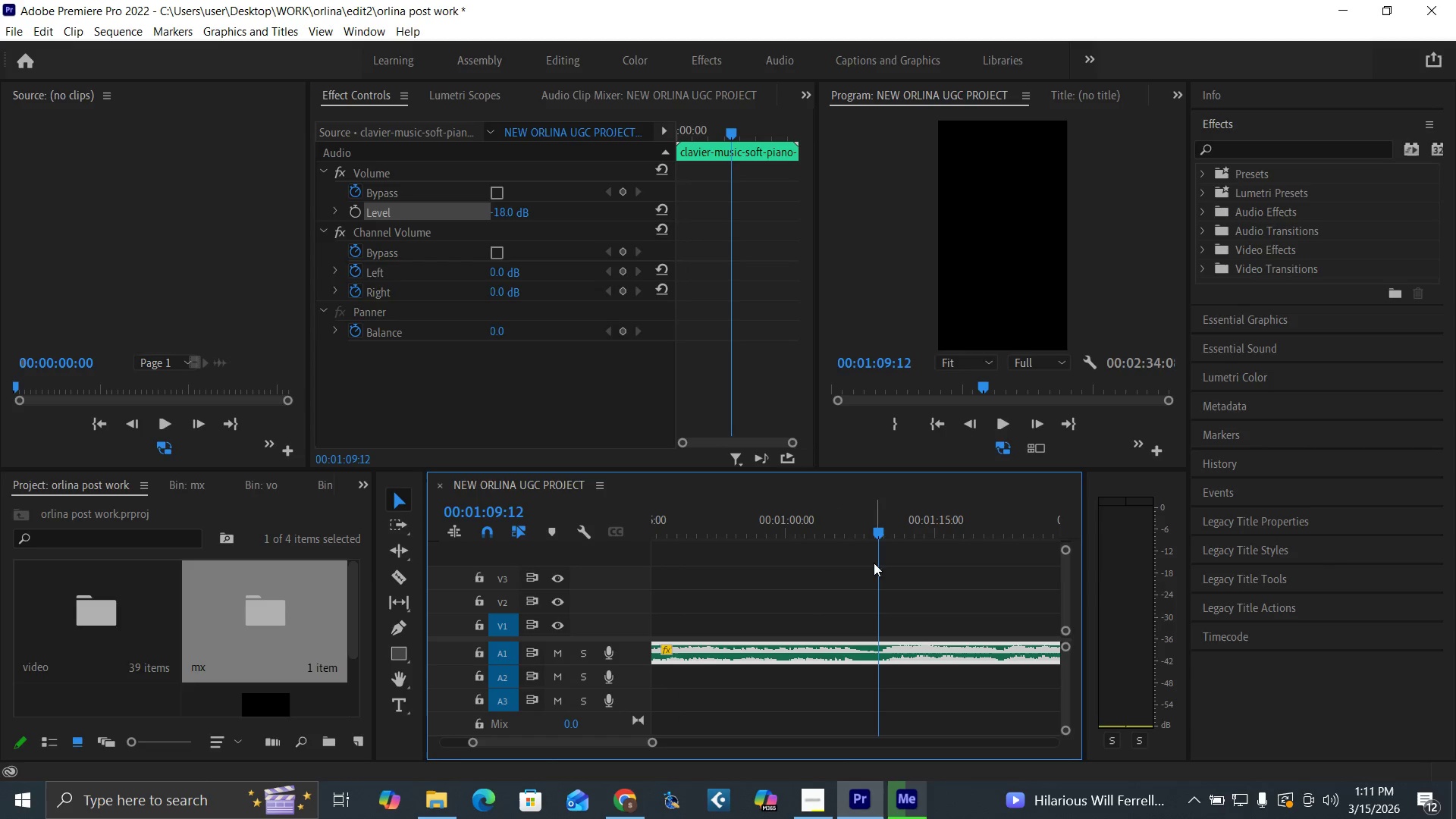 
key(C)
 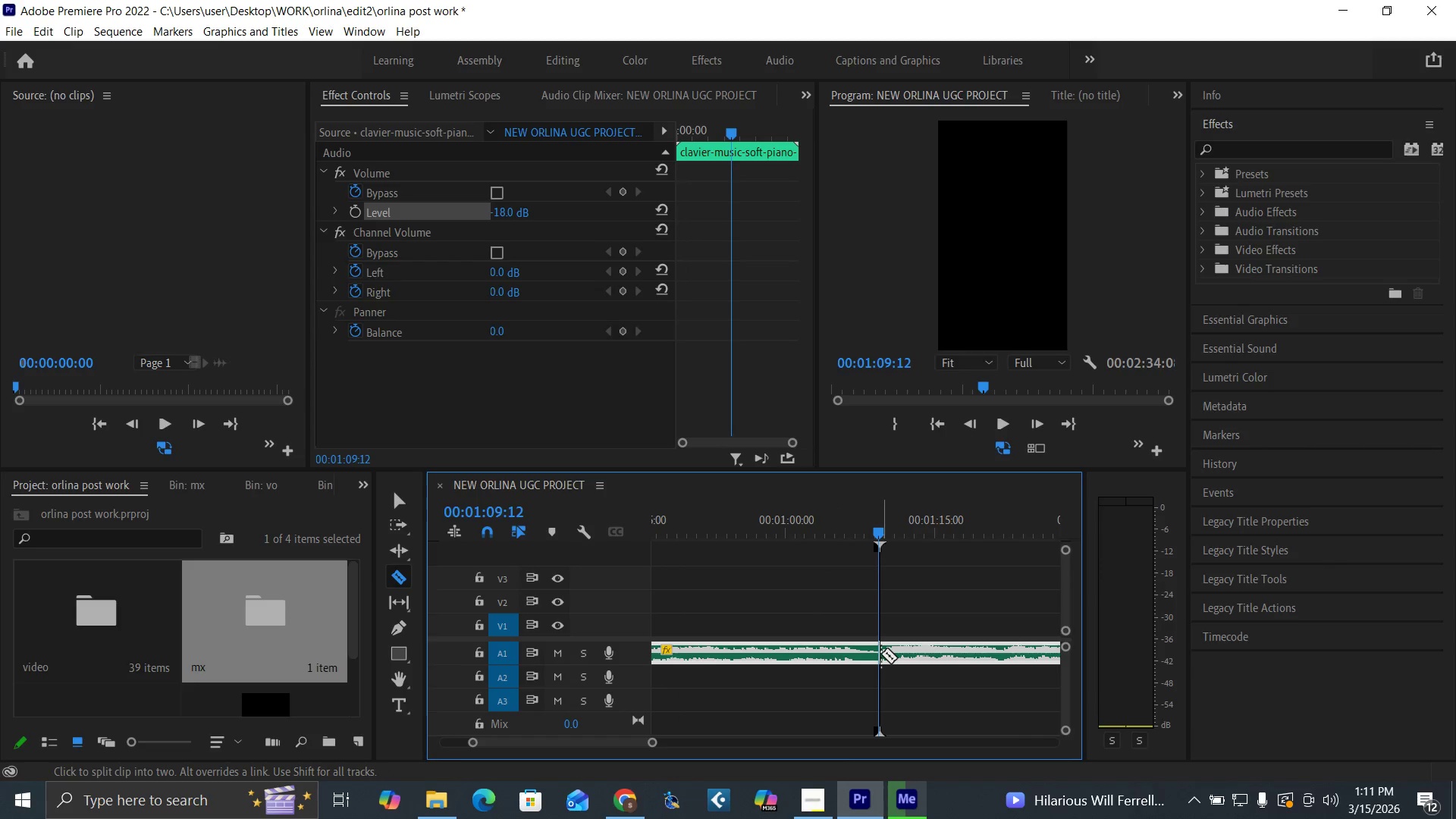 
left_click([880, 651])
 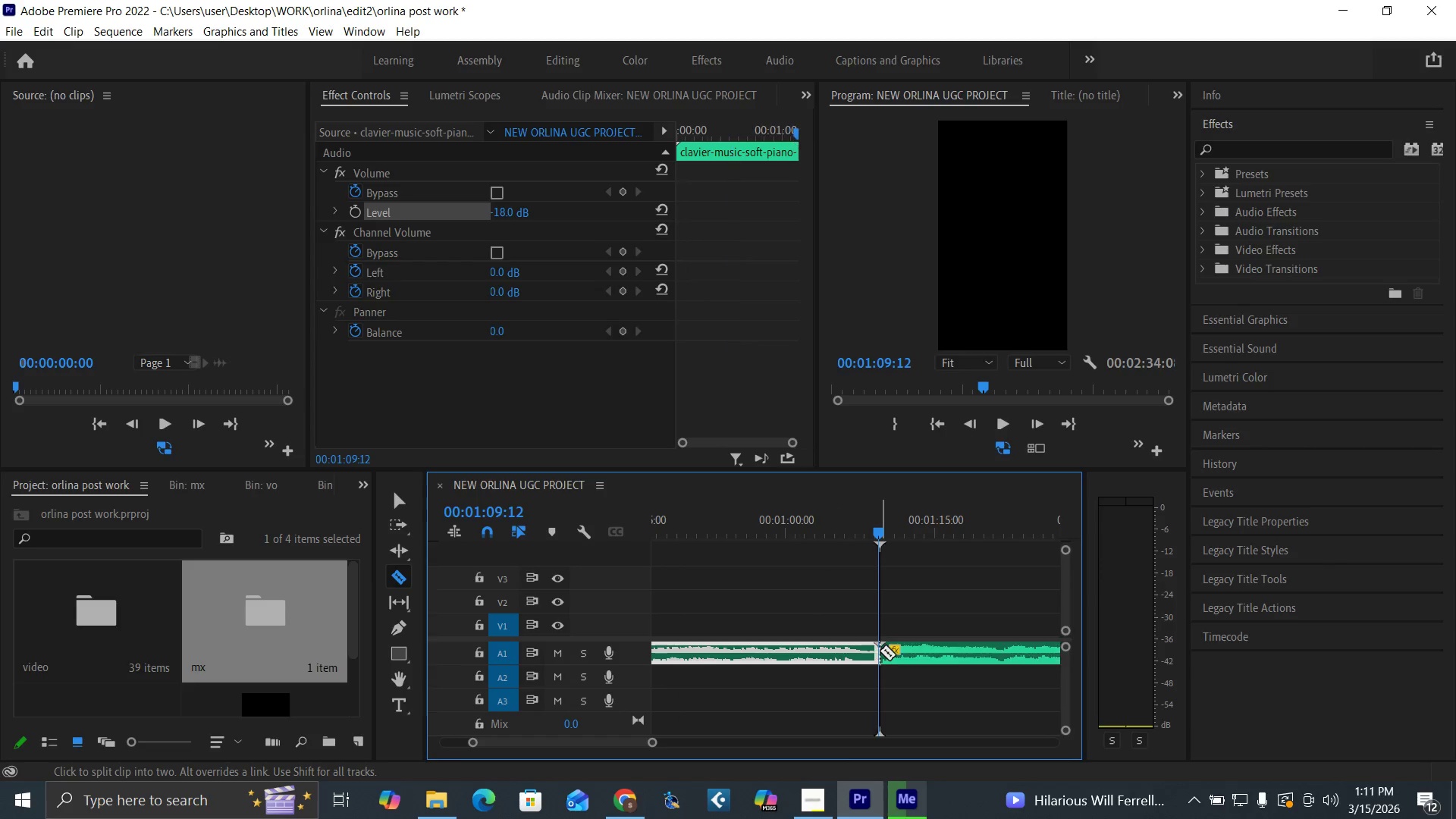 
key(V)
 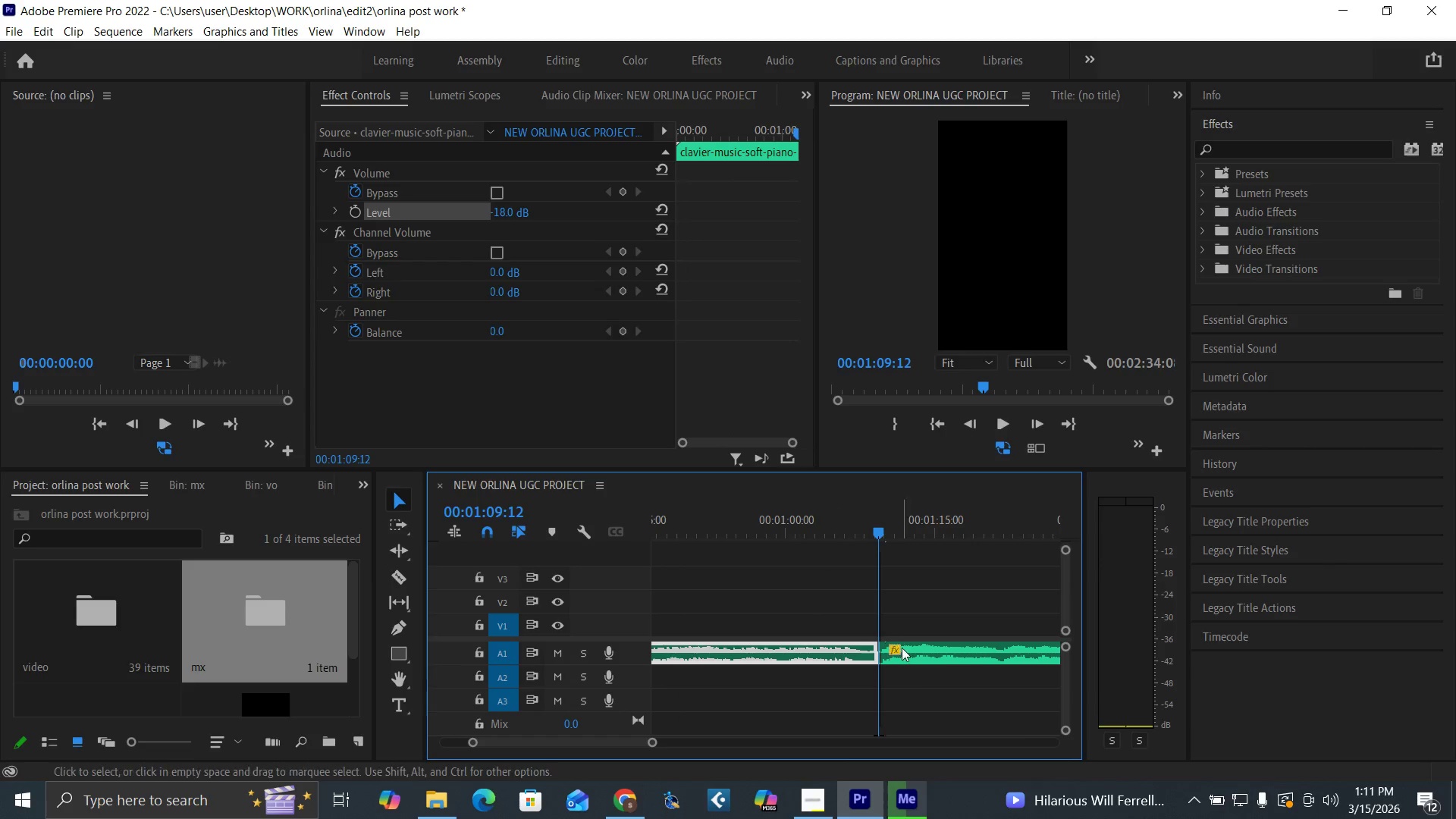 
left_click([912, 652])
 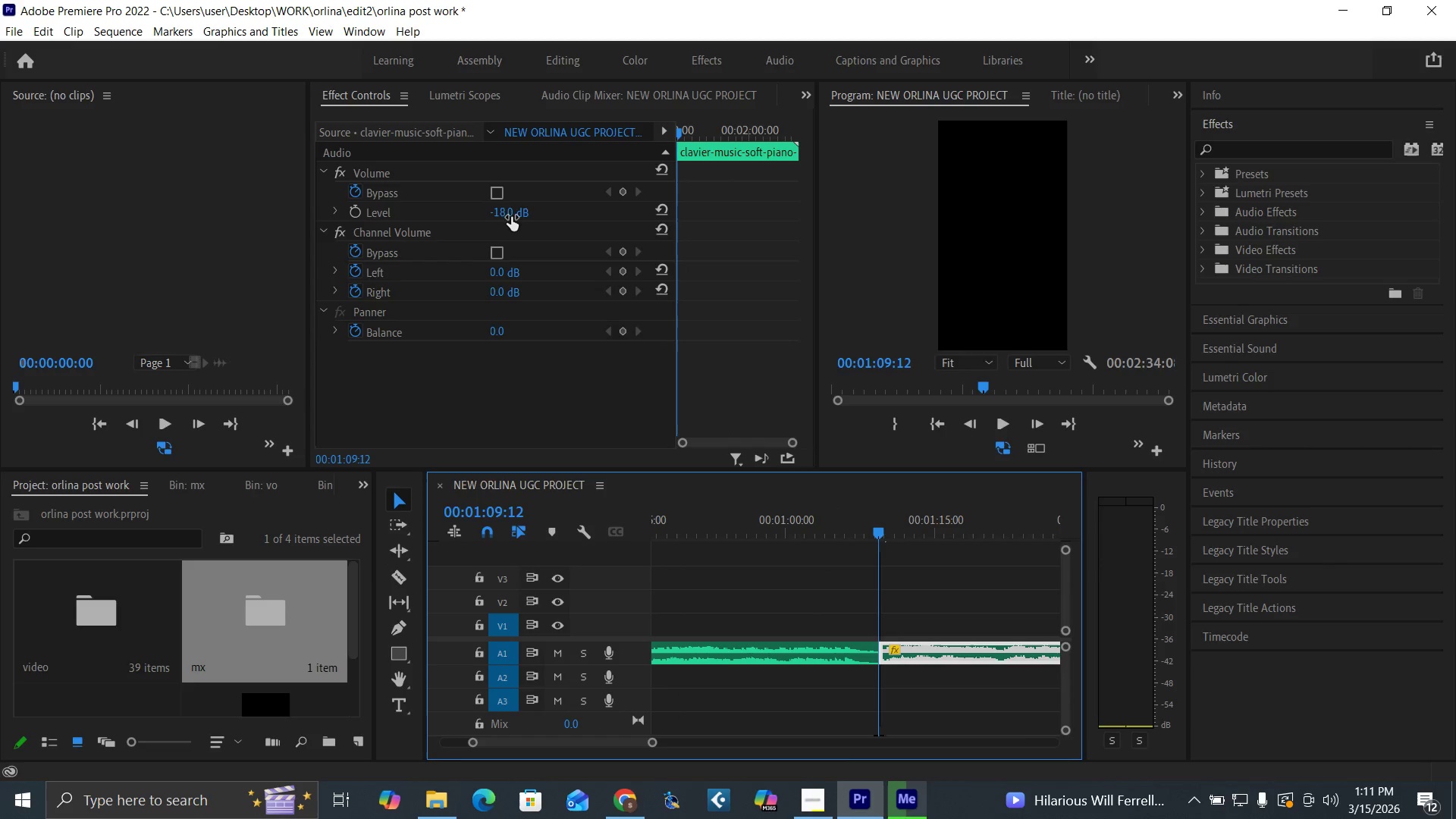 
left_click([504, 213])
 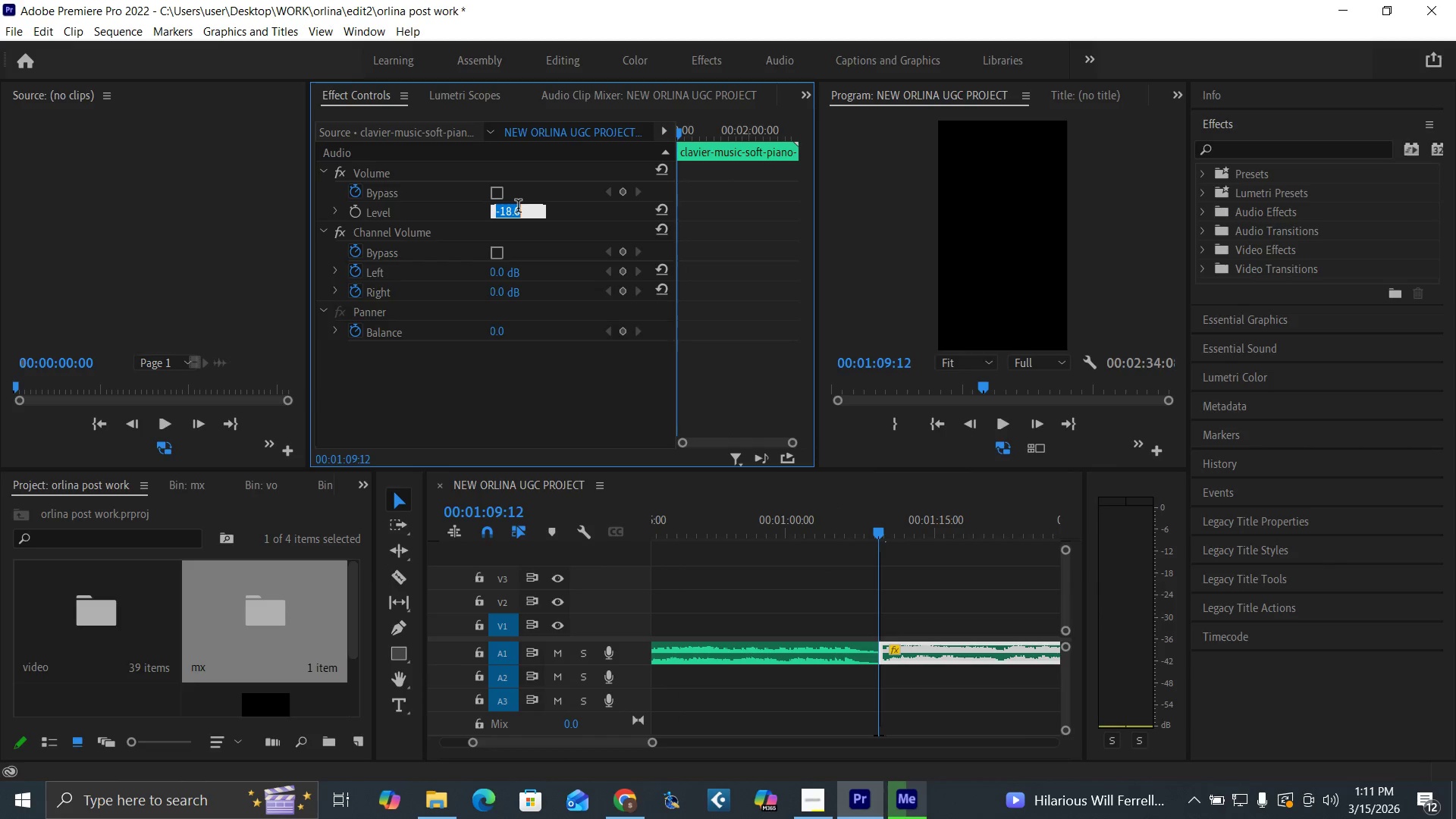 
type(-21)
 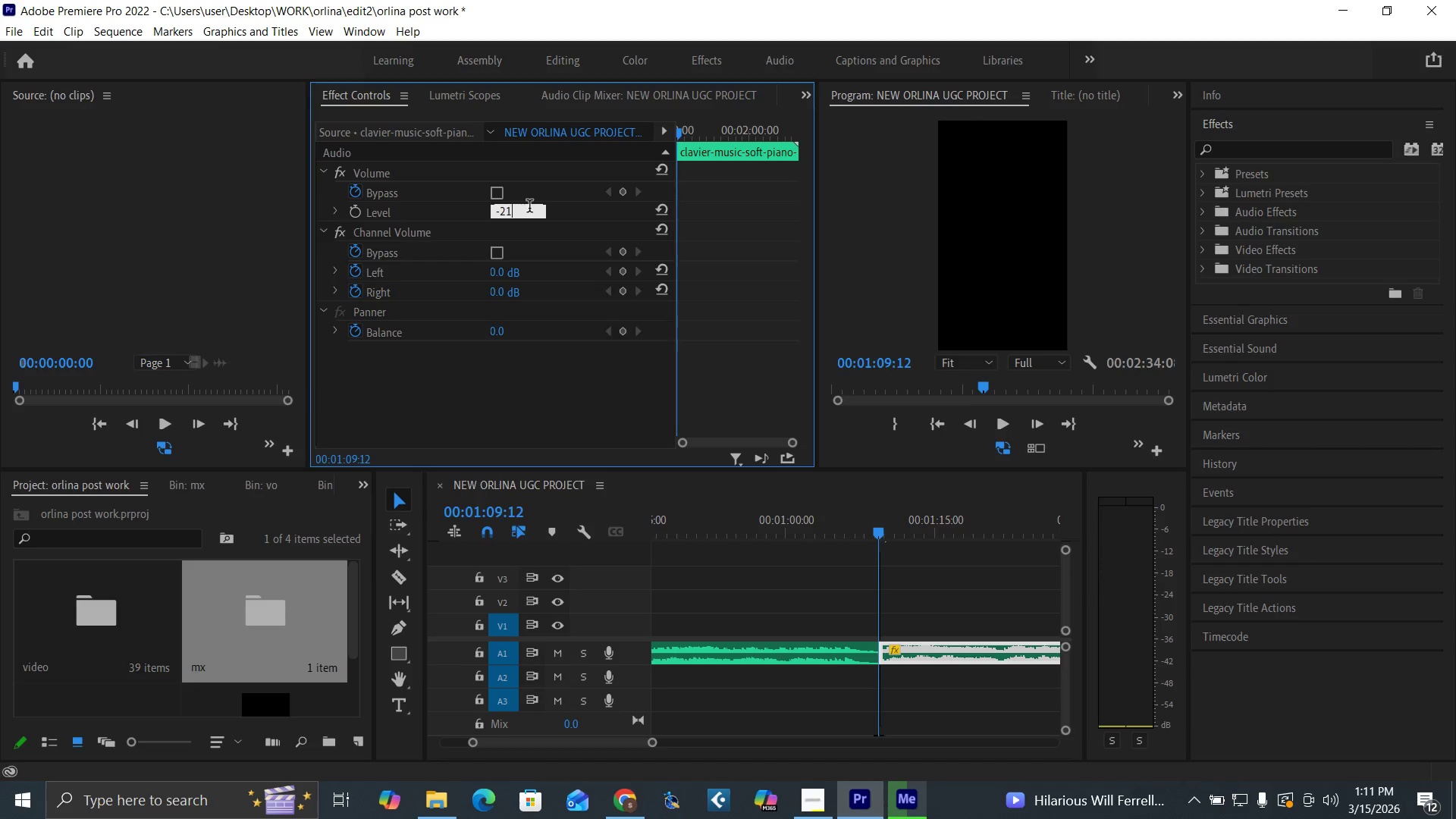 
key(Enter)
 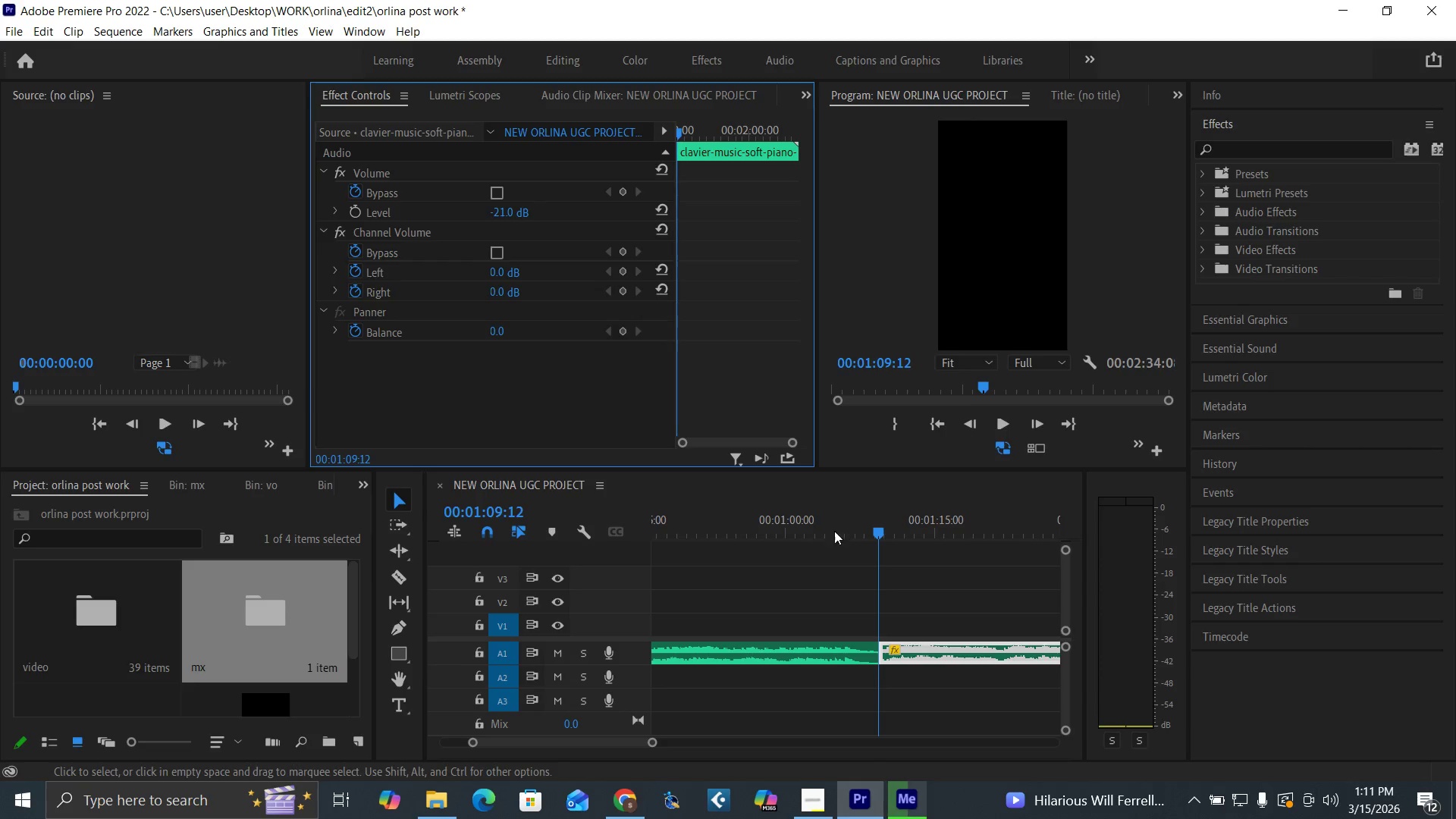 
key(Space)
 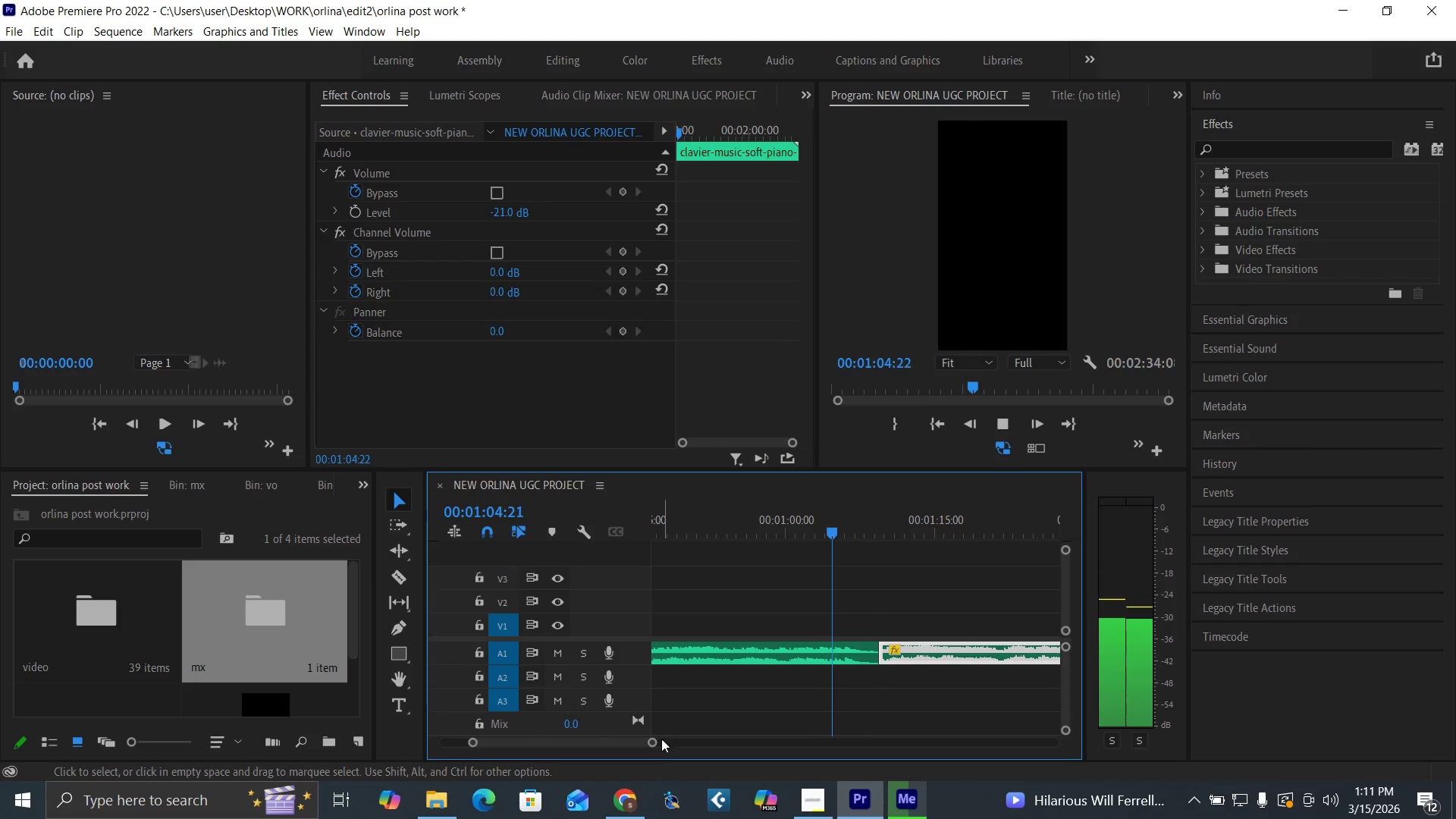 
left_click_drag(start_coordinate=[654, 740], to_coordinate=[686, 748])
 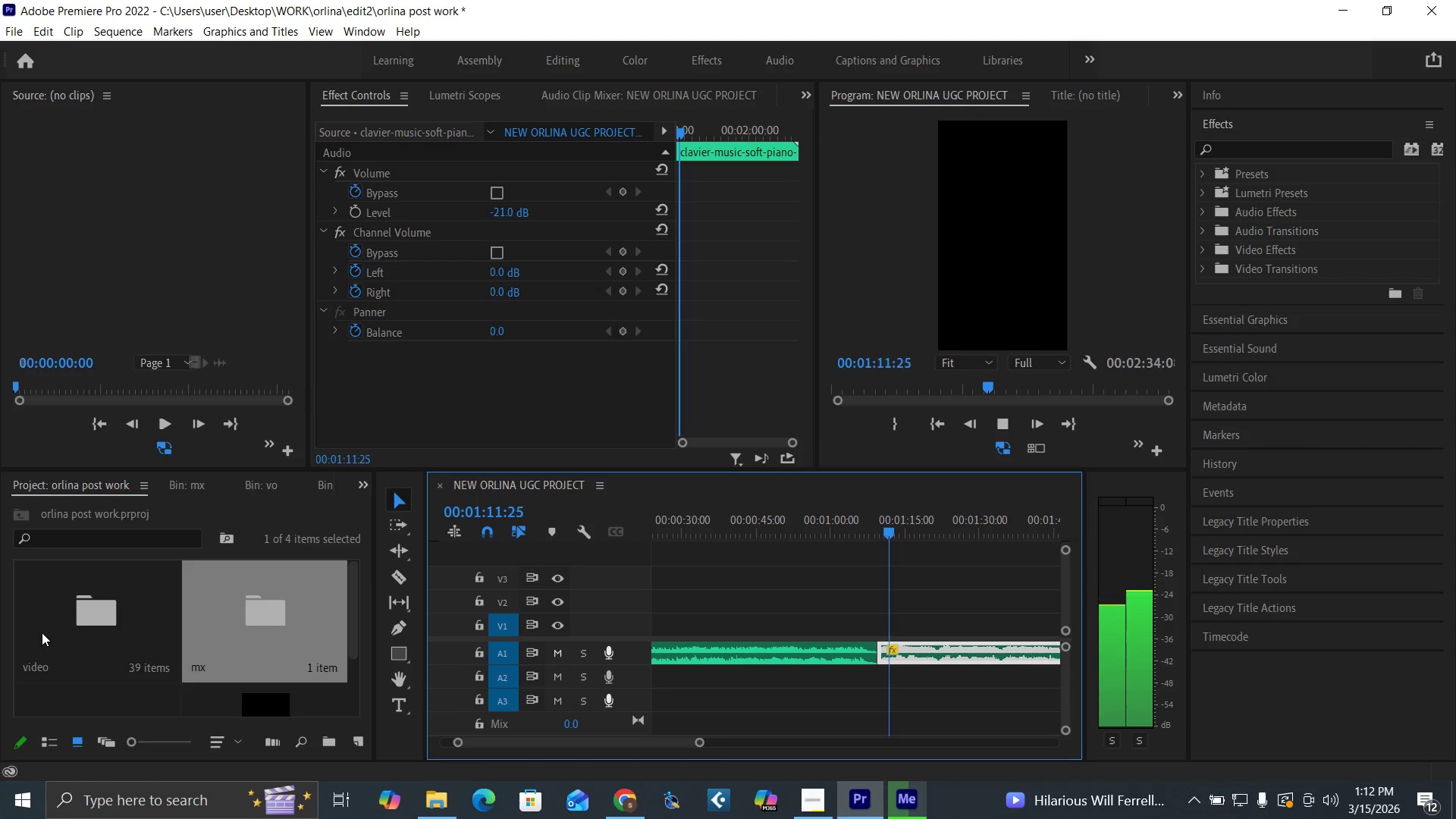 
wait(7.23)
 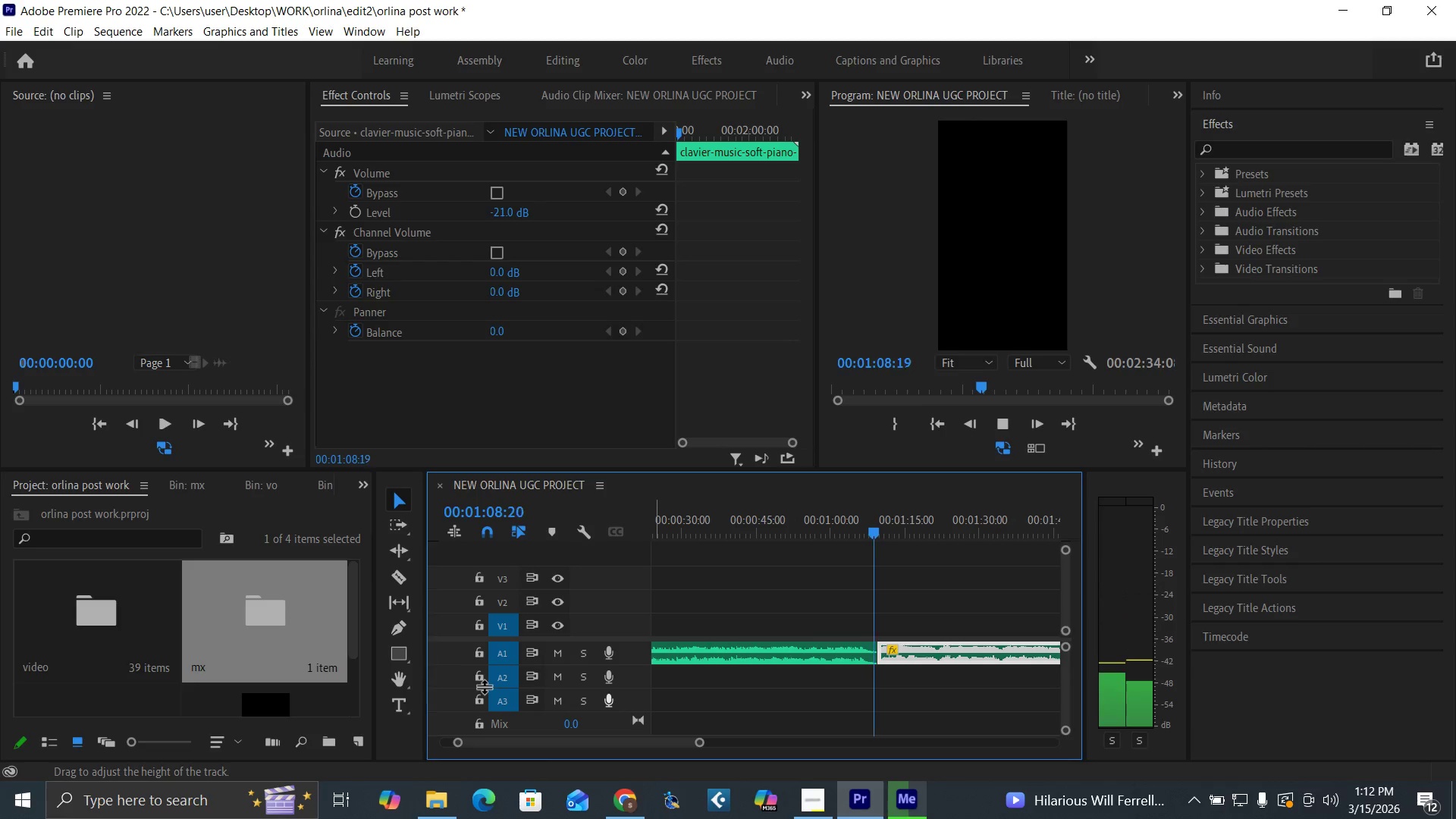 
key(Space)
 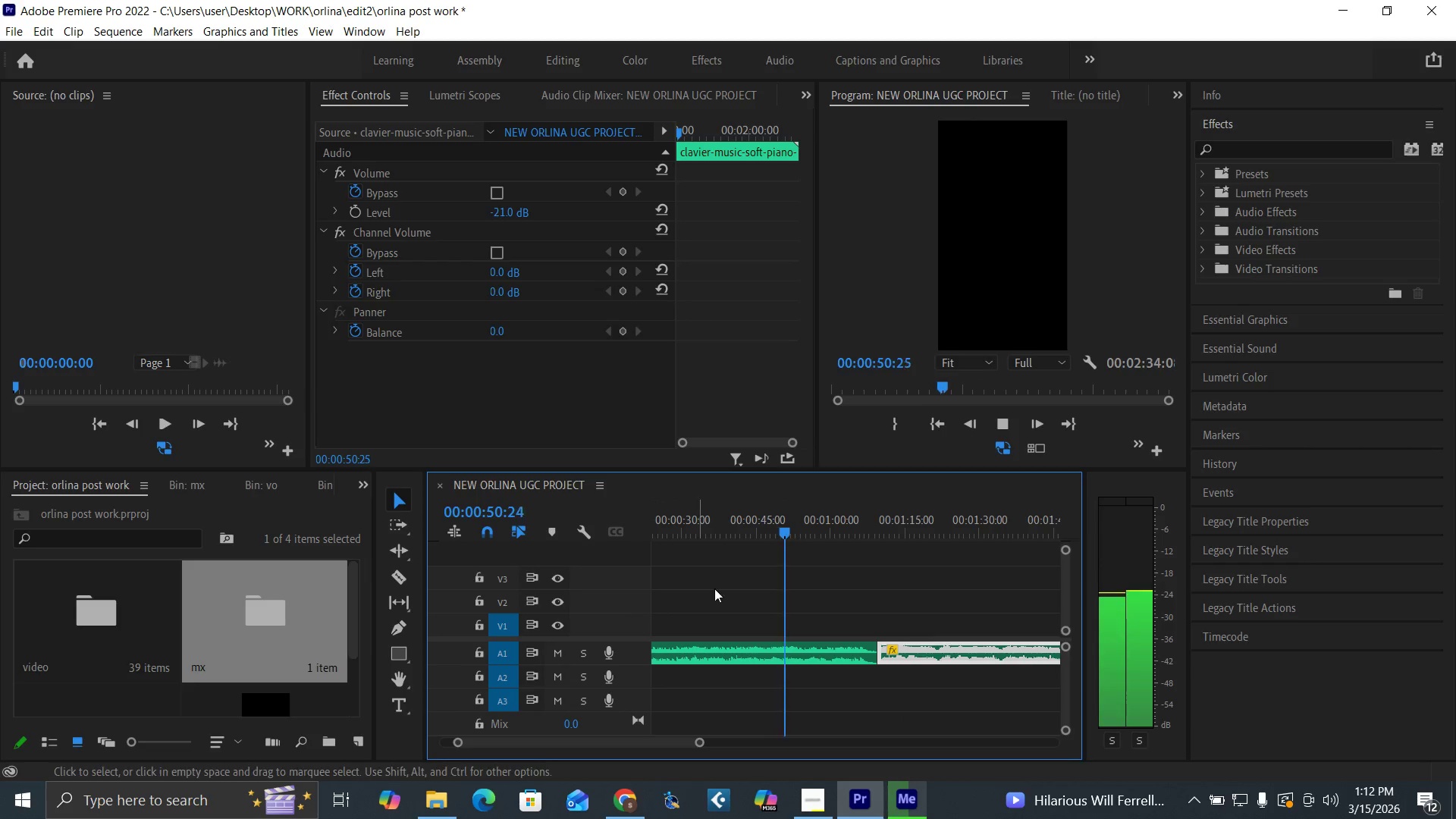 
wait(7.77)
 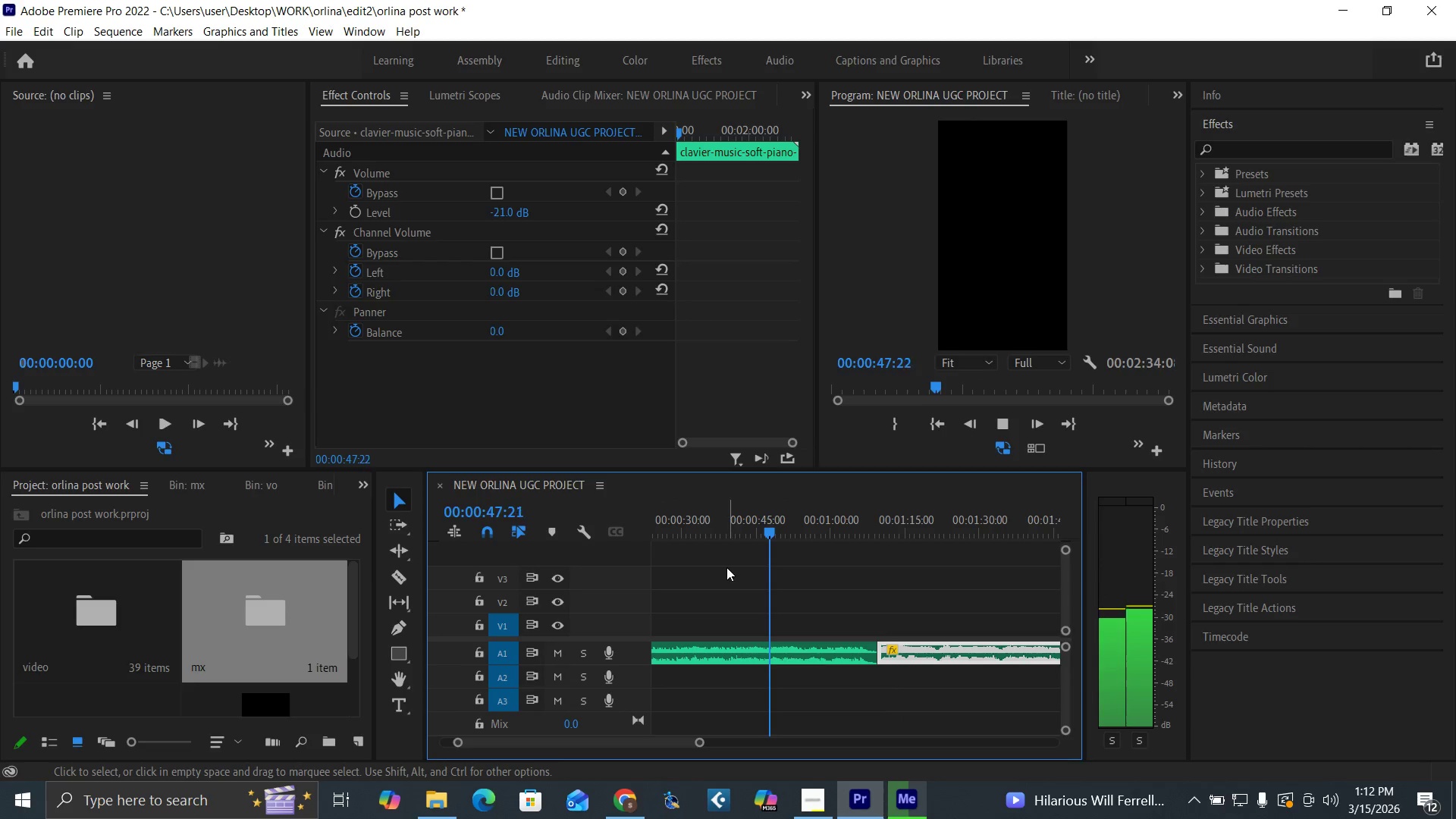 
left_click([853, 532])
 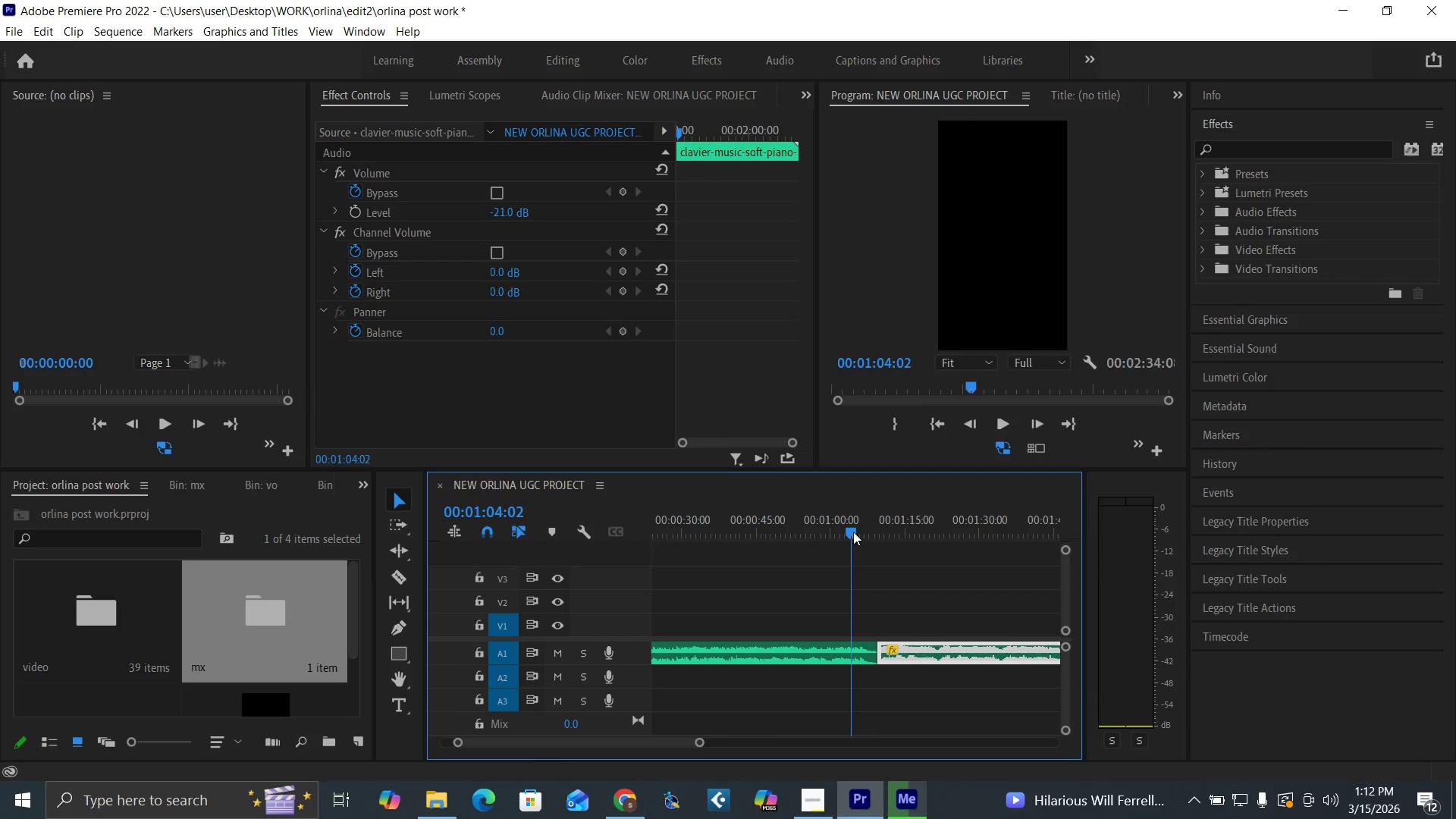 
key(Space)
 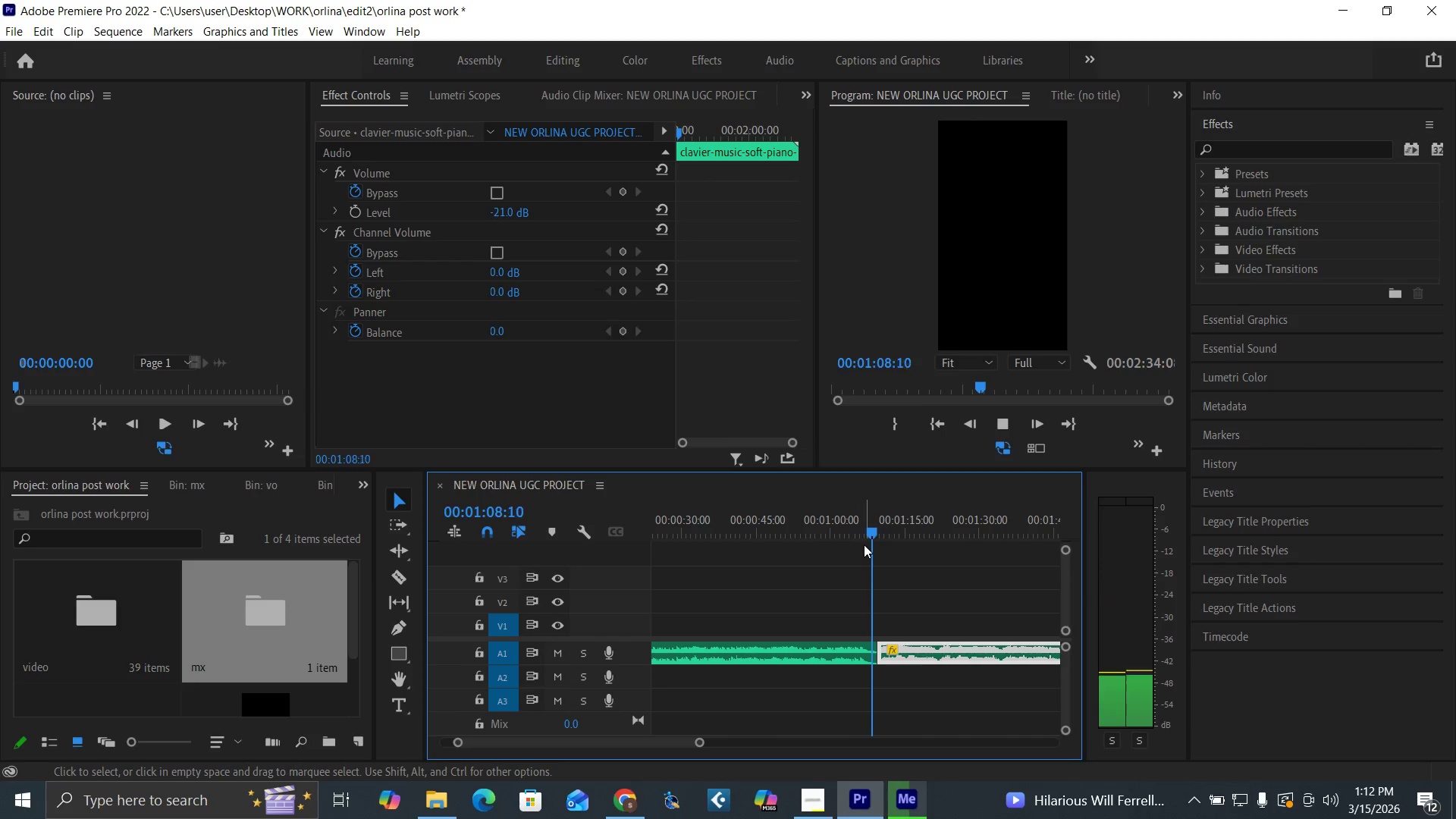 
wait(9.45)
 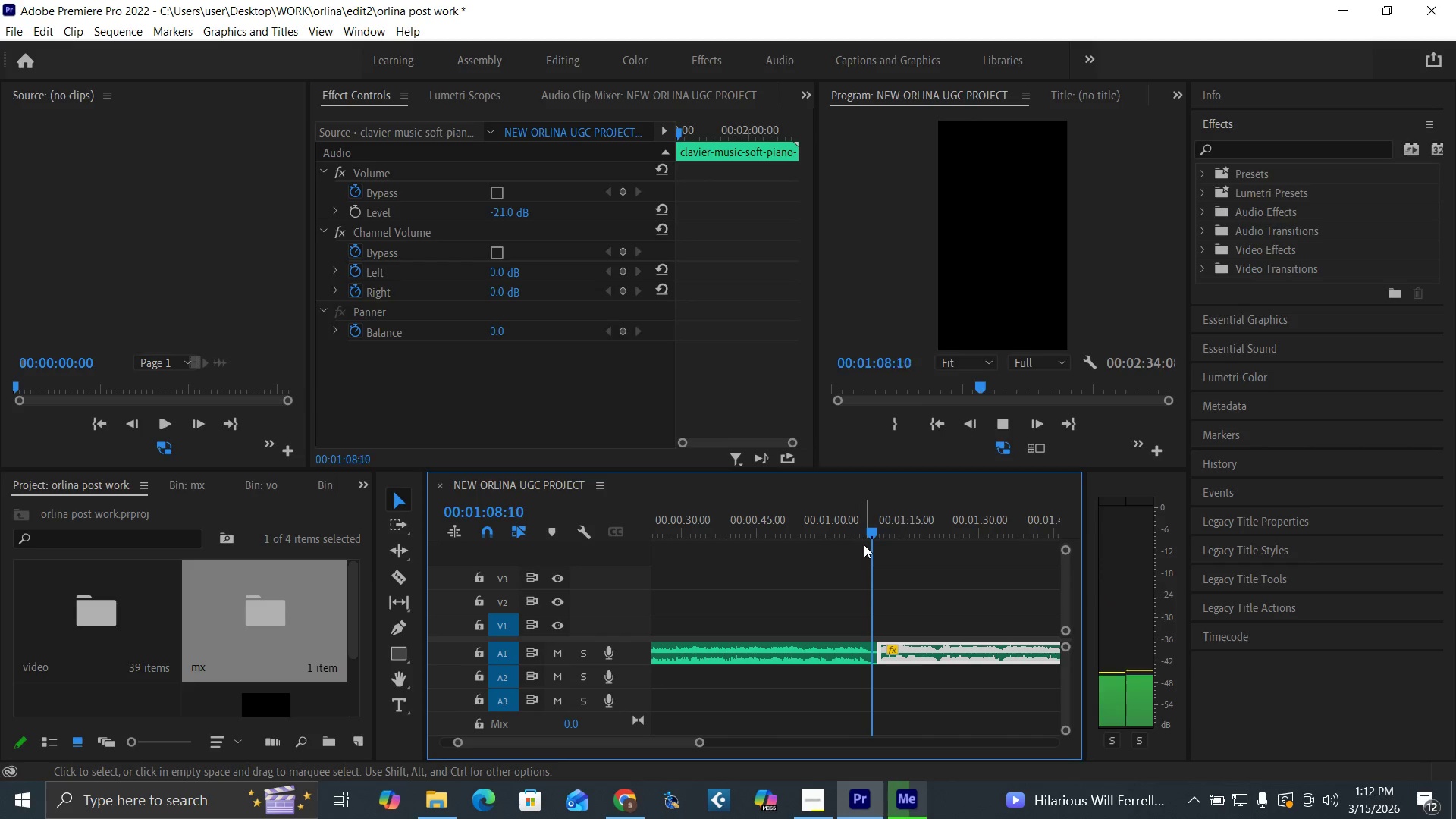 
key(Space)
 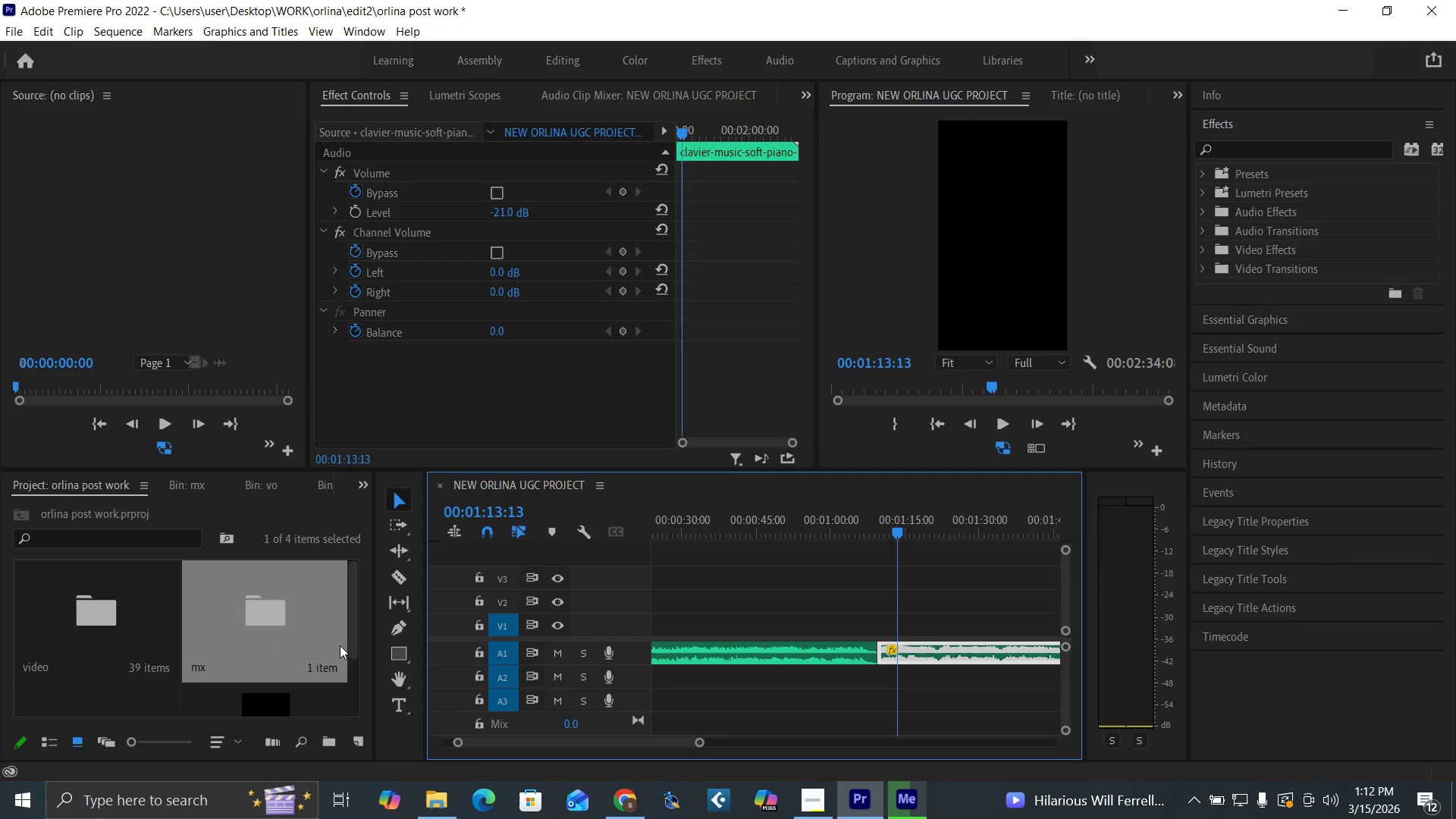 
left_click_drag(start_coordinate=[354, 642], to_coordinate=[354, 704])
 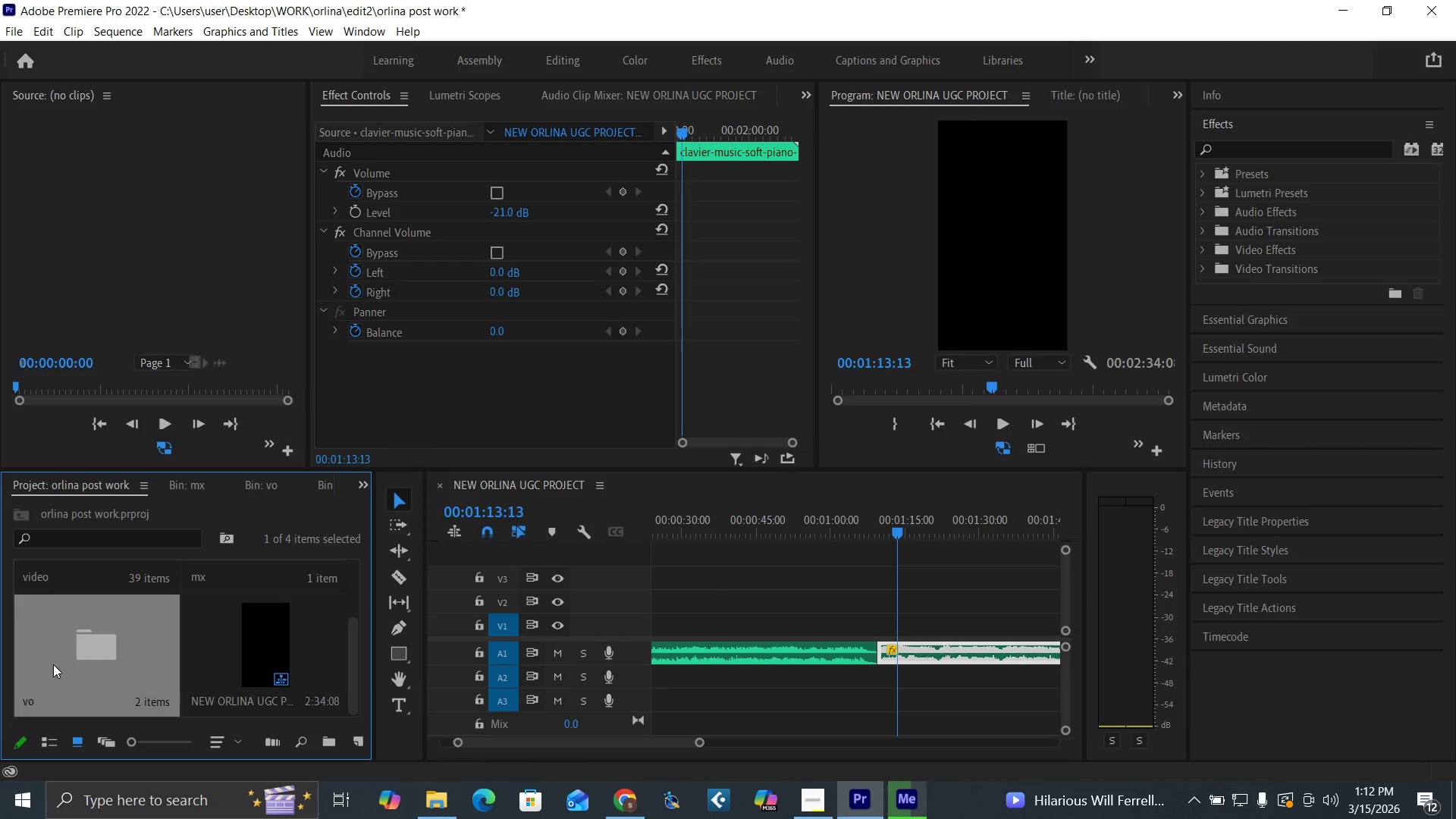 
double_click([53, 664])
 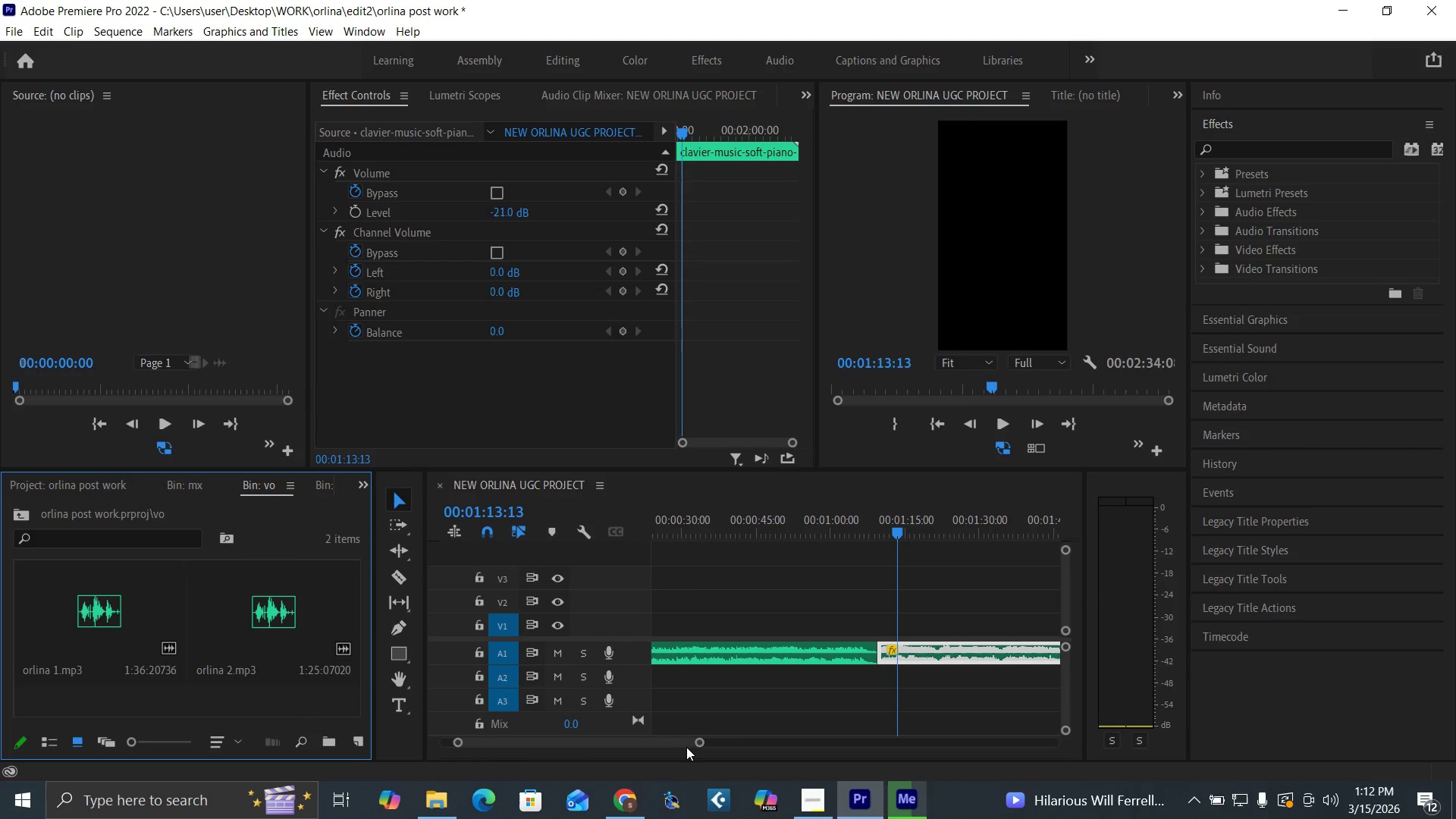 
left_click_drag(start_coordinate=[699, 742], to_coordinate=[744, 746])
 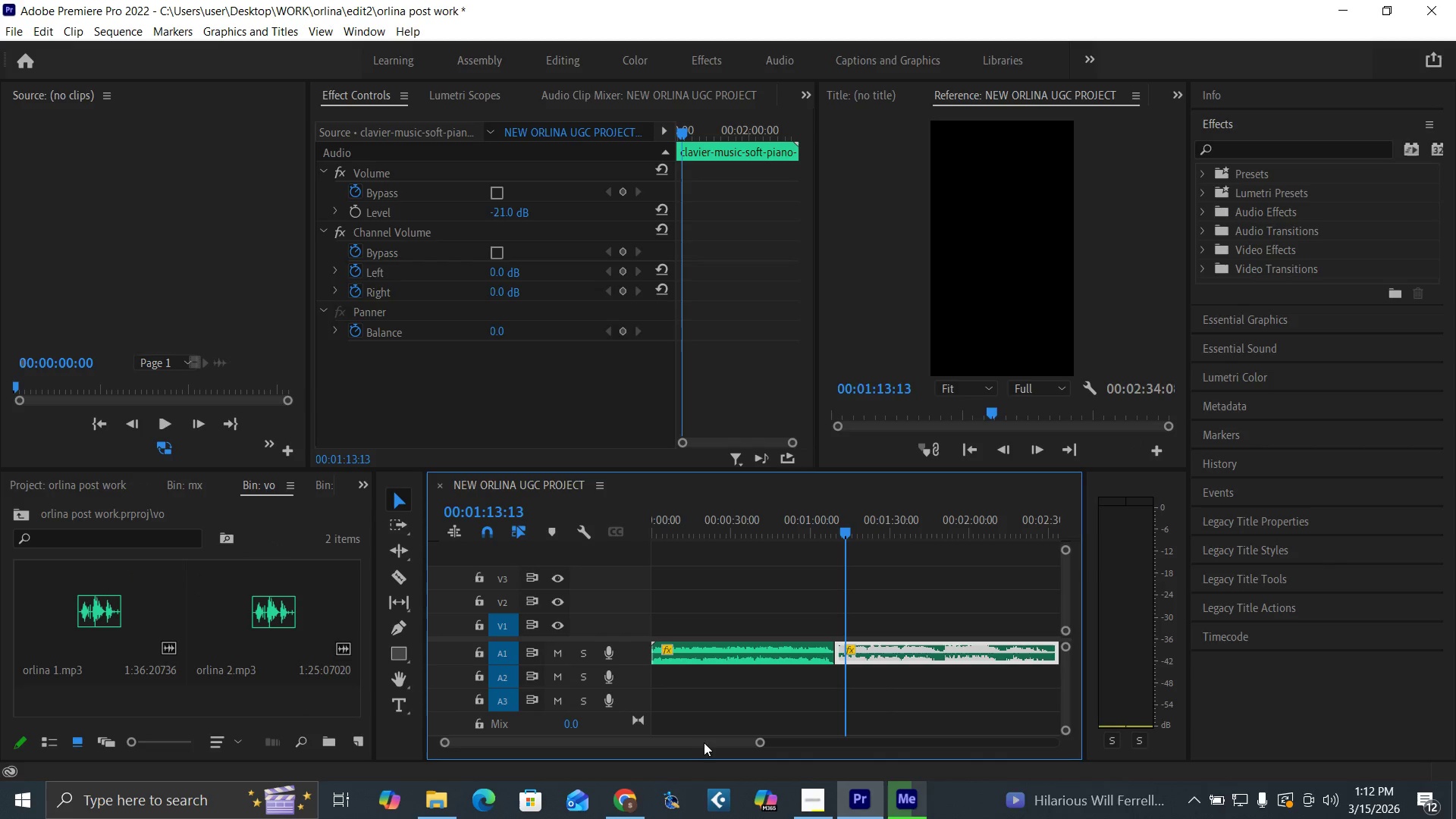 
left_click_drag(start_coordinate=[703, 742], to_coordinate=[498, 740])
 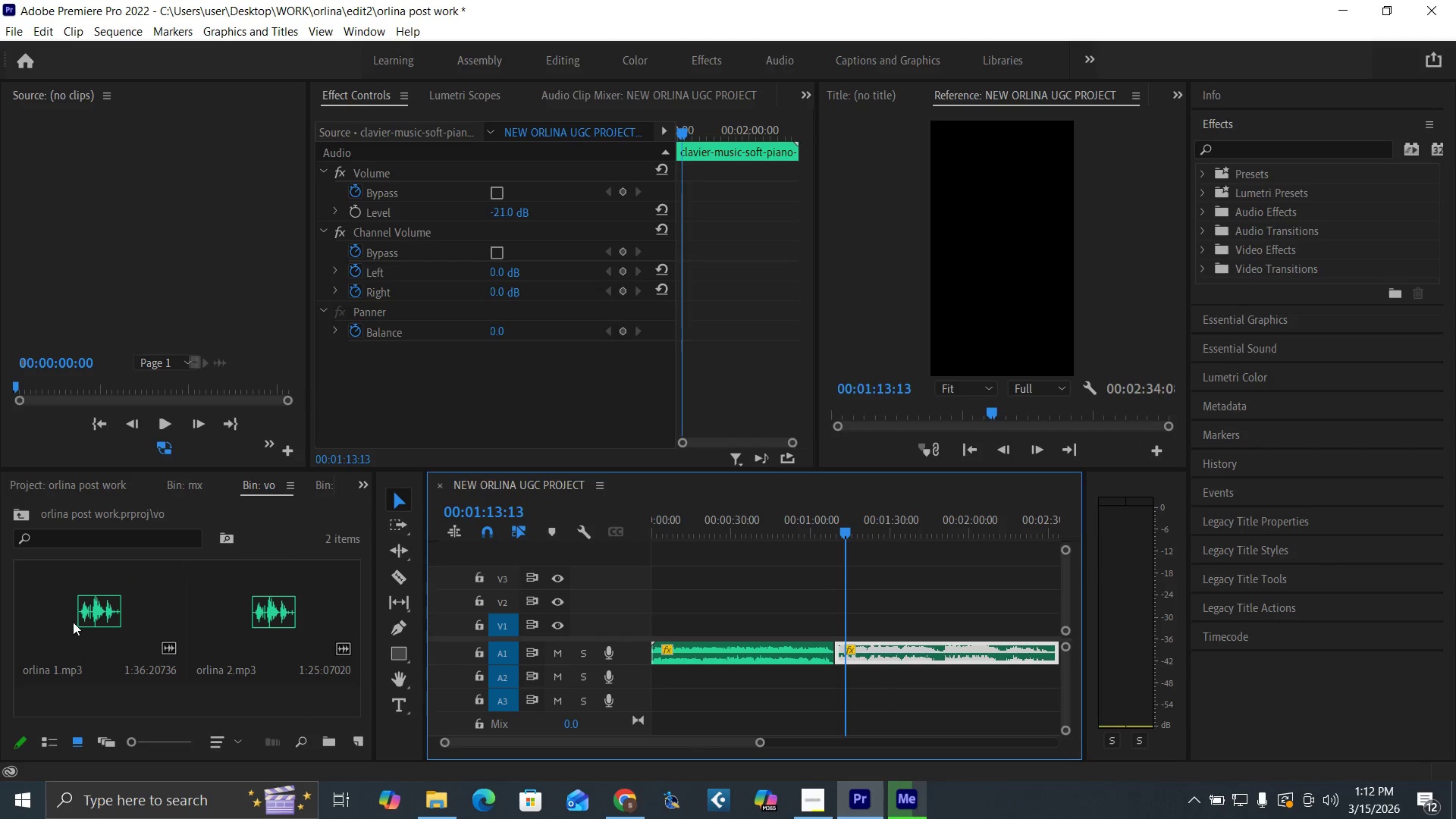 
left_click_drag(start_coordinate=[73, 621], to_coordinate=[108, 617])
 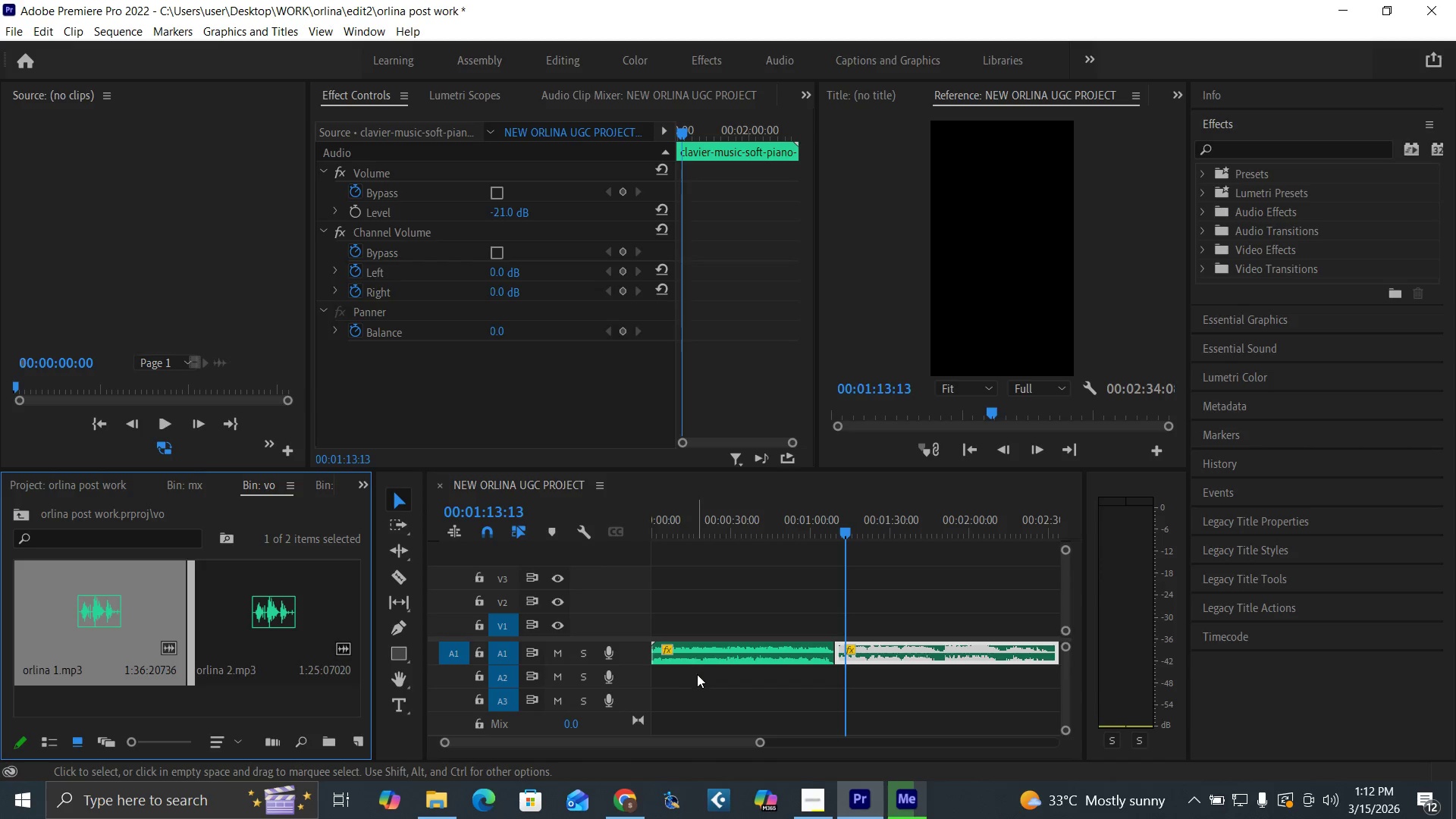 
left_click_drag(start_coordinate=[698, 677], to_coordinate=[943, 640])
 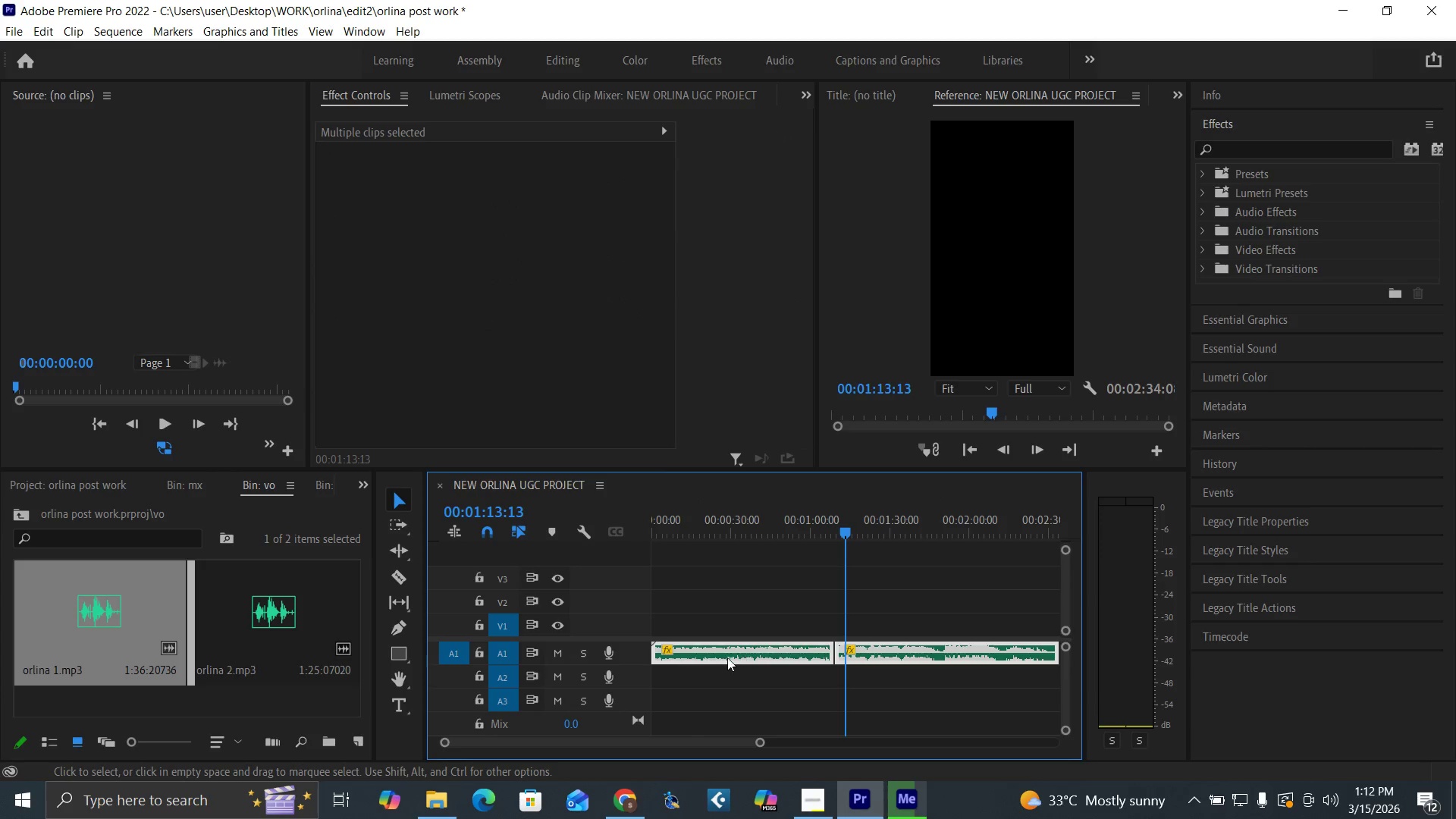 
left_click_drag(start_coordinate=[711, 657], to_coordinate=[712, 696])
 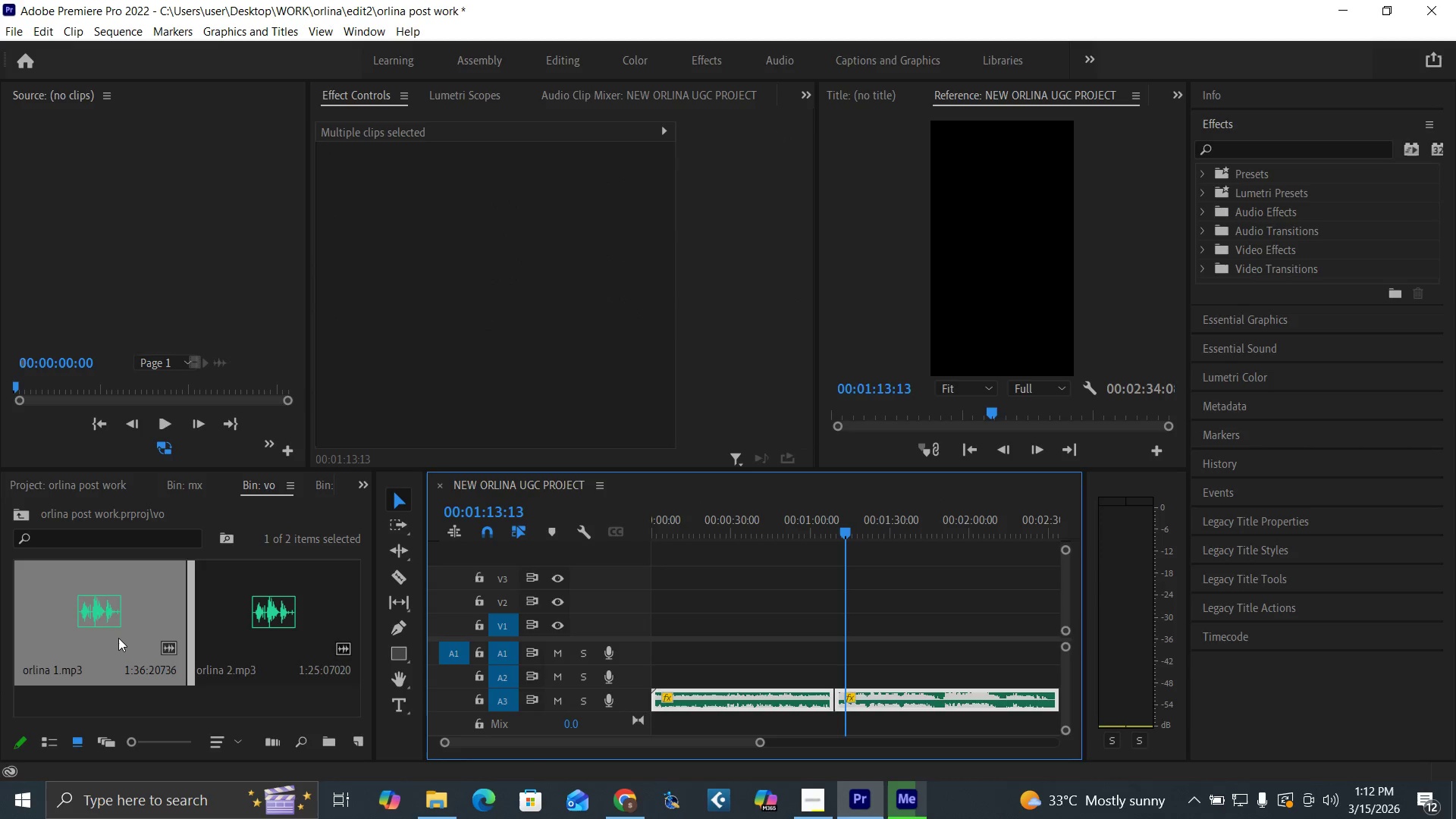 
left_click_drag(start_coordinate=[102, 610], to_coordinate=[641, 658])
 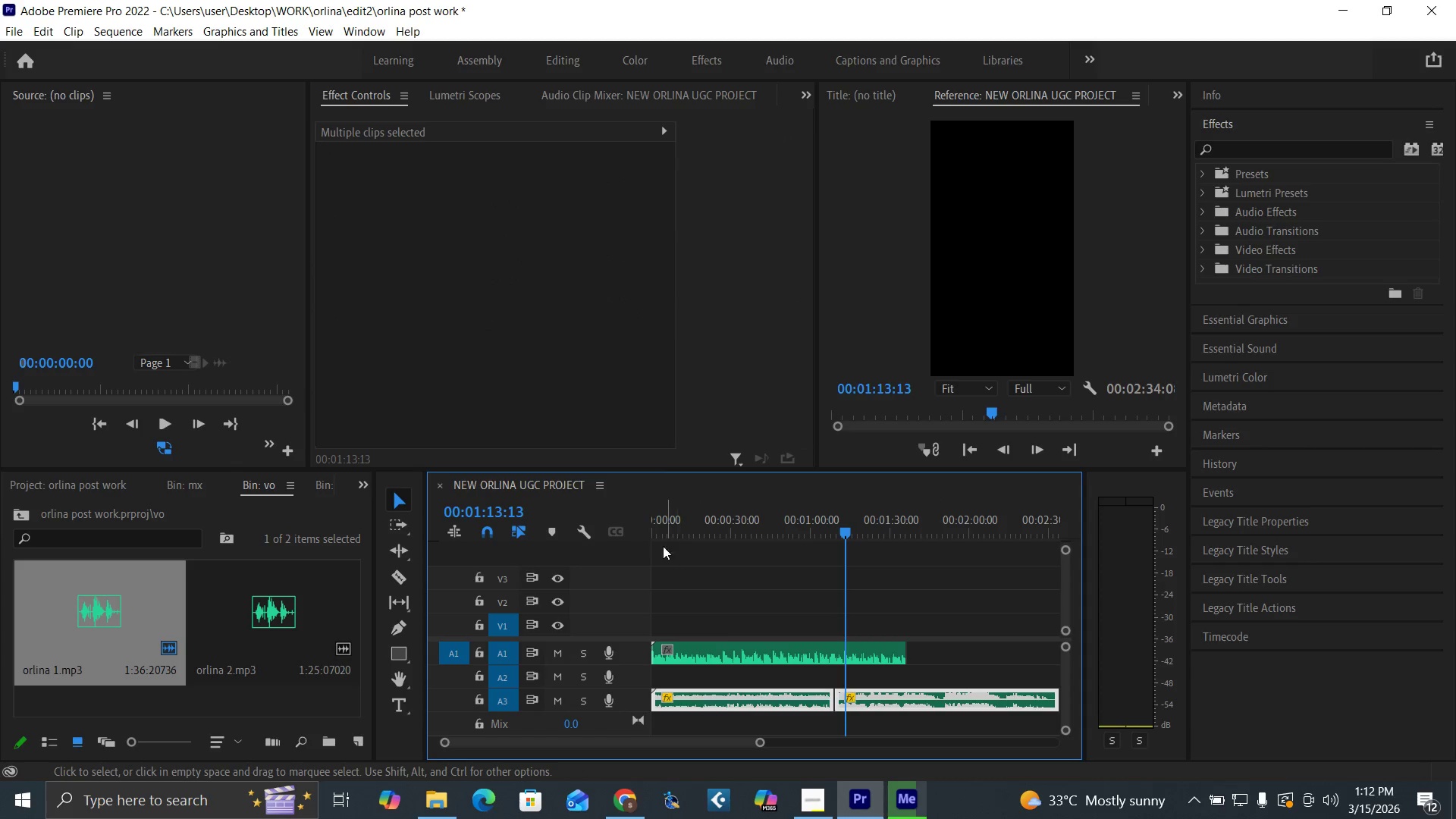 
left_click_drag(start_coordinate=[657, 529], to_coordinate=[613, 574])
 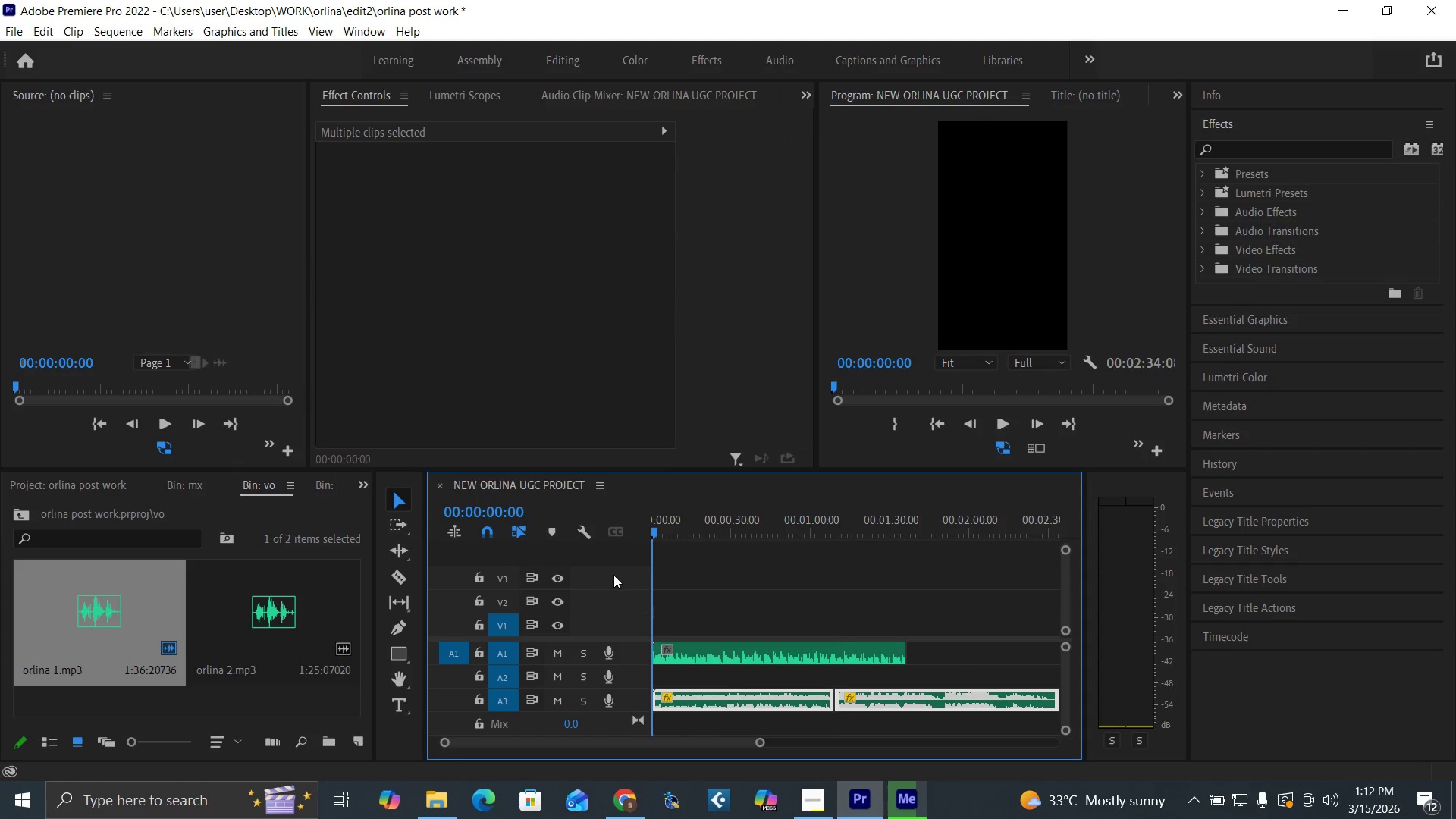 
key(Space)
 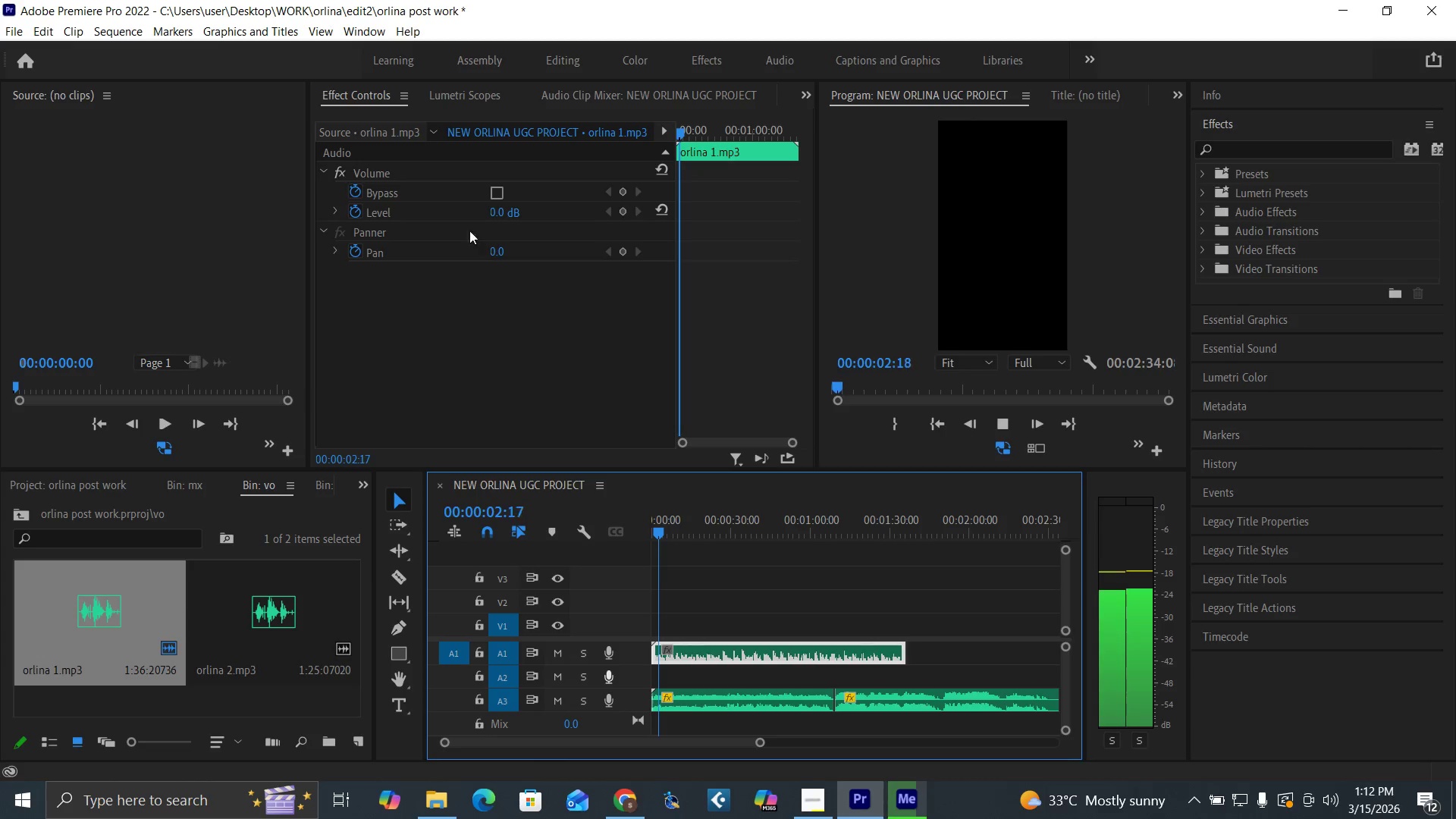 
left_click([358, 208])
 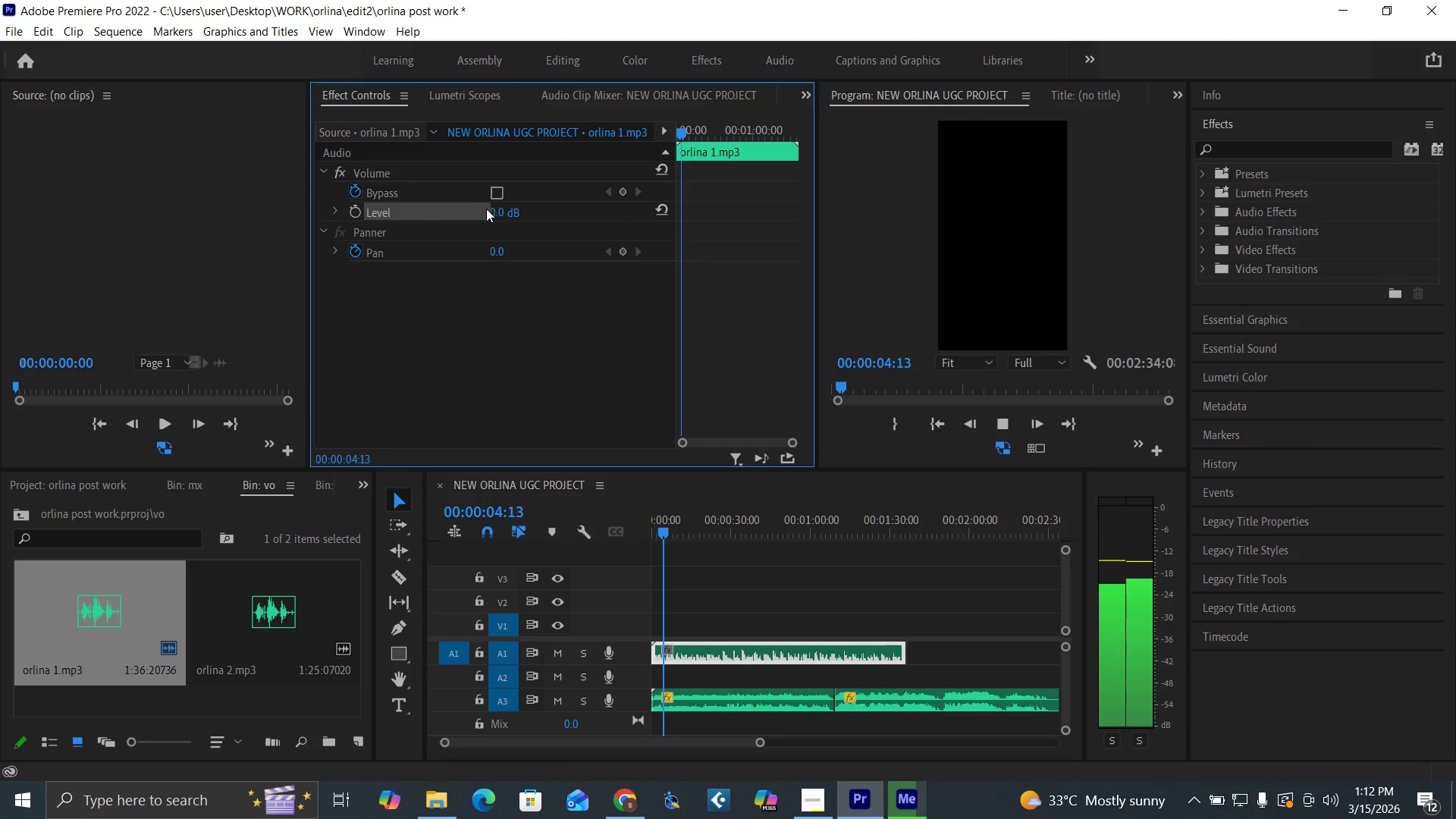 
left_click([496, 212])
 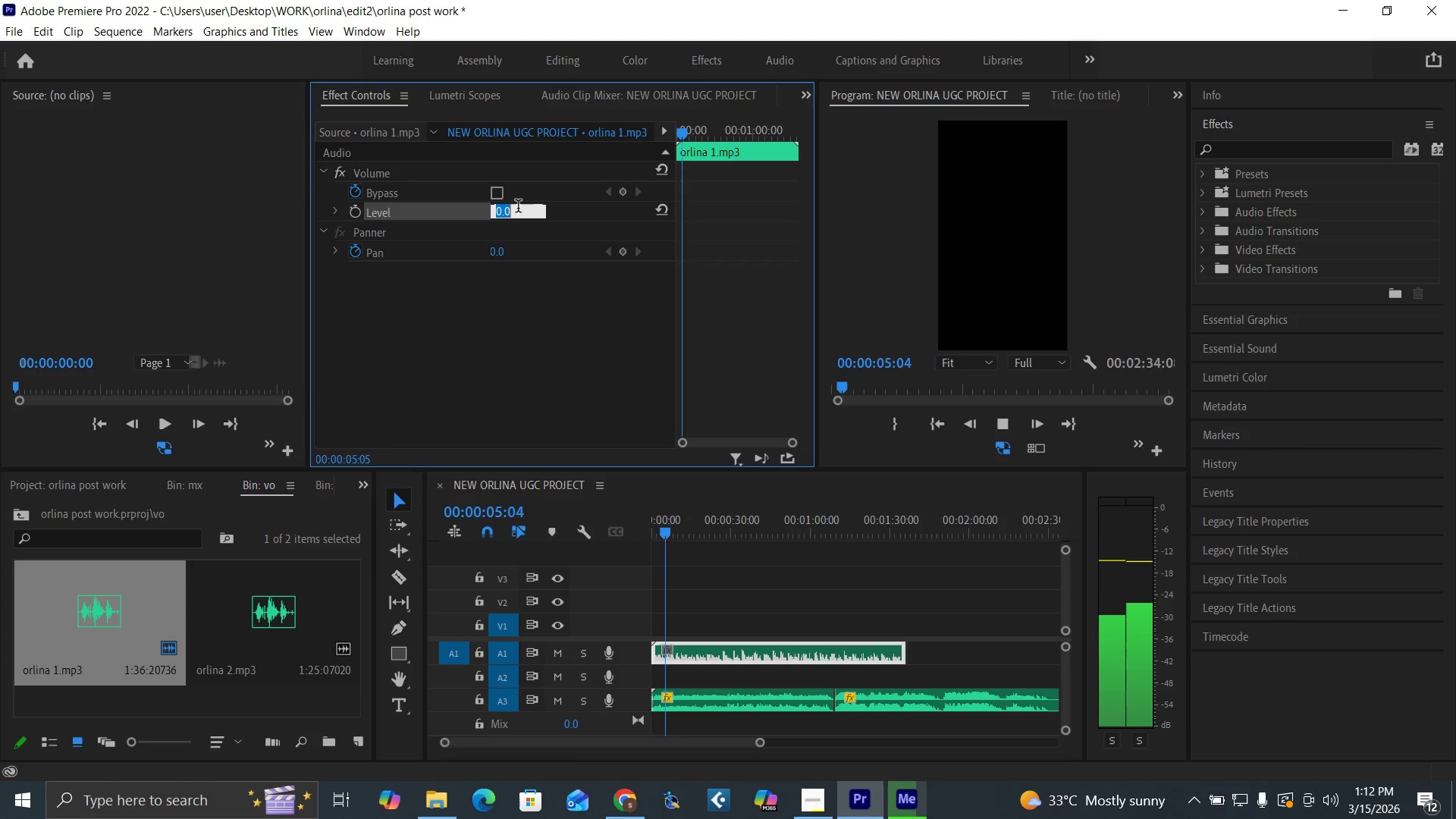 
key(4)
 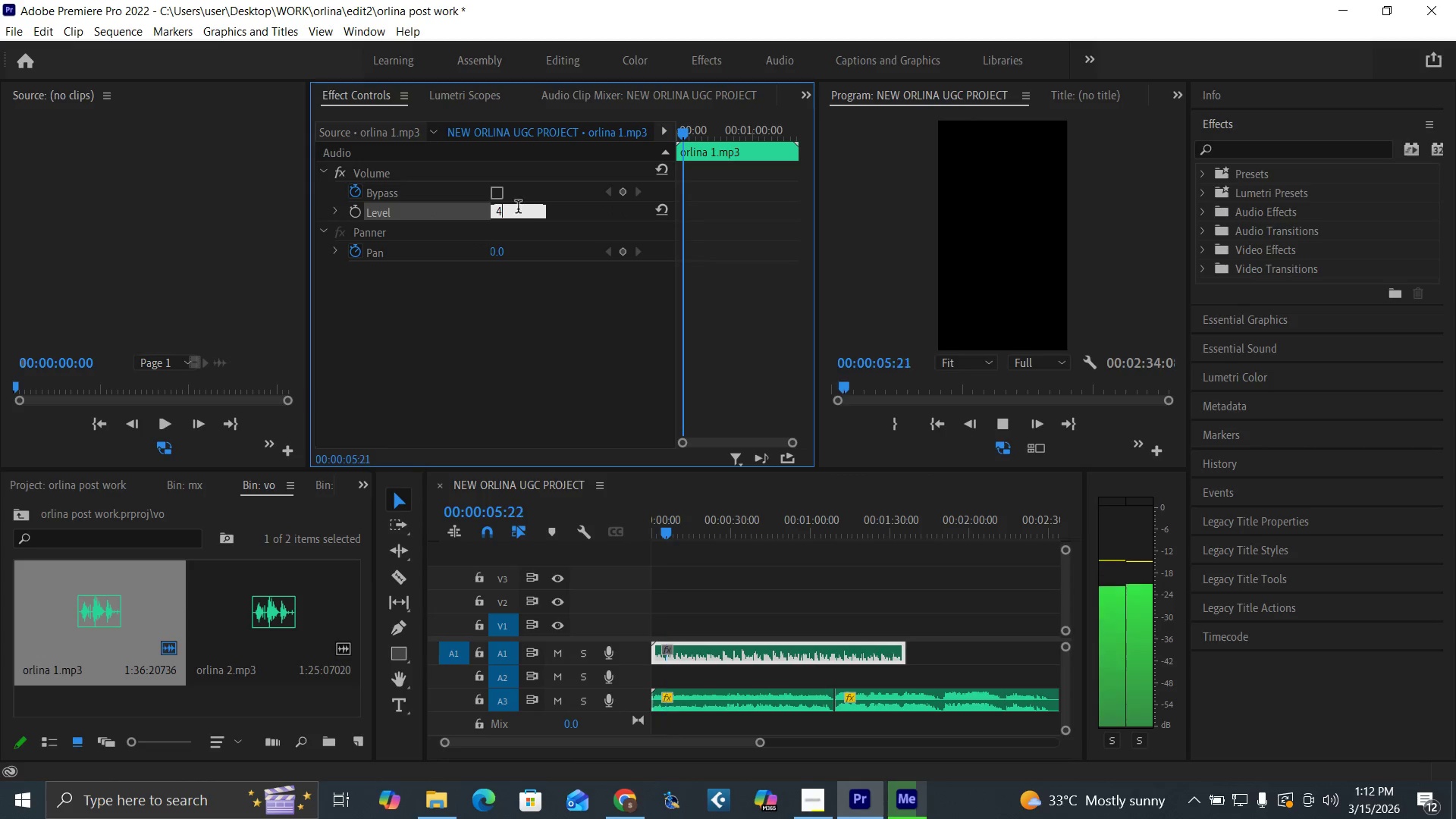 
key(Enter)
 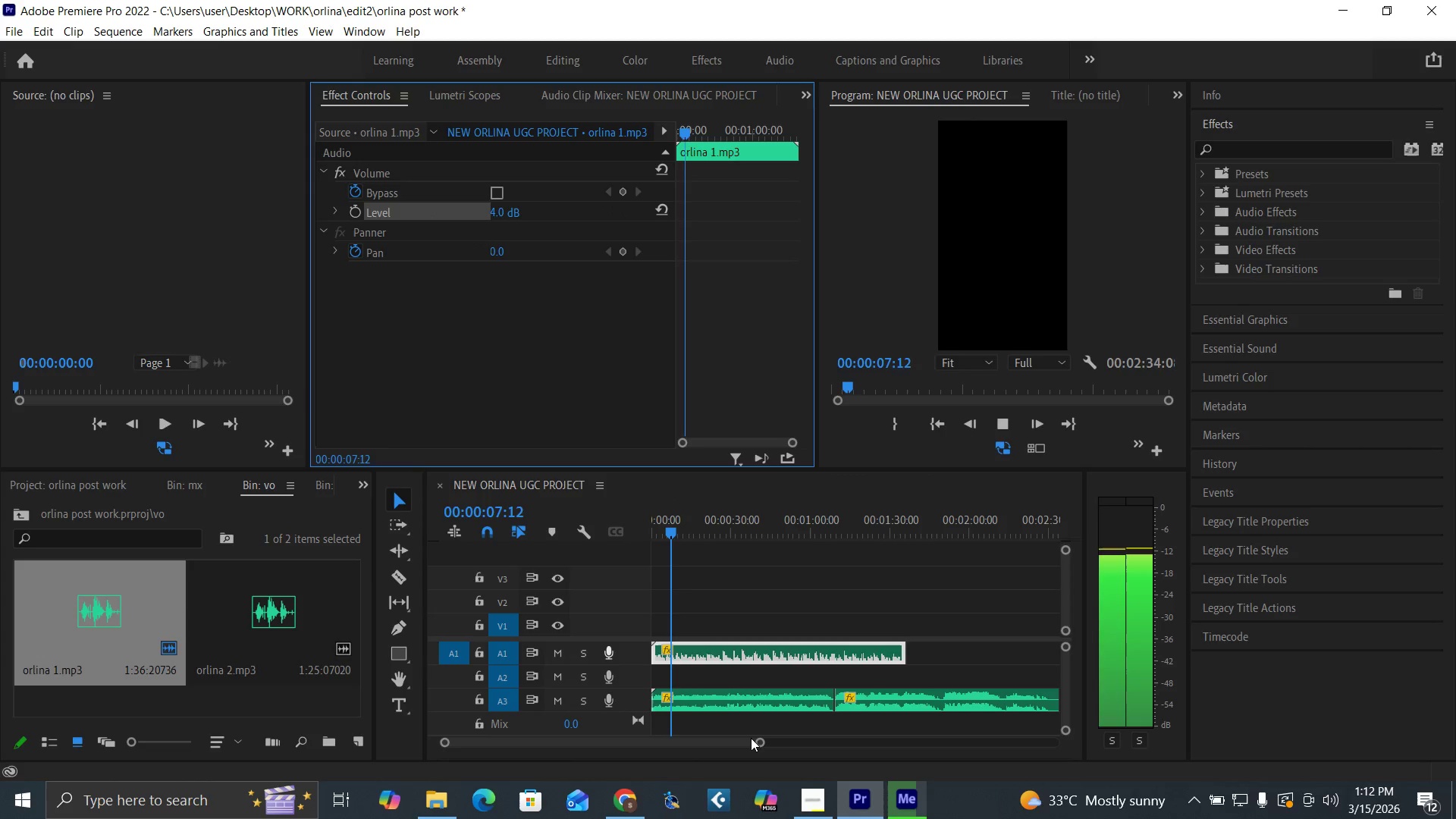 
left_click_drag(start_coordinate=[764, 741], to_coordinate=[693, 774])
 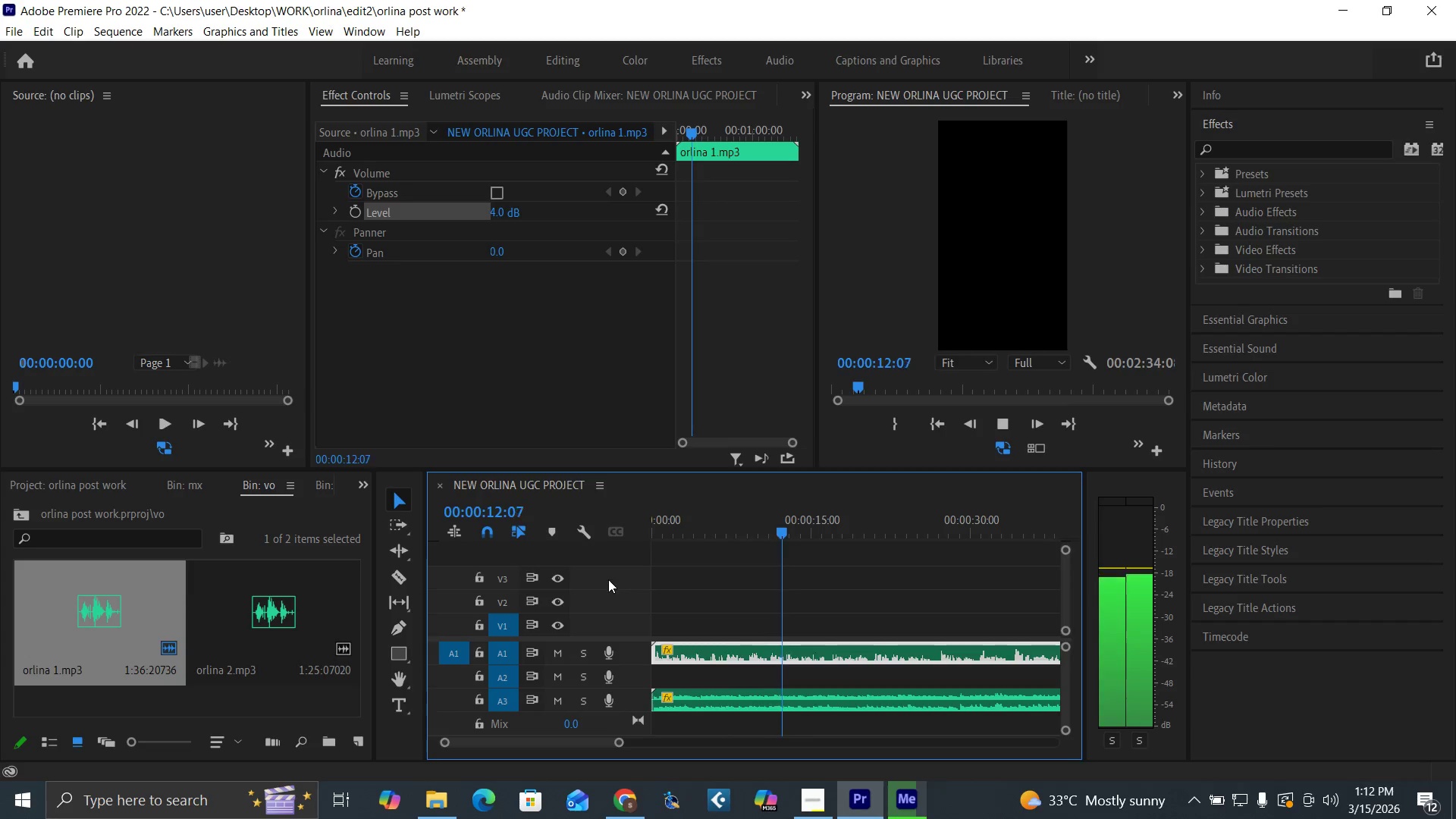 
key(Space)
 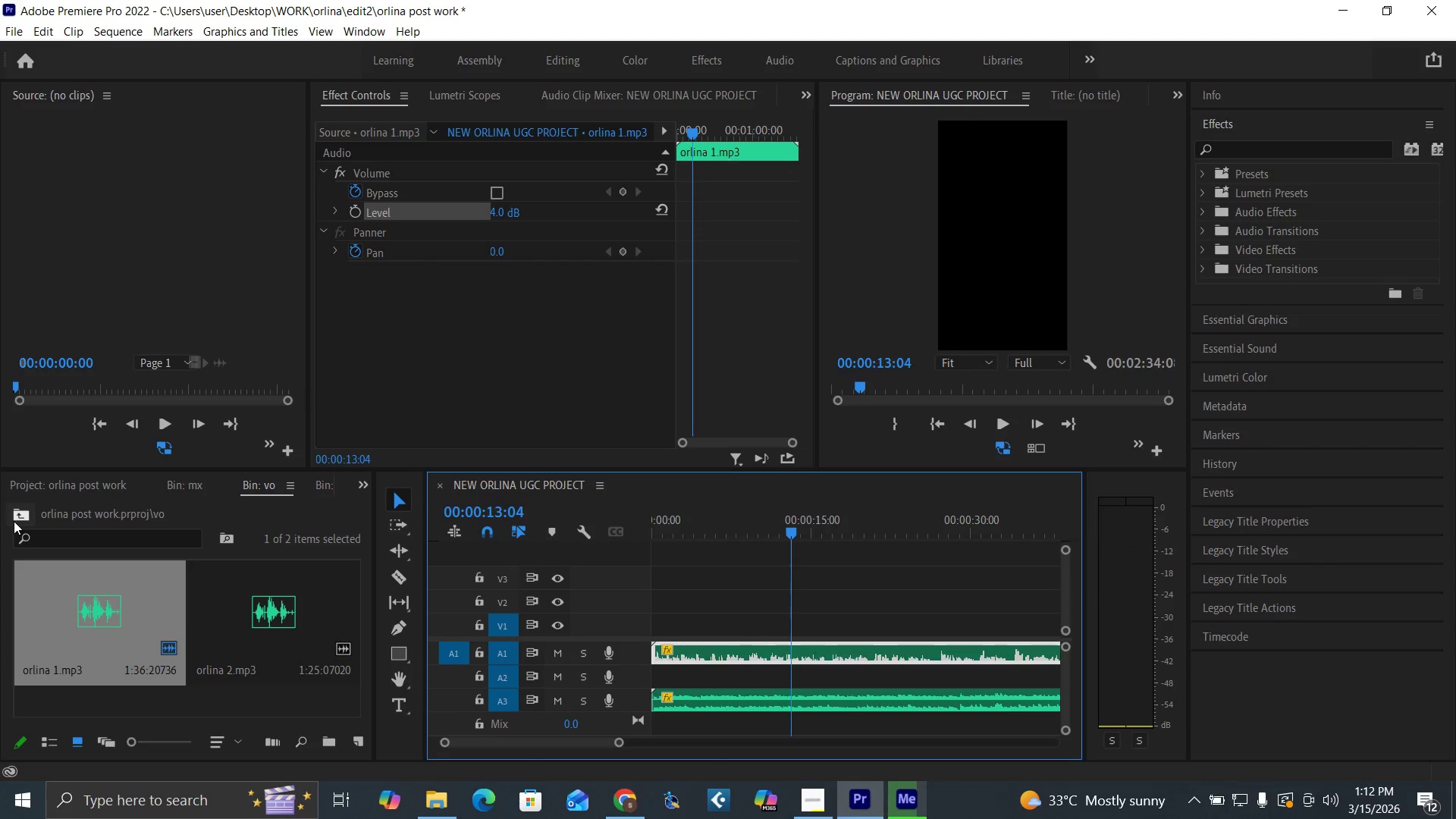 
left_click([17, 516])
 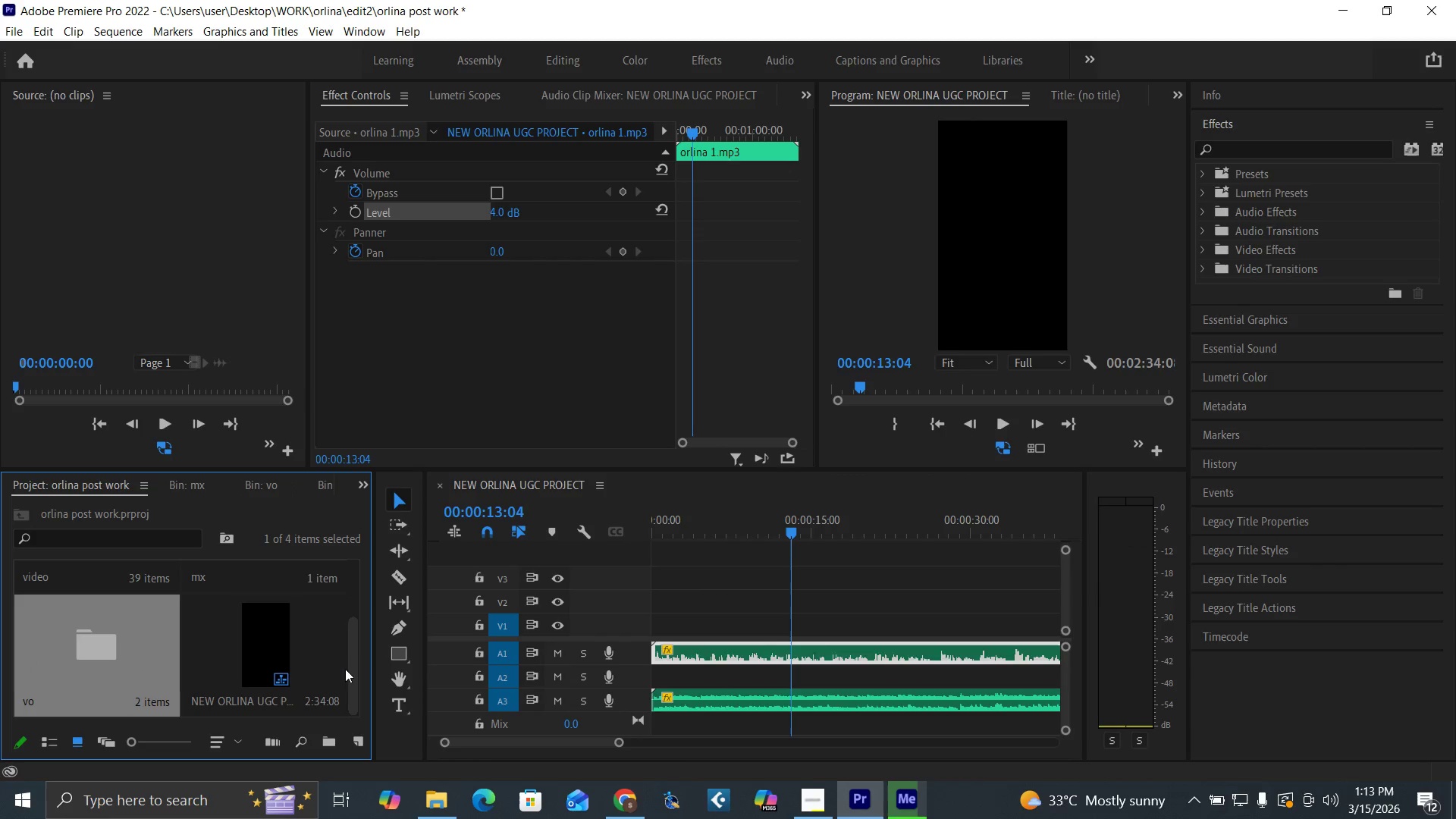 
left_click_drag(start_coordinate=[353, 678], to_coordinate=[357, 606])
 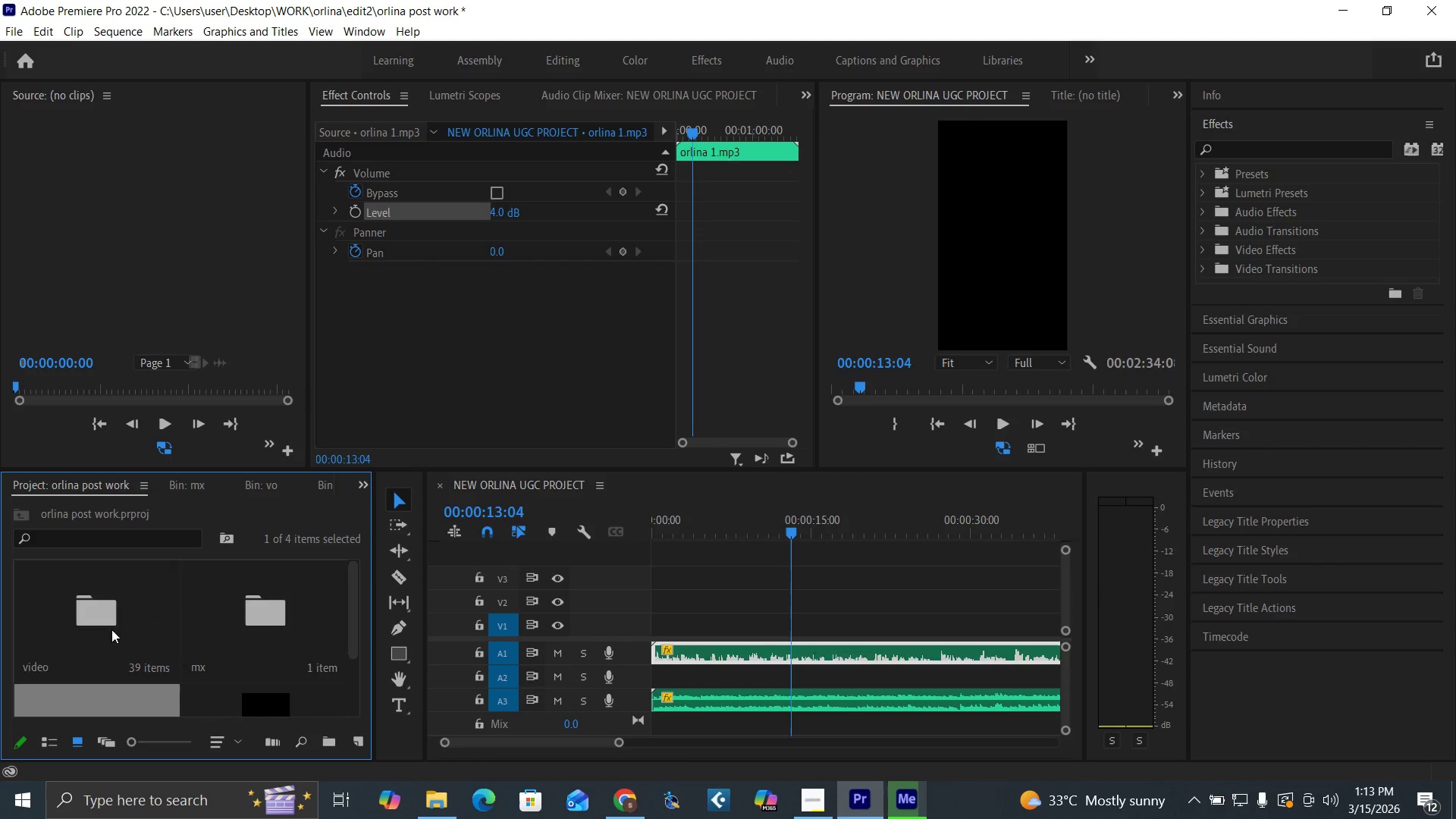 
double_click([111, 629])
 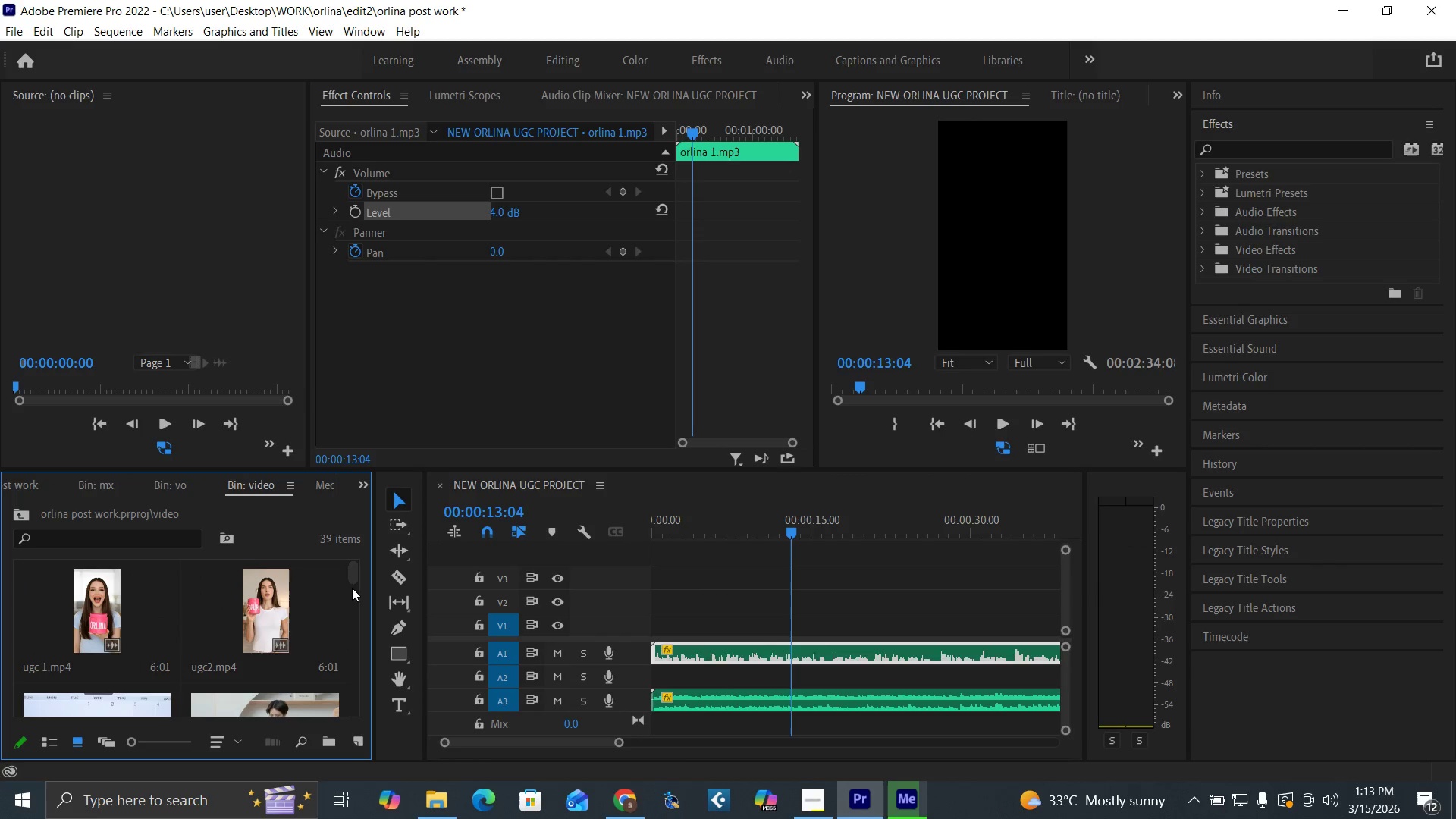 
left_click_drag(start_coordinate=[353, 579], to_coordinate=[361, 611])
 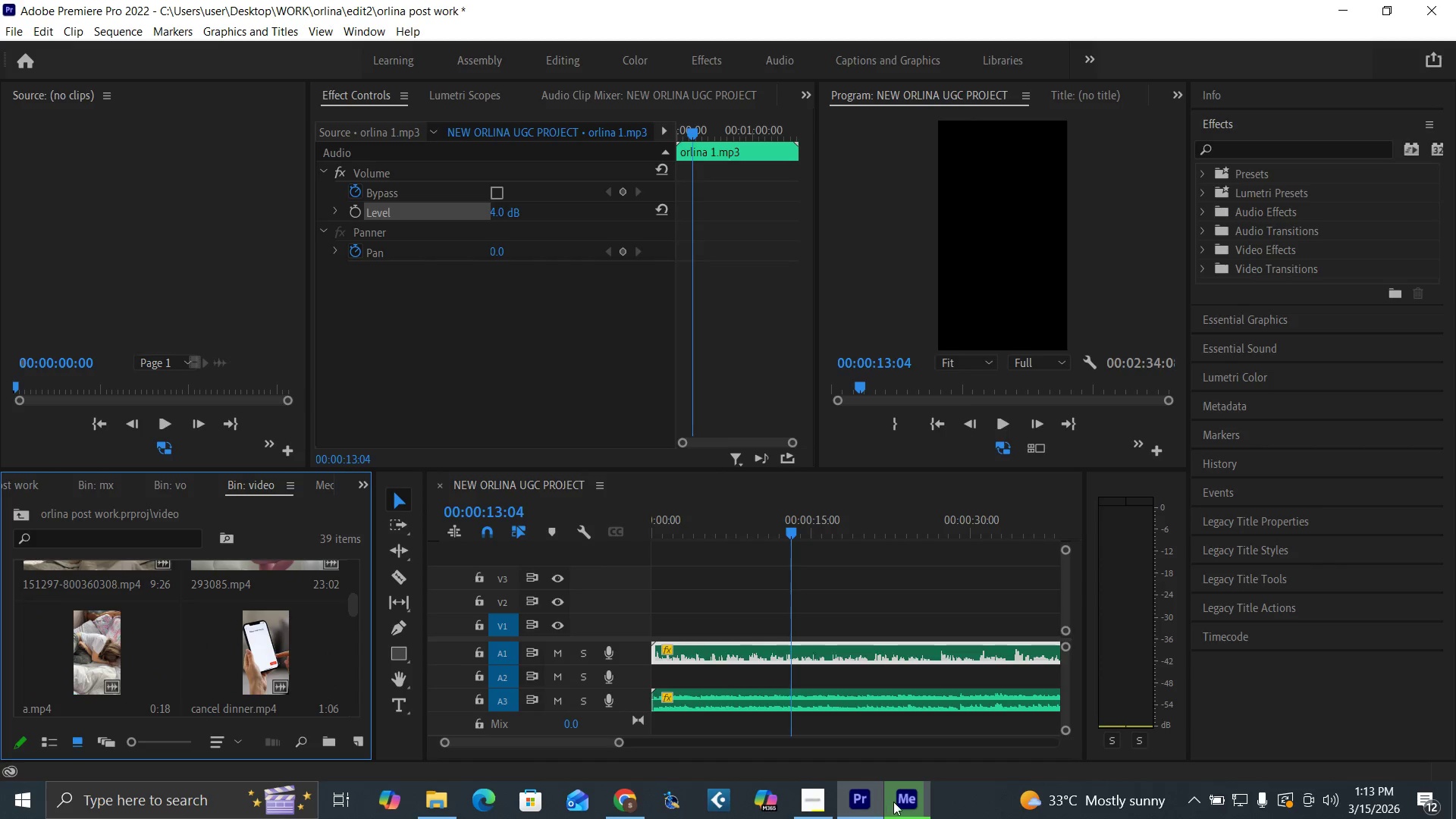 
left_click([902, 801])
 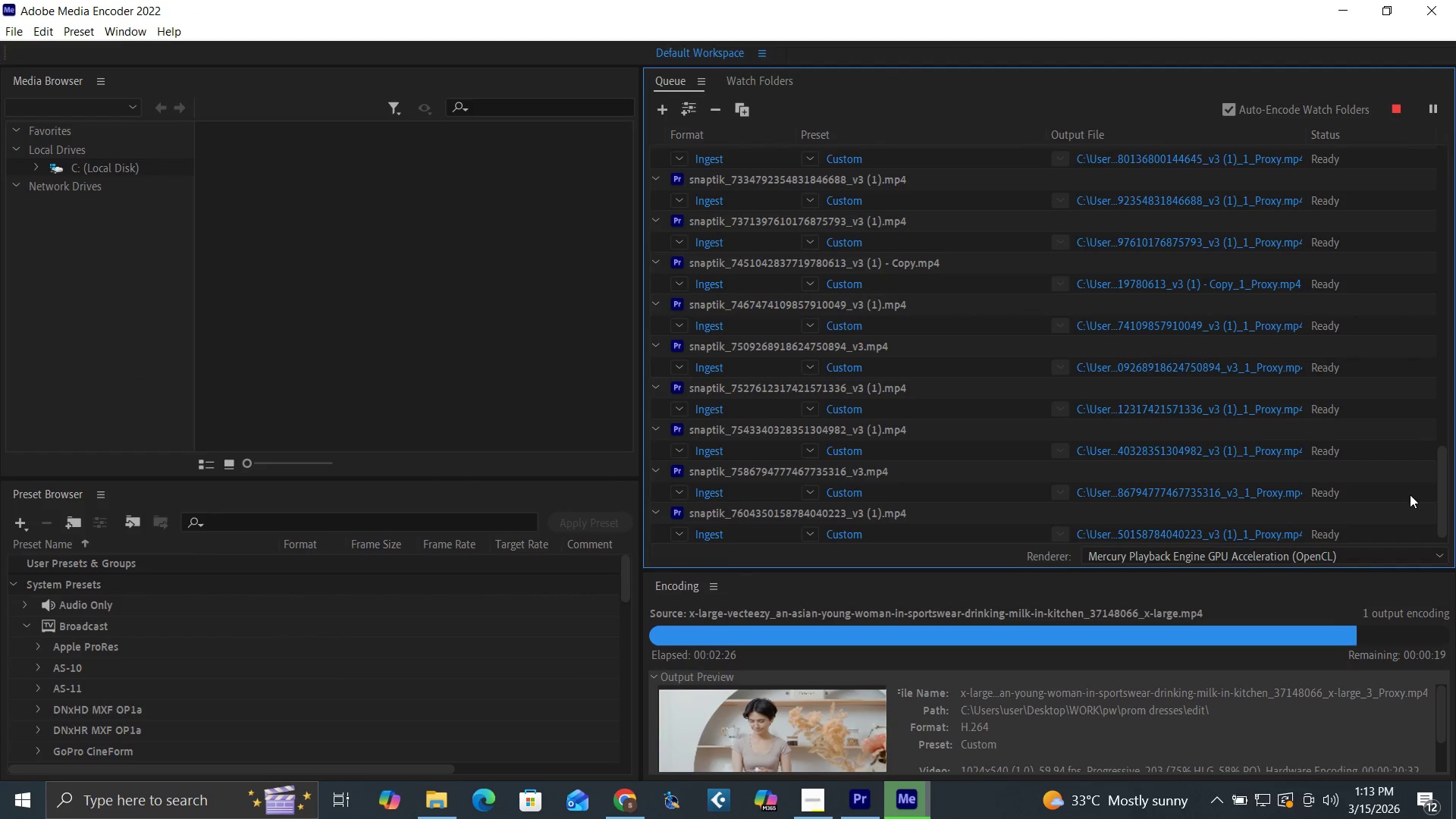 
left_click_drag(start_coordinate=[1441, 513], to_coordinate=[1391, 127])
 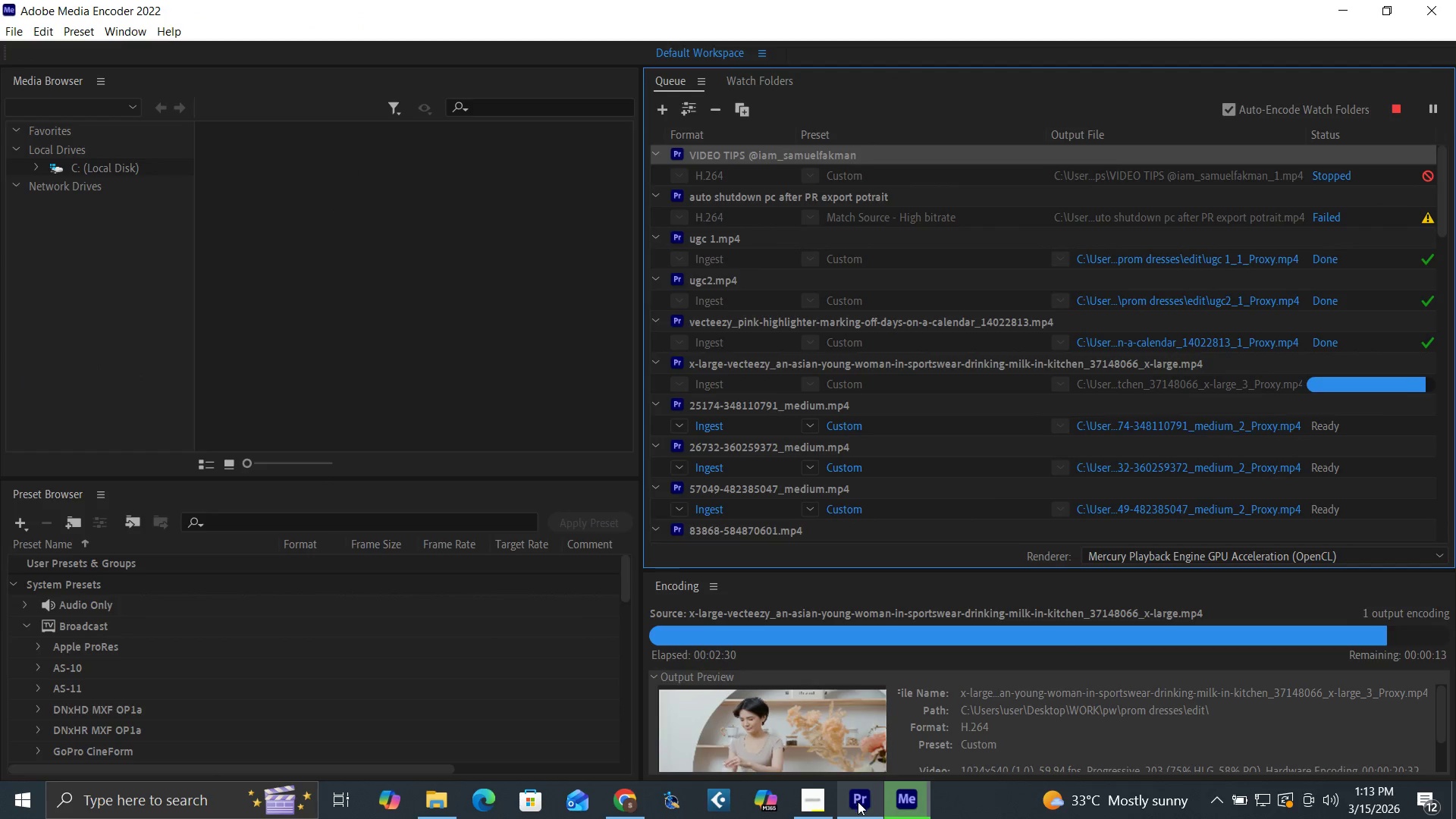 
left_click([858, 802])
 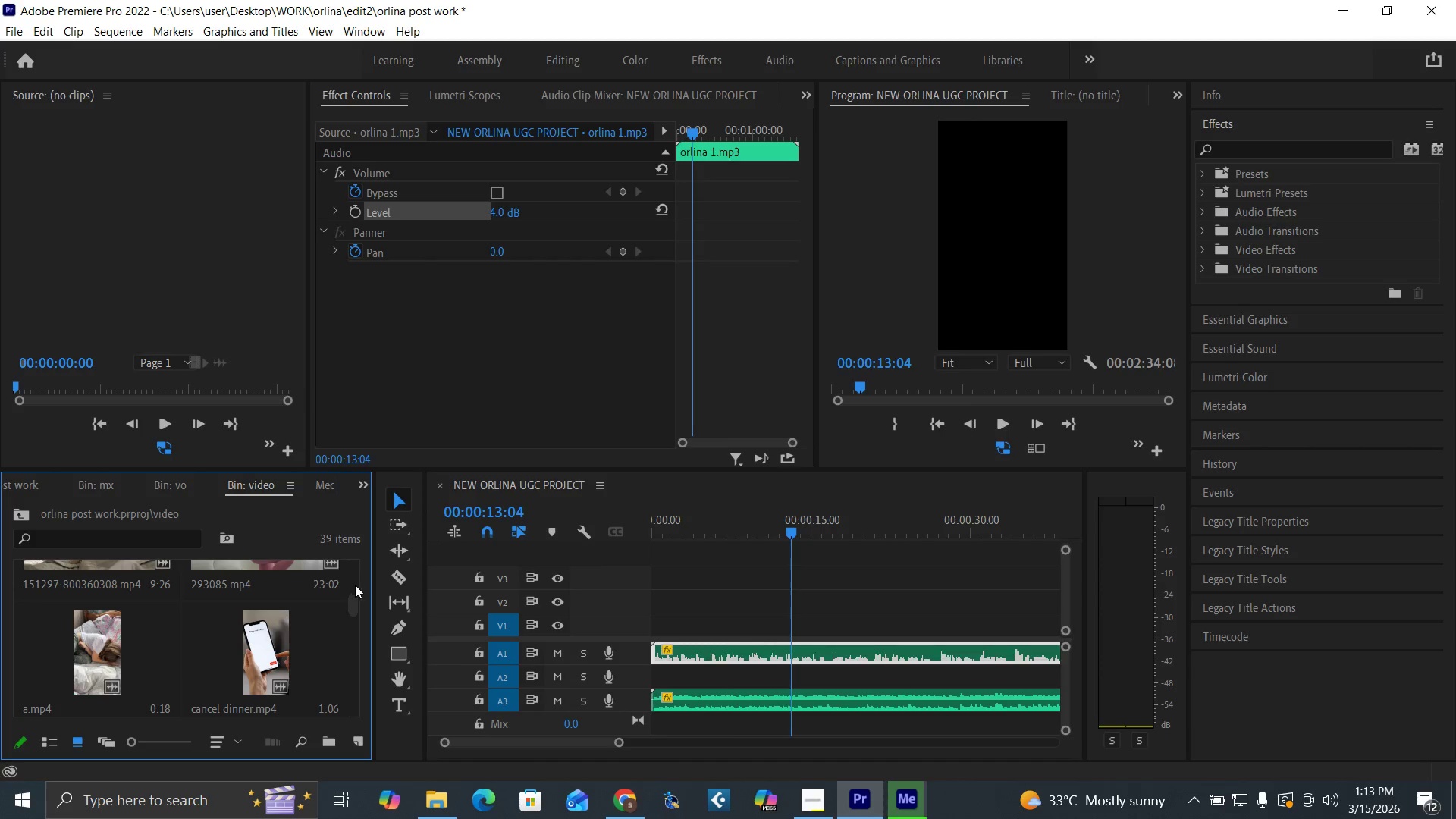 
left_click_drag(start_coordinate=[353, 604], to_coordinate=[379, 690])
 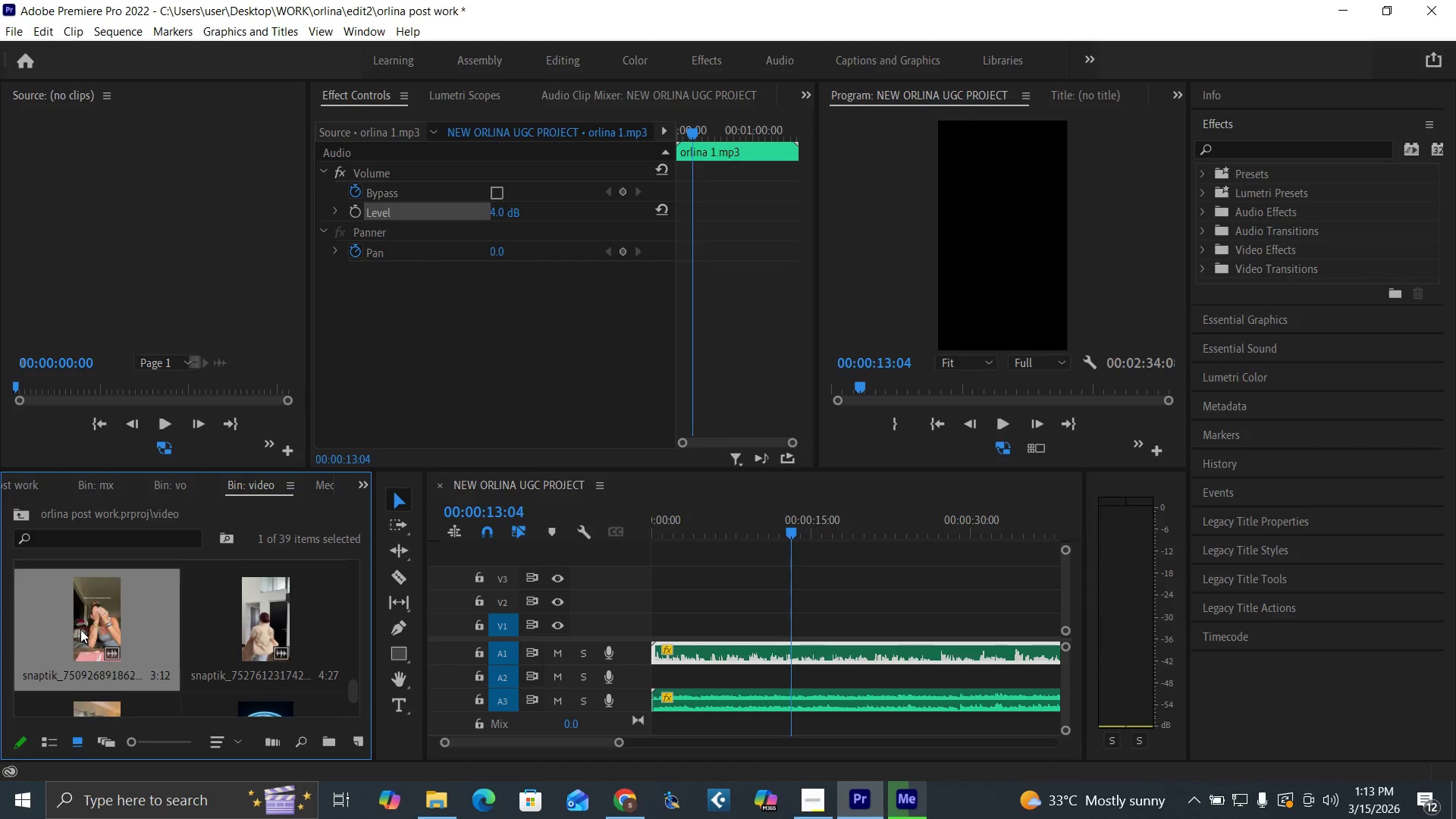 
double_click([80, 629])
 